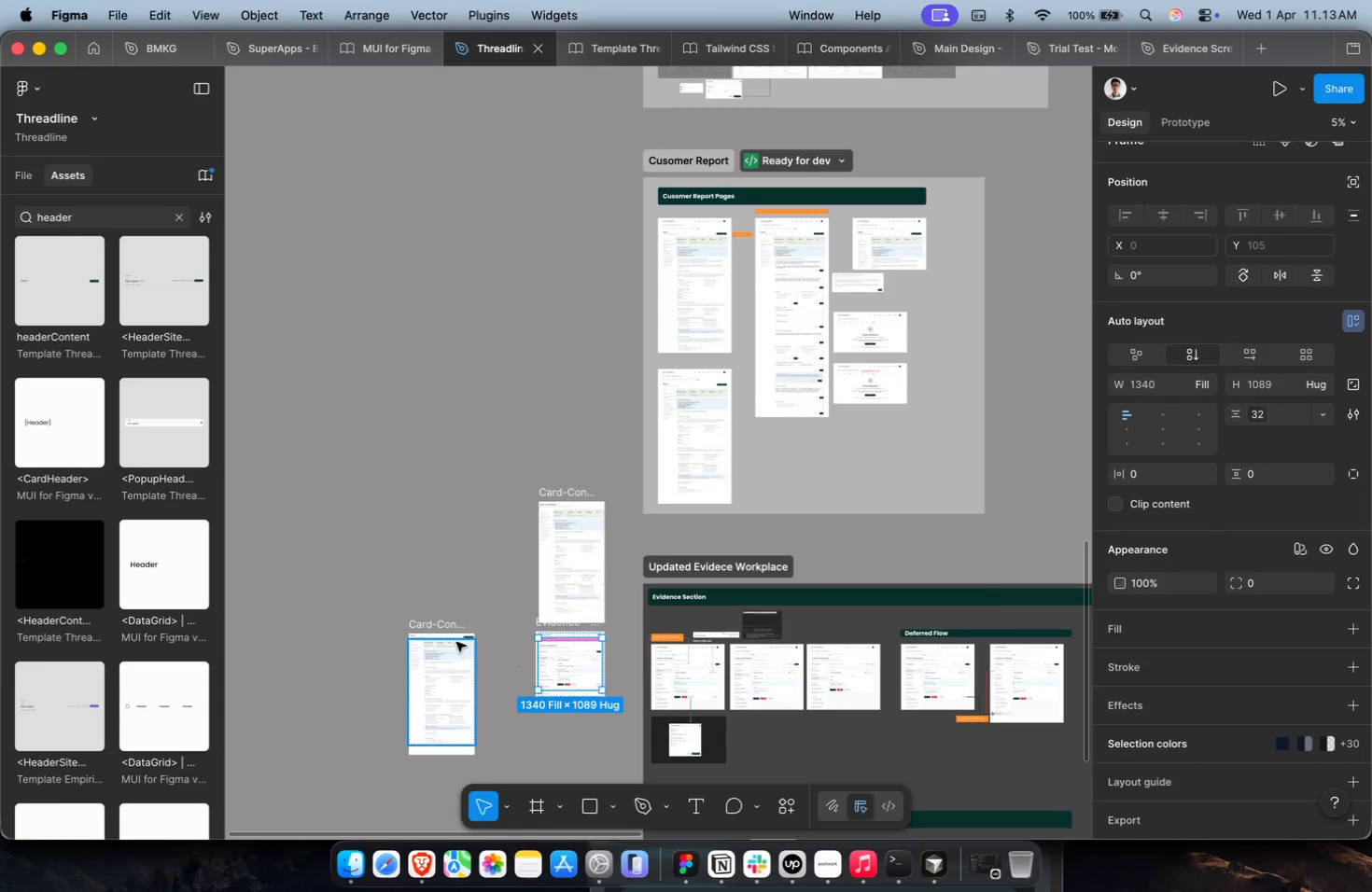 
hold_key(key=CommandLeft, duration=0.38)
hold_key(key=CommandLeft, duration=0.34)
scroll: coordinate [511, 629], scroll_direction: down, amount: 20.0
 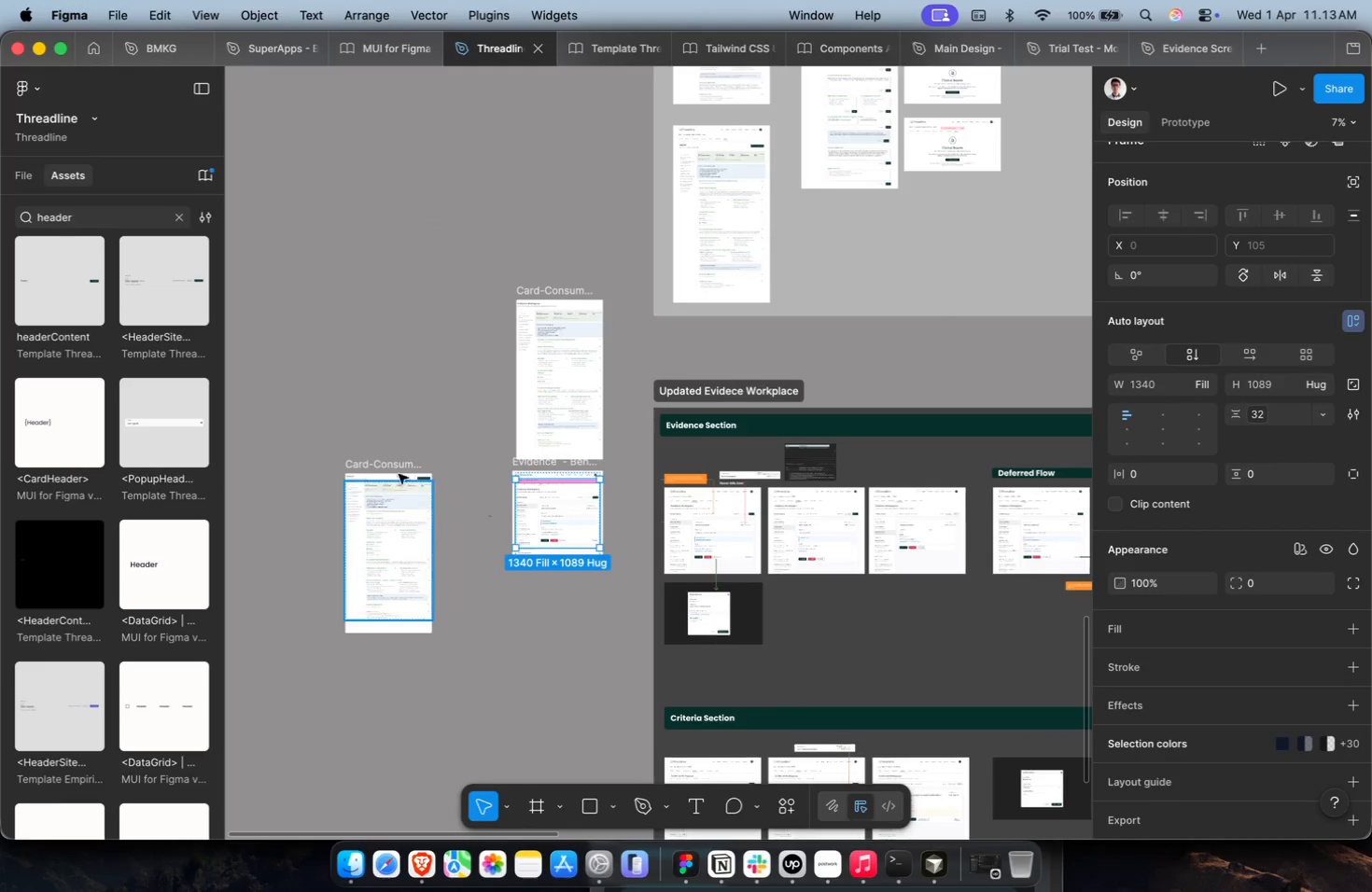 
hold_key(key=CommandLeft, duration=1.44)
 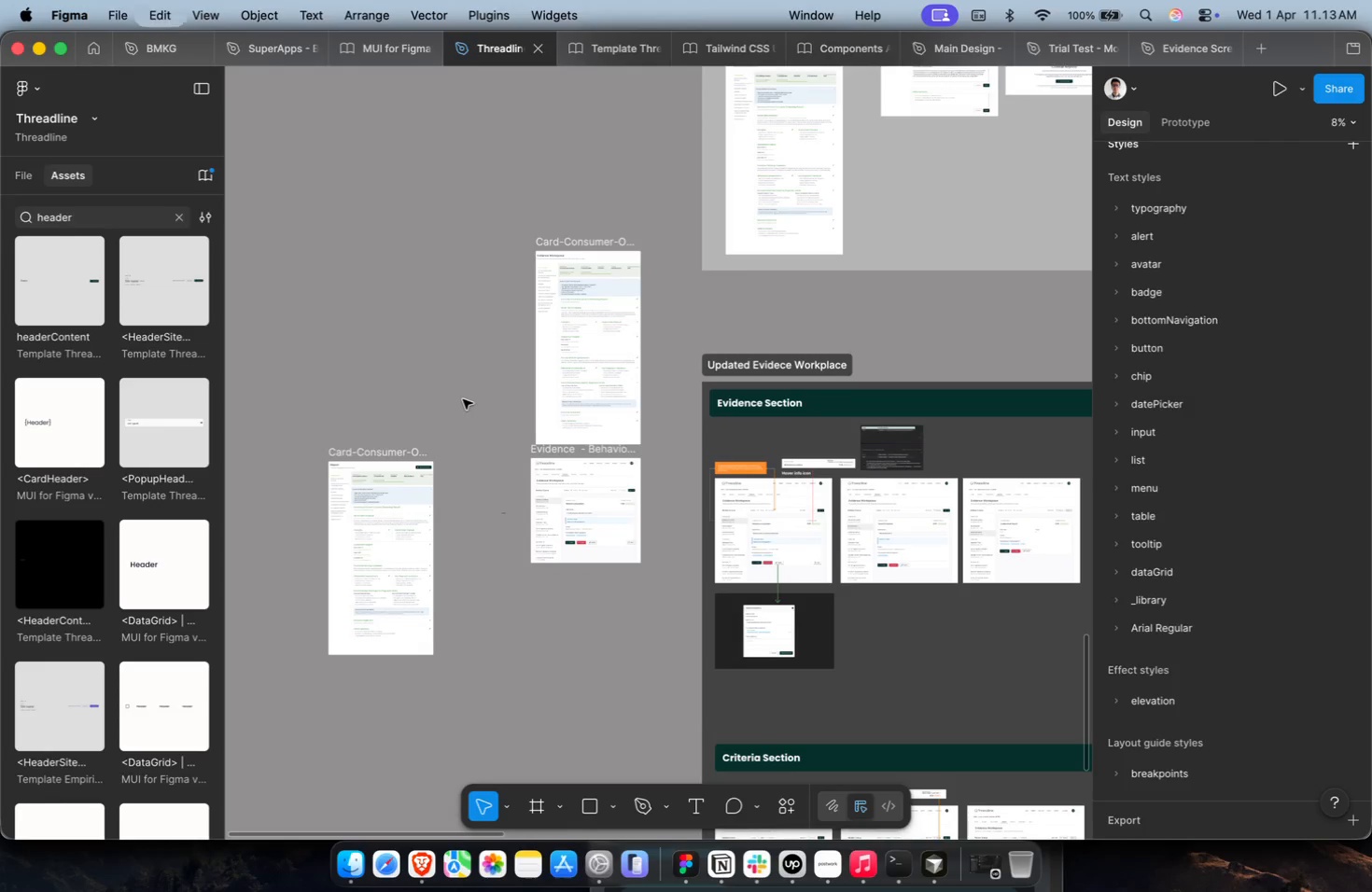 
left_click([463, 399])
 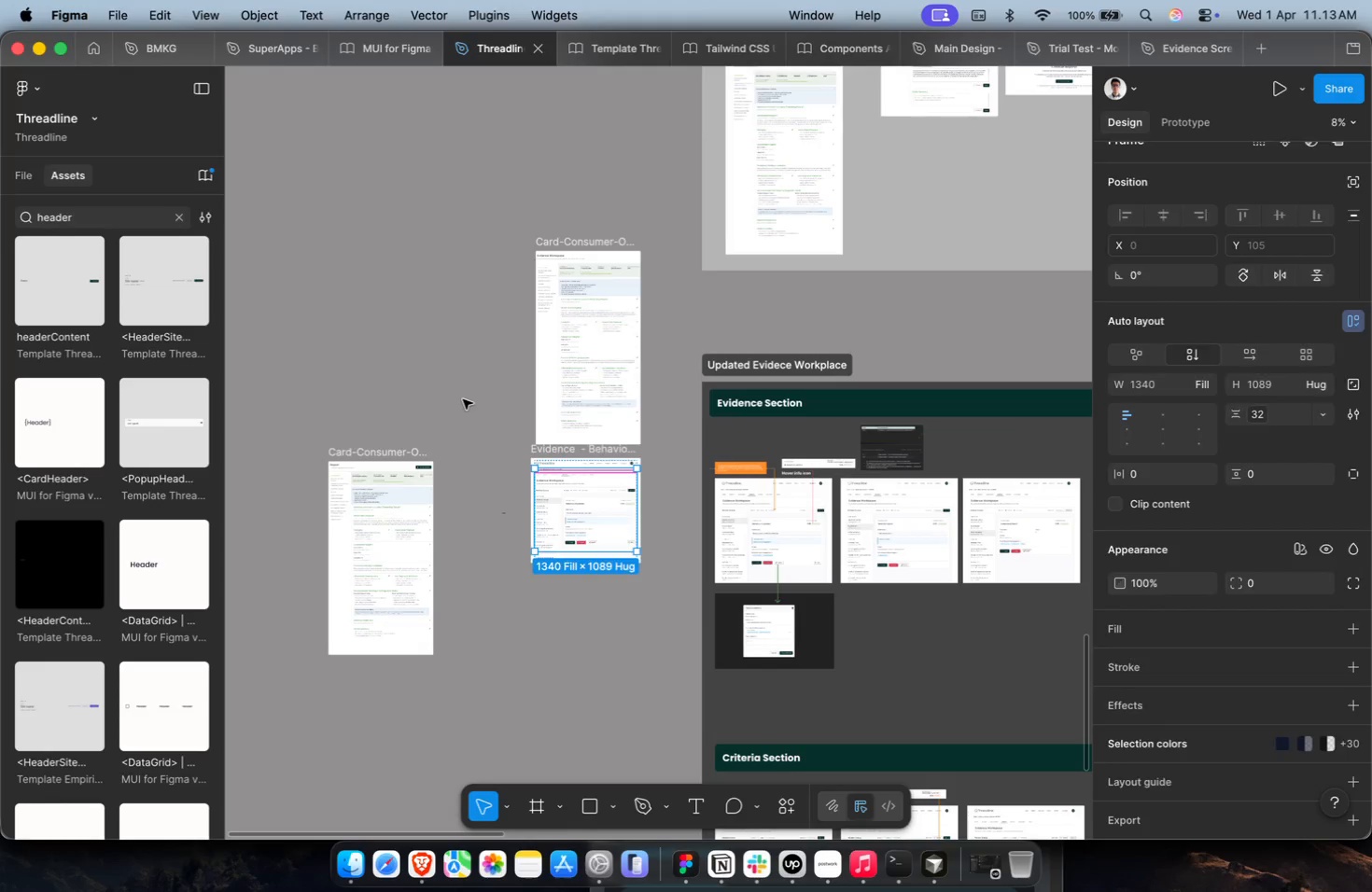 
scroll: coordinate [427, 531], scroll_direction: up, amount: 3.0
 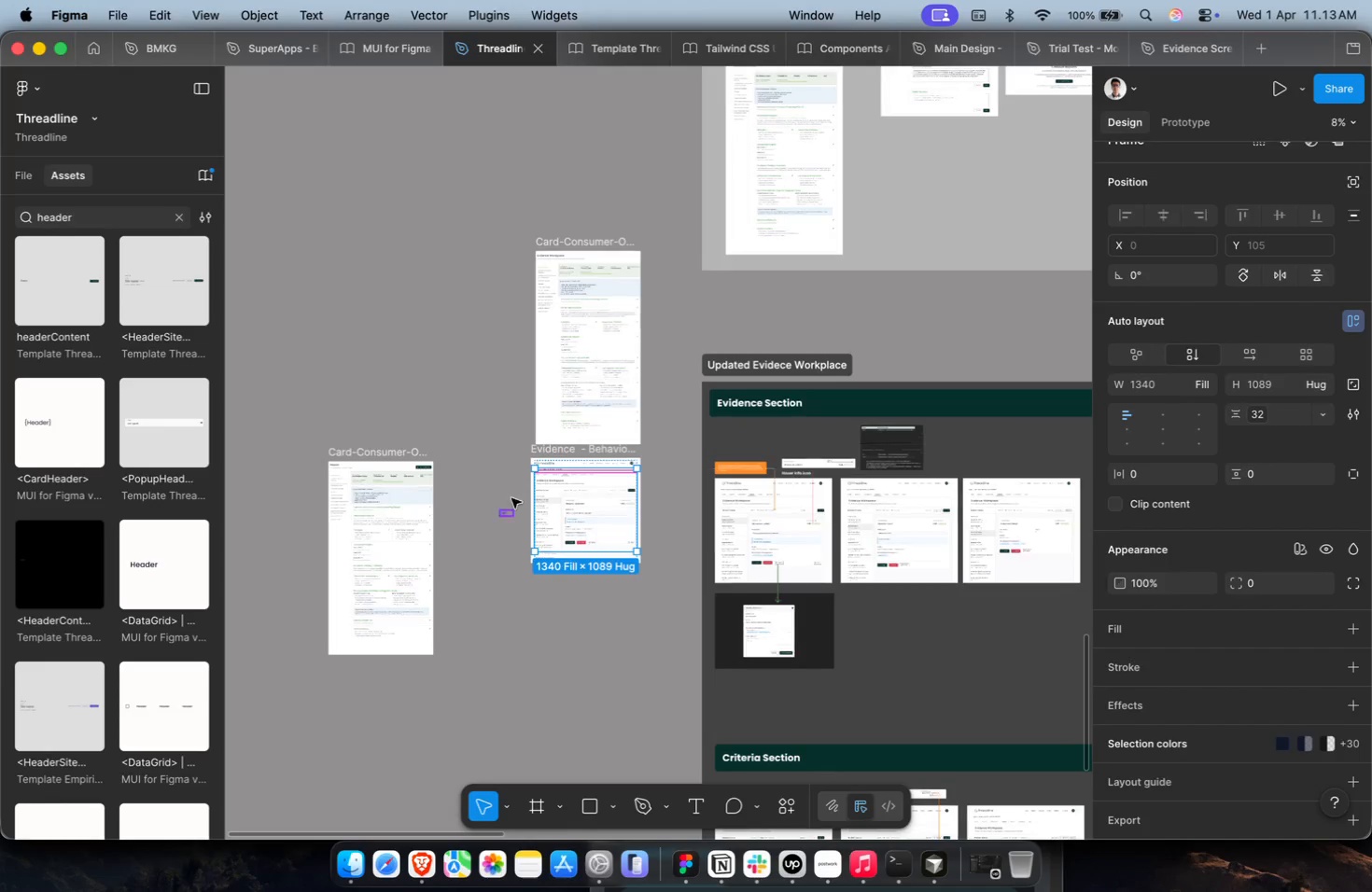 
key(Meta+V)
 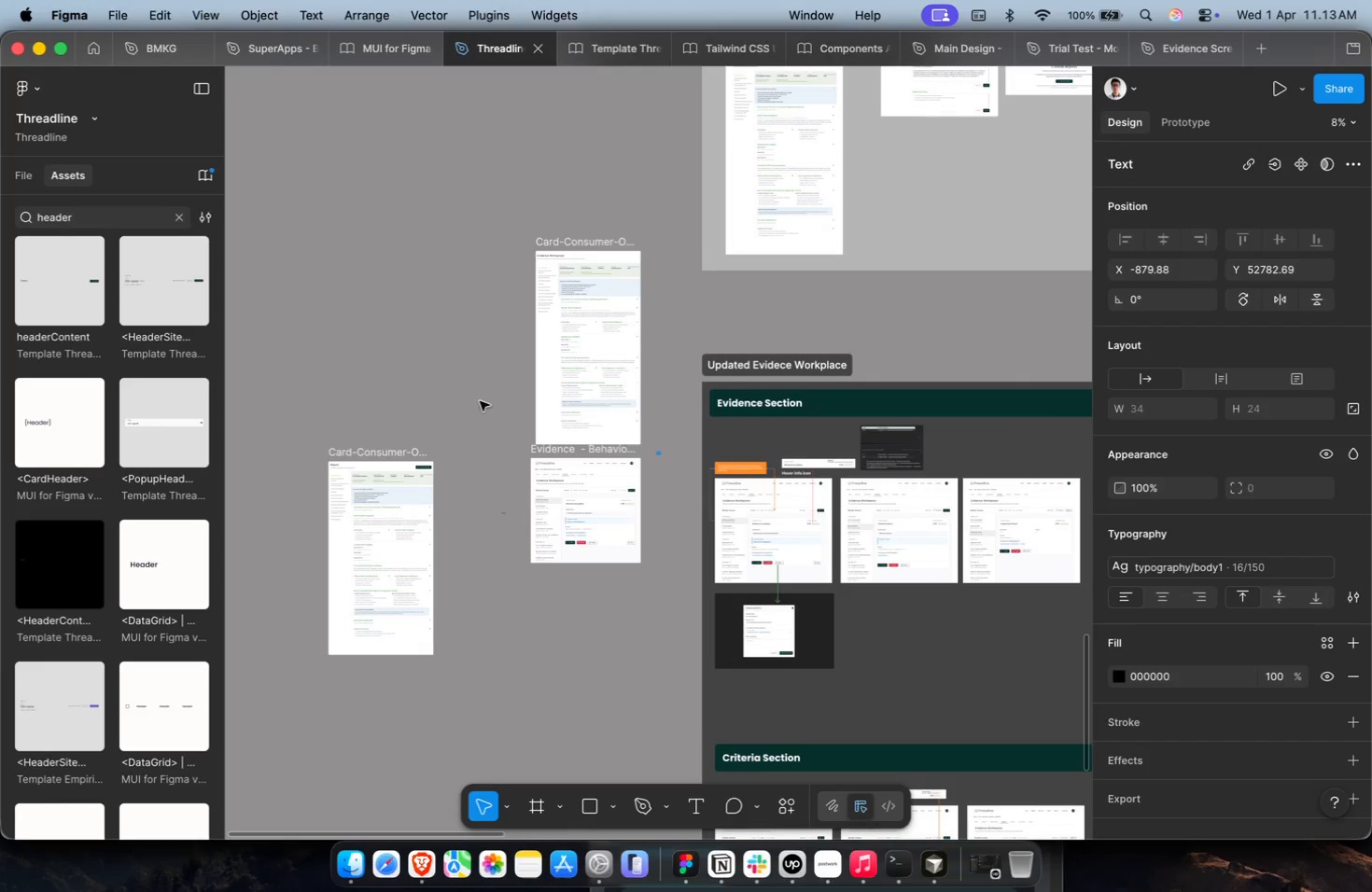 
key(Meta+Z)
 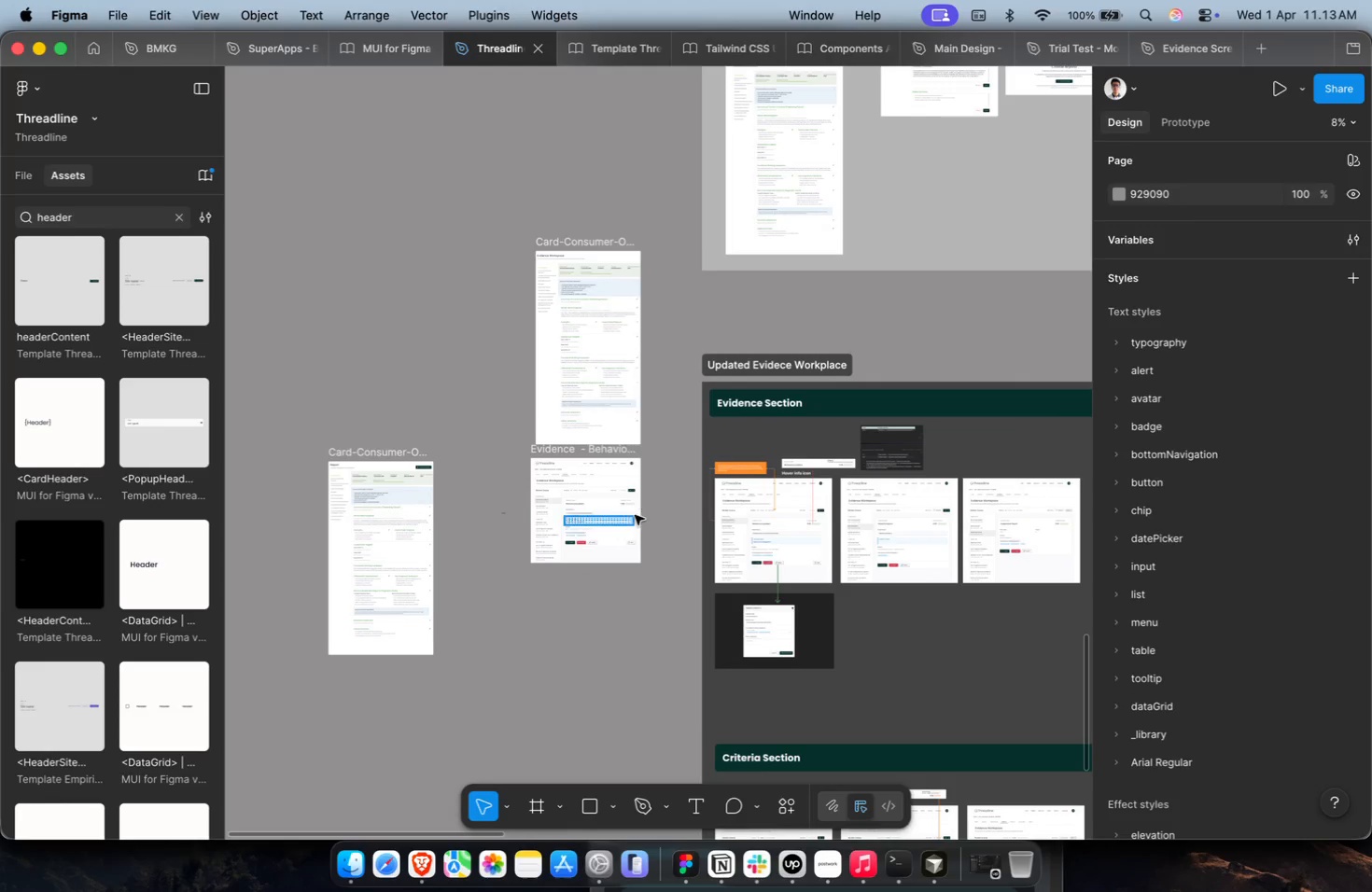 
key(Shift+ShiftLeft)
 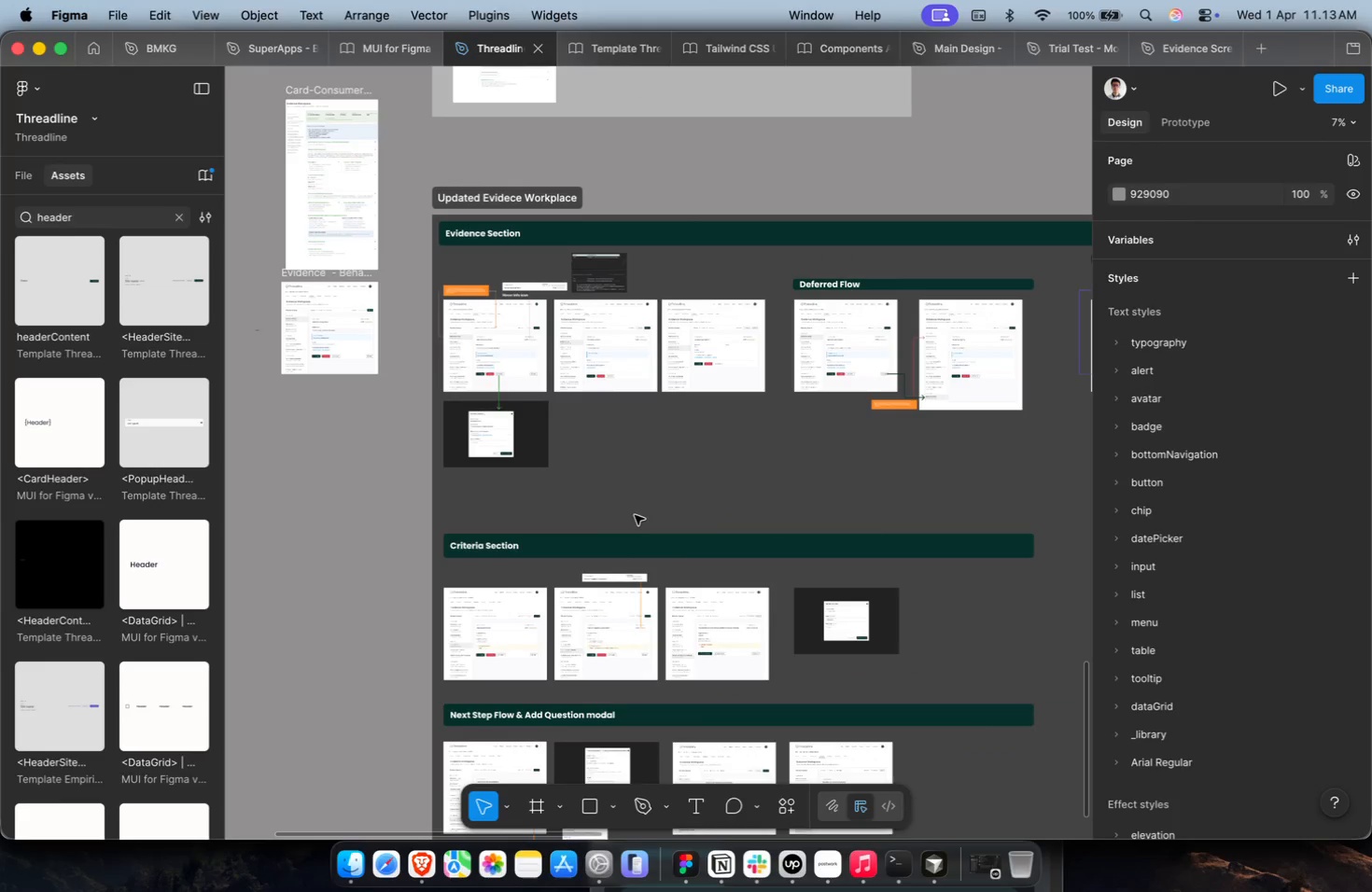 
hold_key(key=ShiftLeft, duration=0.59)
 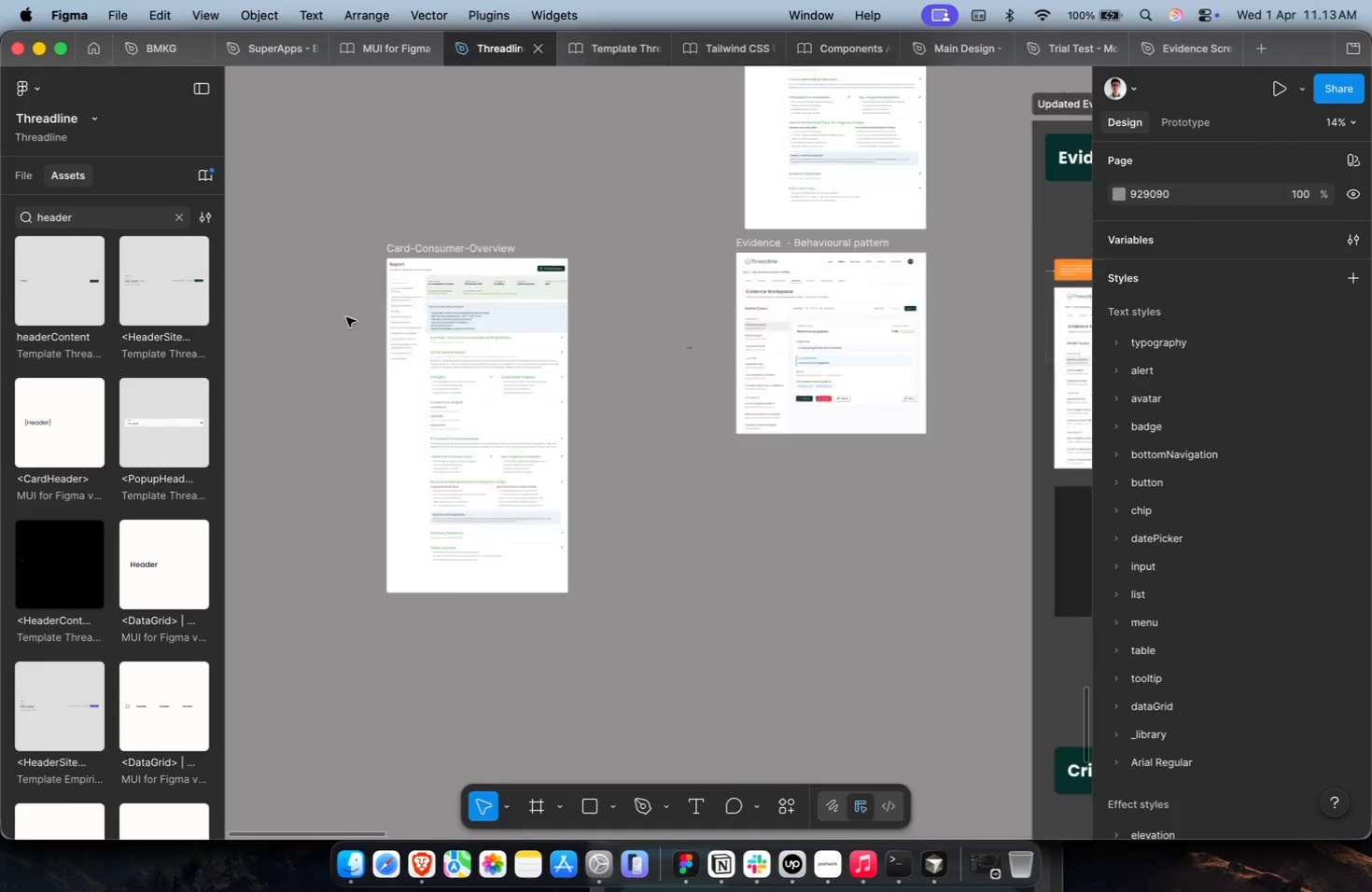 
scroll: coordinate [635, 515], scroll_direction: down, amount: 11.0
 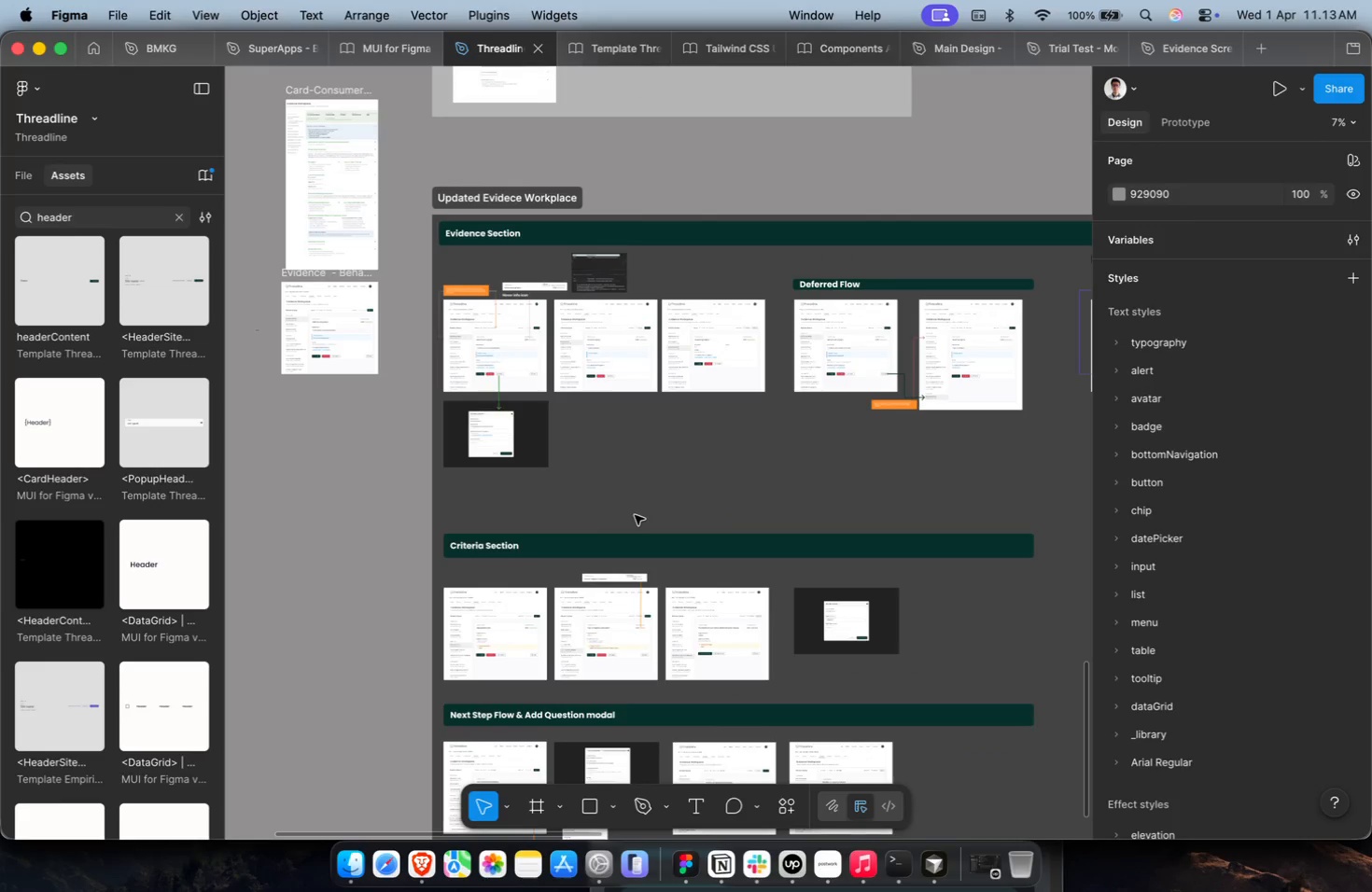 
hold_key(key=CommandLeft, duration=0.66)
 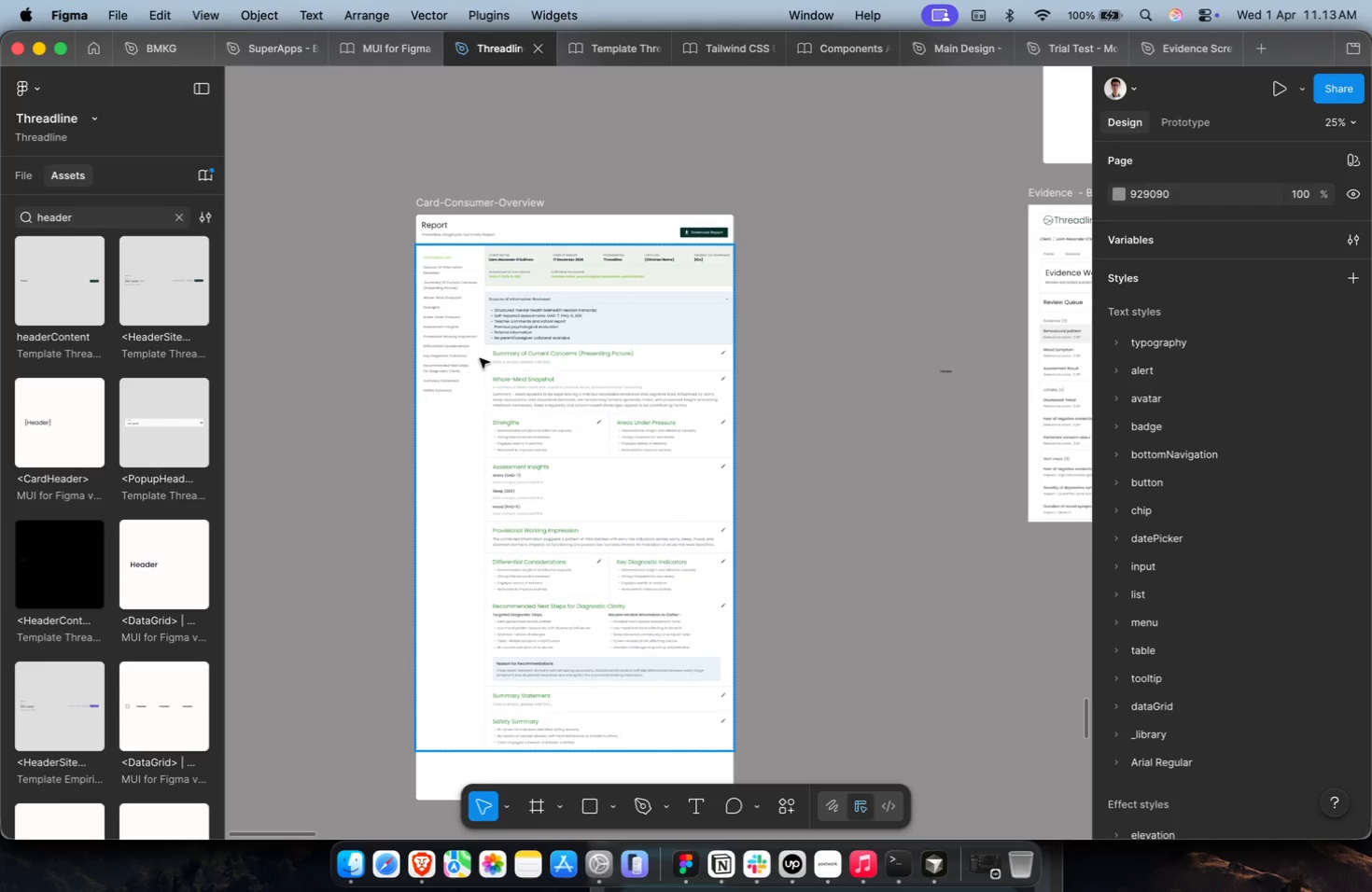 
key(Shift+ShiftLeft)
 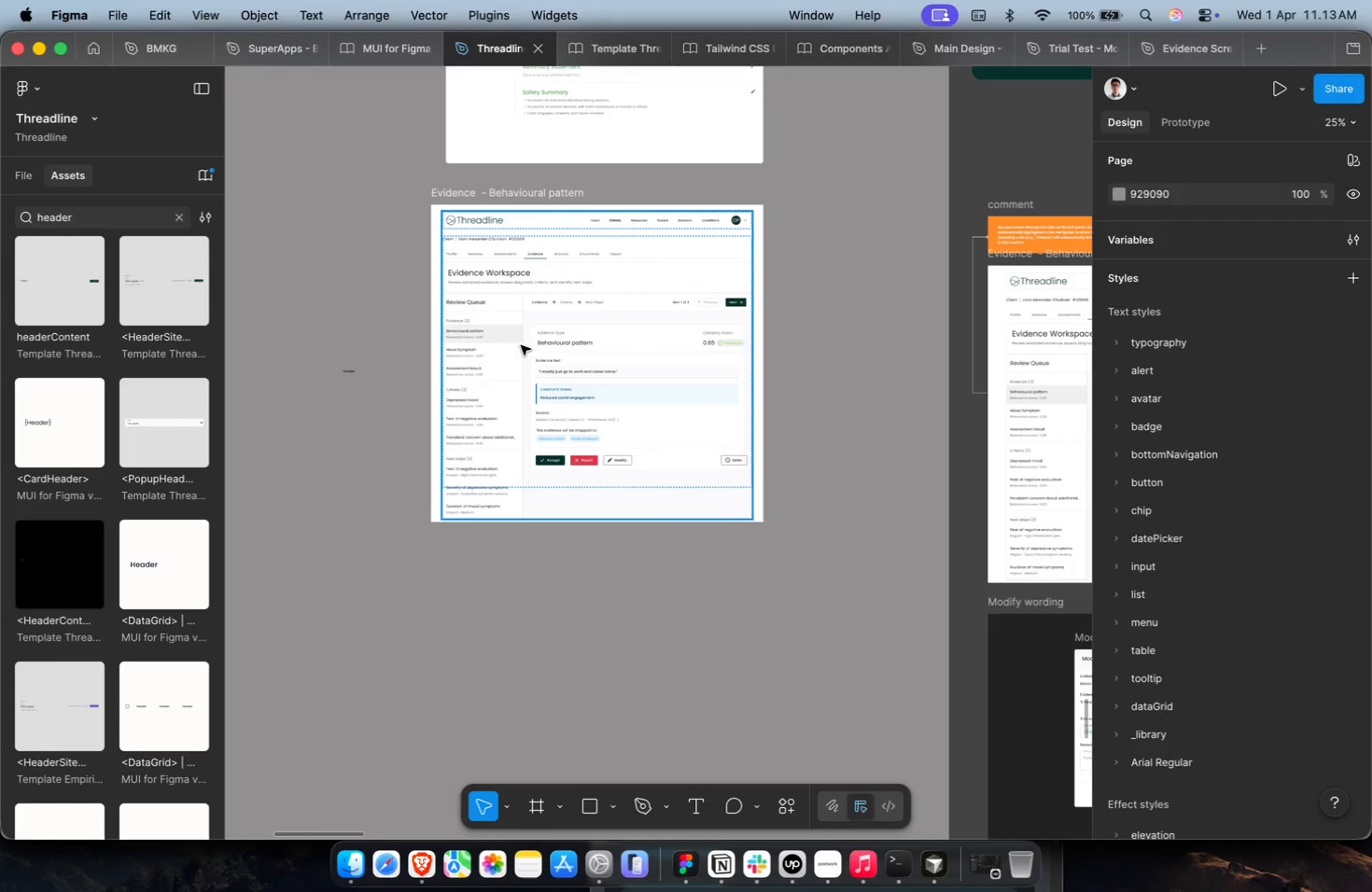 
scroll: coordinate [480, 358], scroll_direction: up, amount: 2.0
 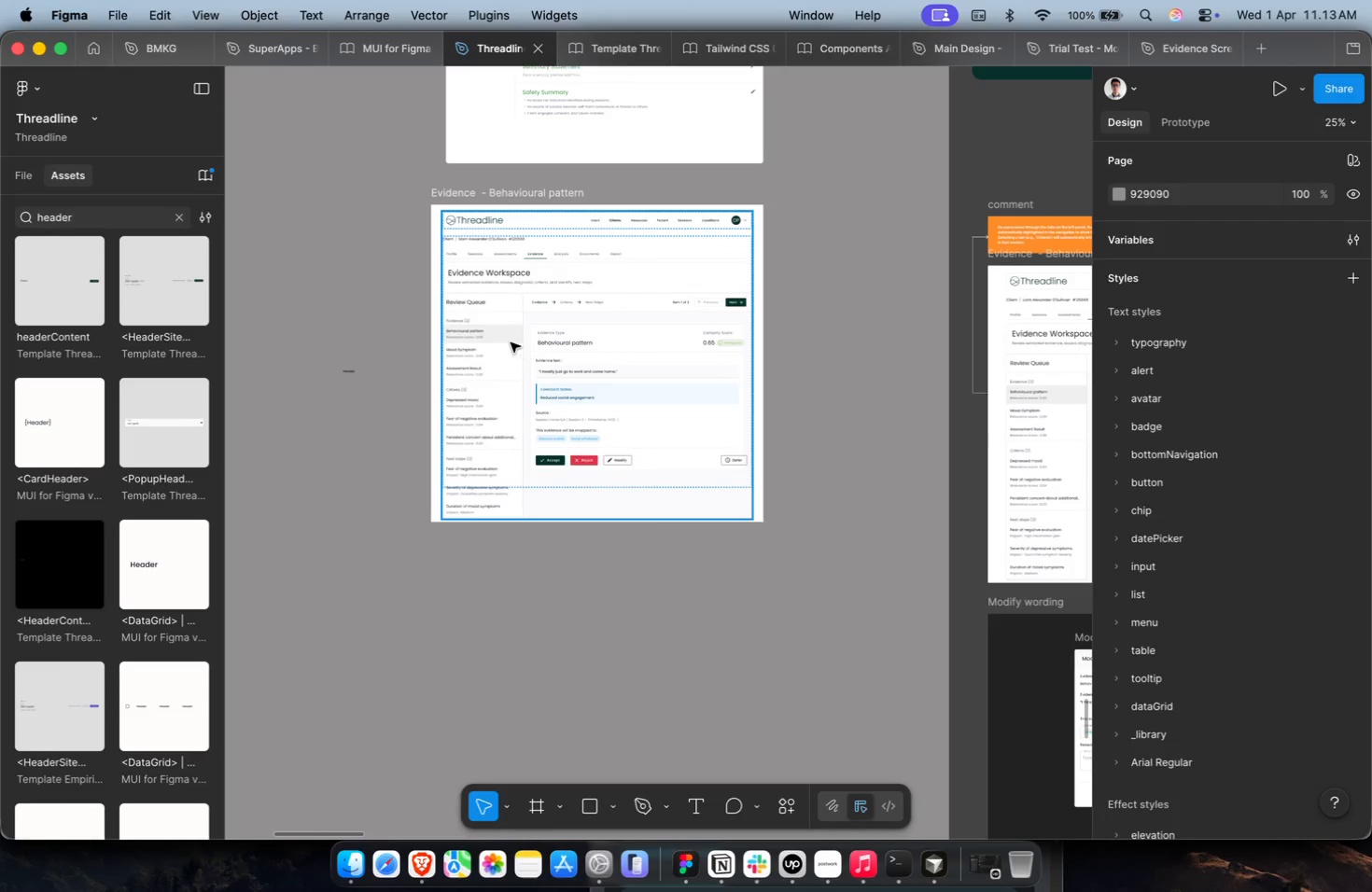 
hold_key(key=CommandLeft, duration=0.87)
scroll: coordinate [520, 335], scroll_direction: down, amount: 3.0
 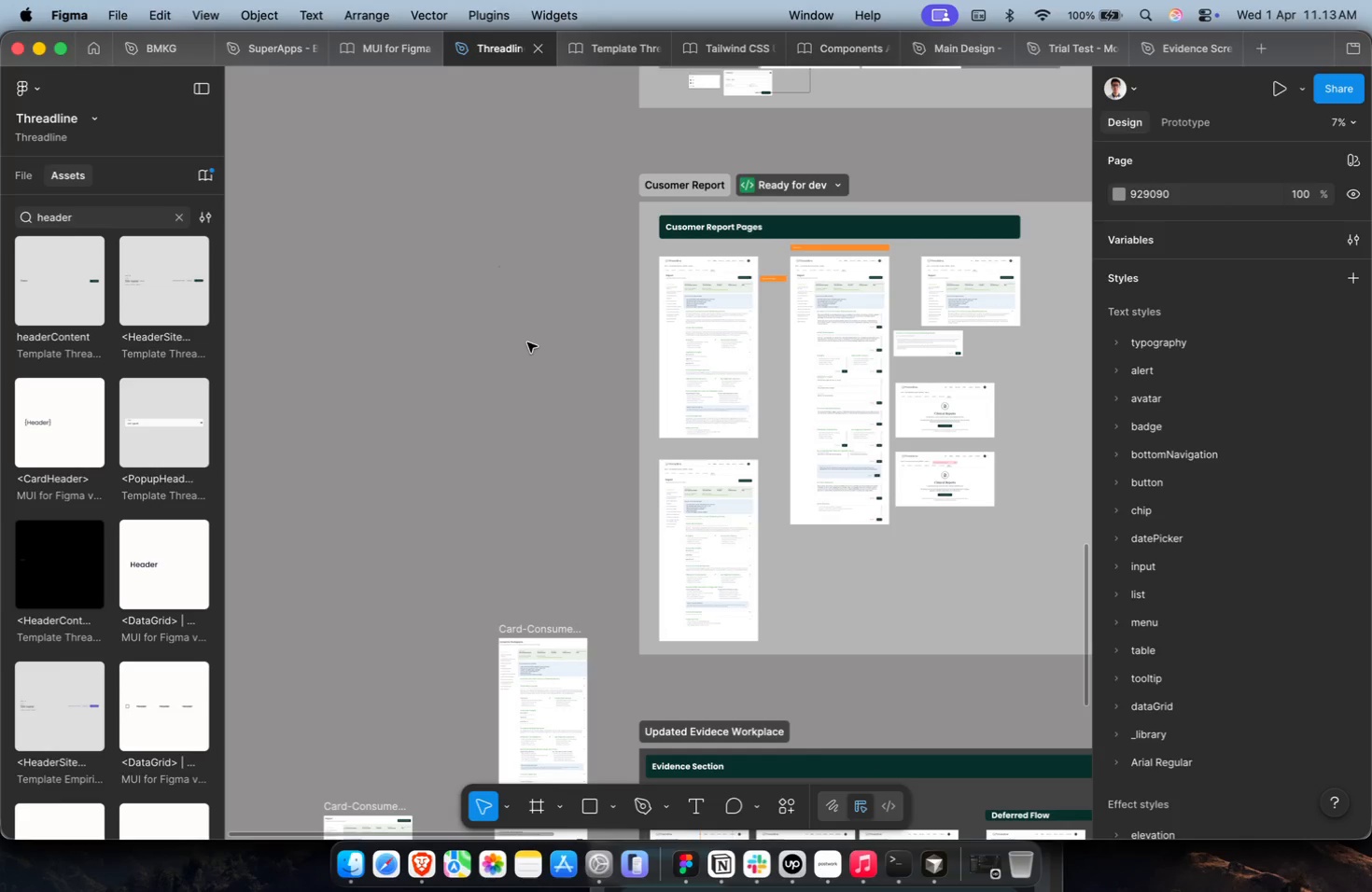 
hold_key(key=CommandLeft, duration=0.31)
 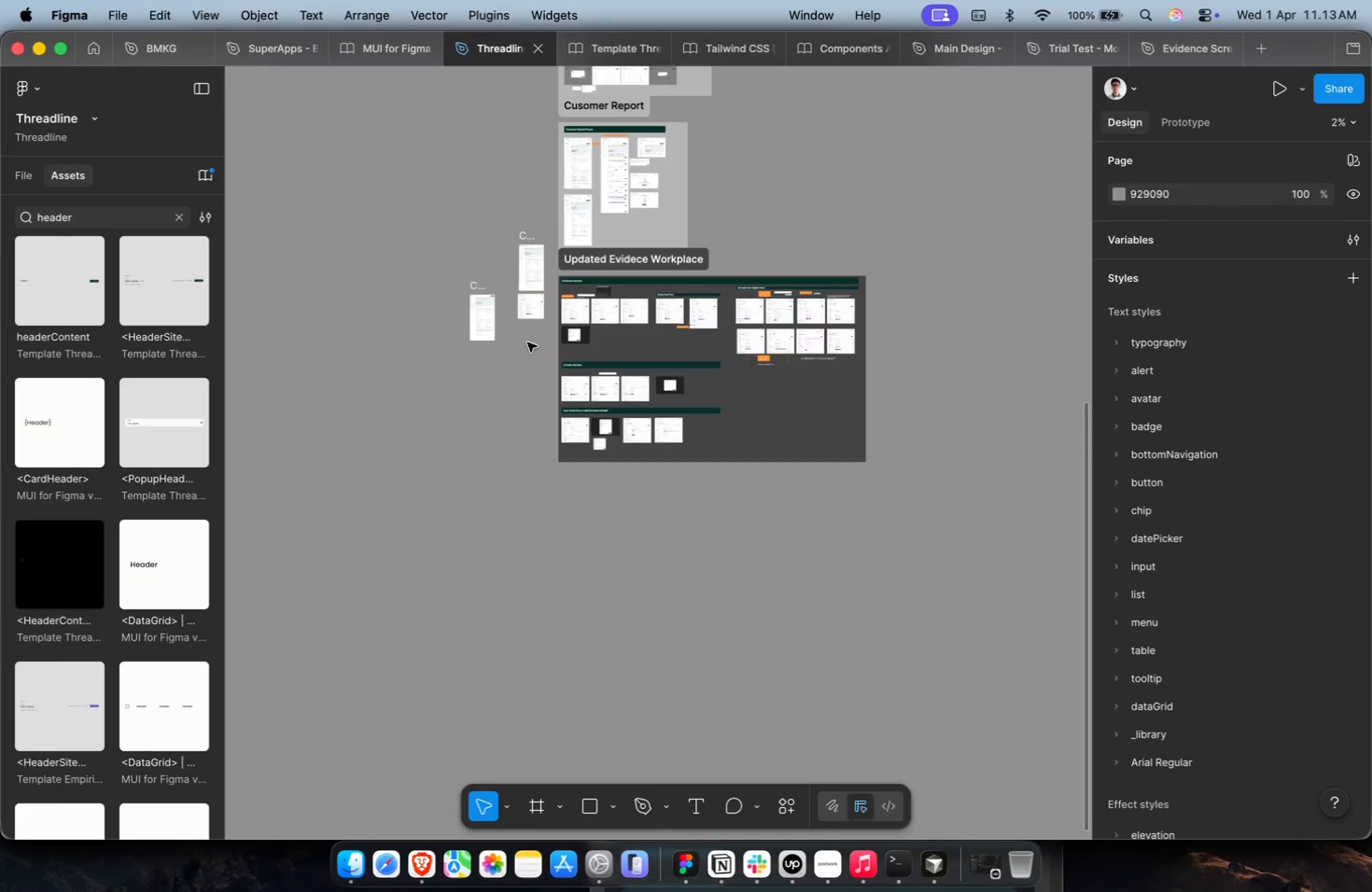 
hold_key(key=CommandLeft, duration=1.37)
 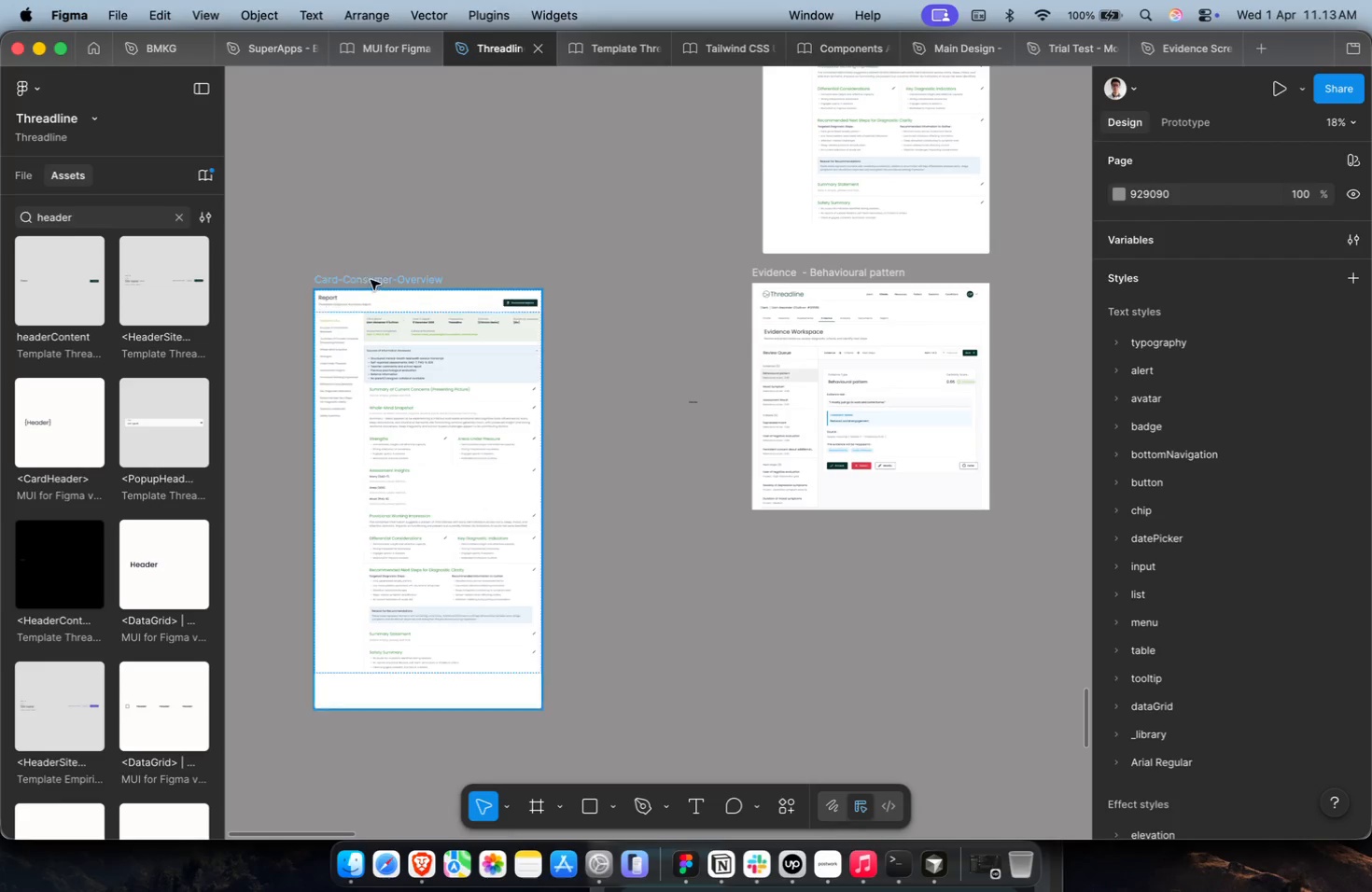 
scroll: coordinate [527, 342], scroll_direction: down, amount: 23.0
 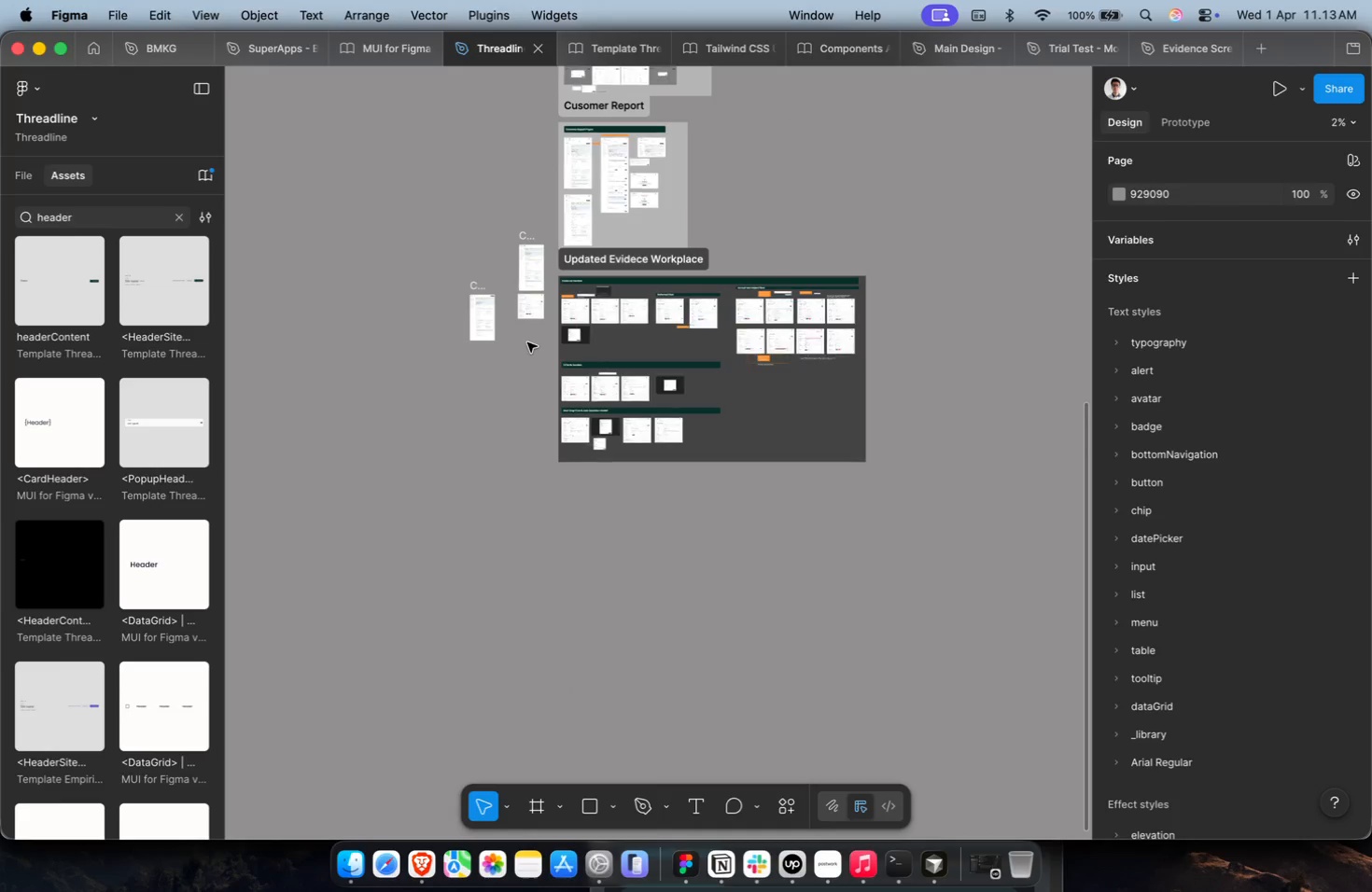 
scroll: coordinate [343, 376], scroll_direction: up, amount: 30.0
 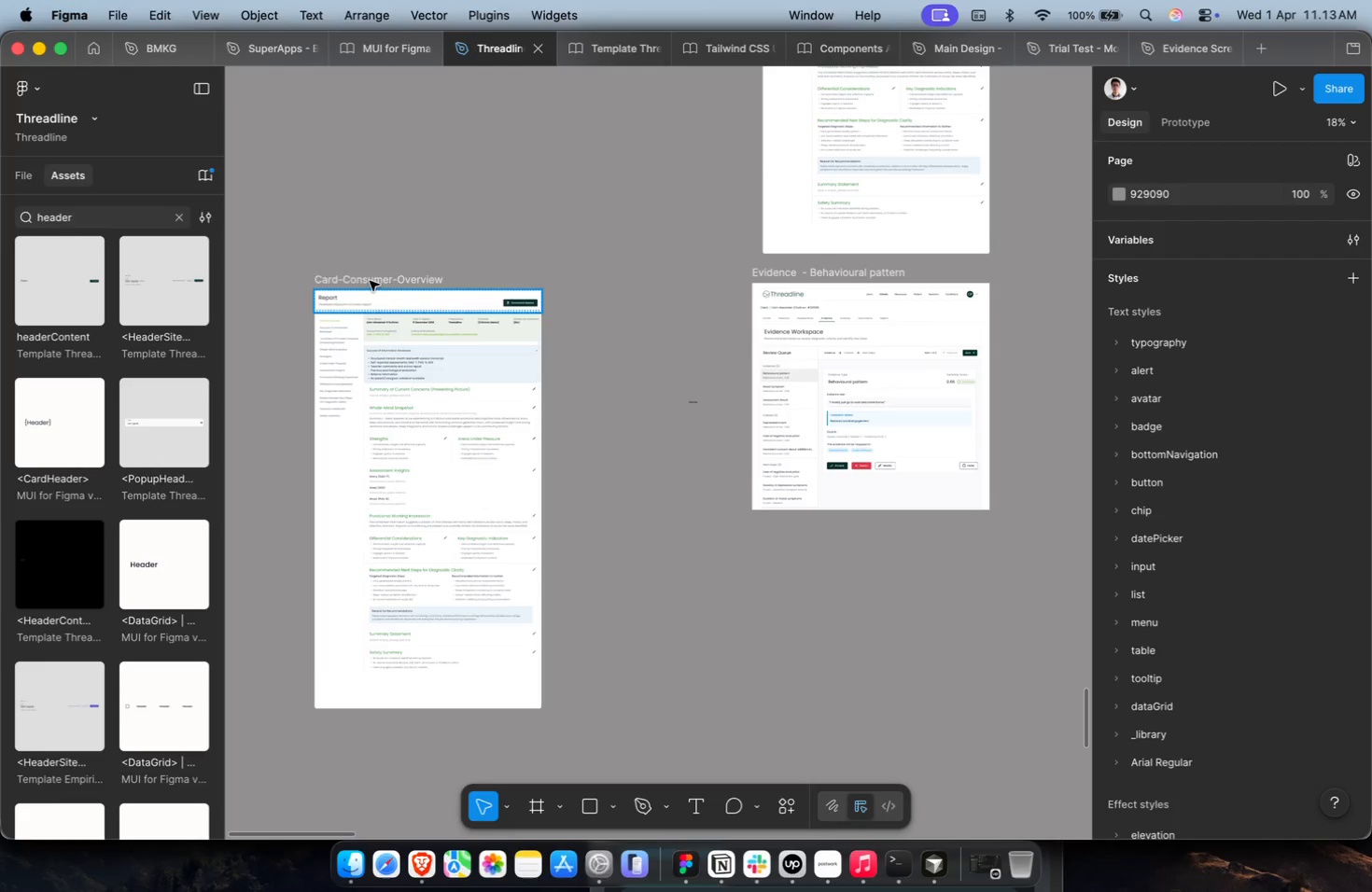 
left_click_drag(start_coordinate=[371, 279], to_coordinate=[458, 290])
 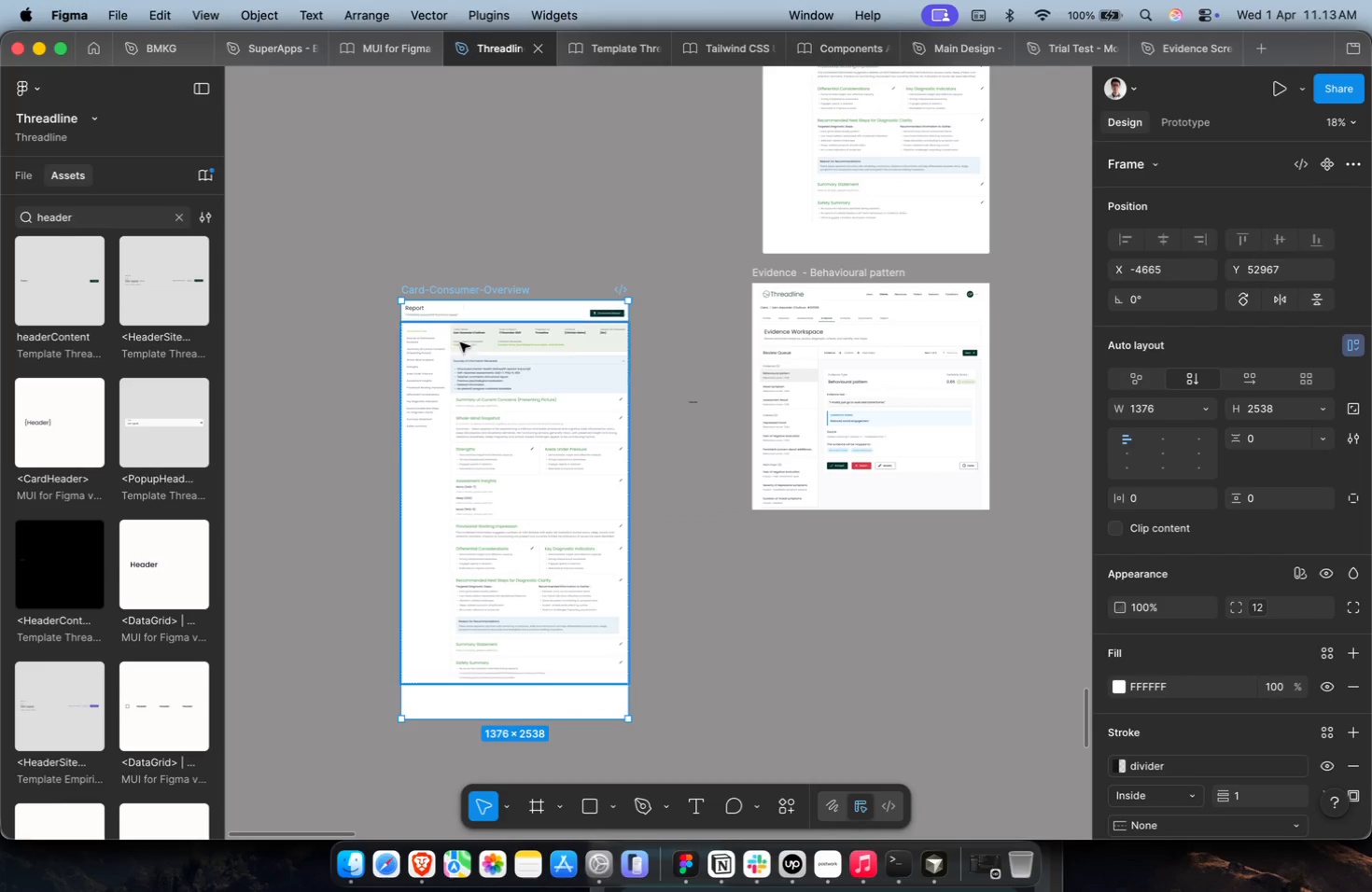 
hold_key(key=CommandLeft, duration=1.06)
scroll: coordinate [462, 394], scroll_direction: up, amount: 19.0
 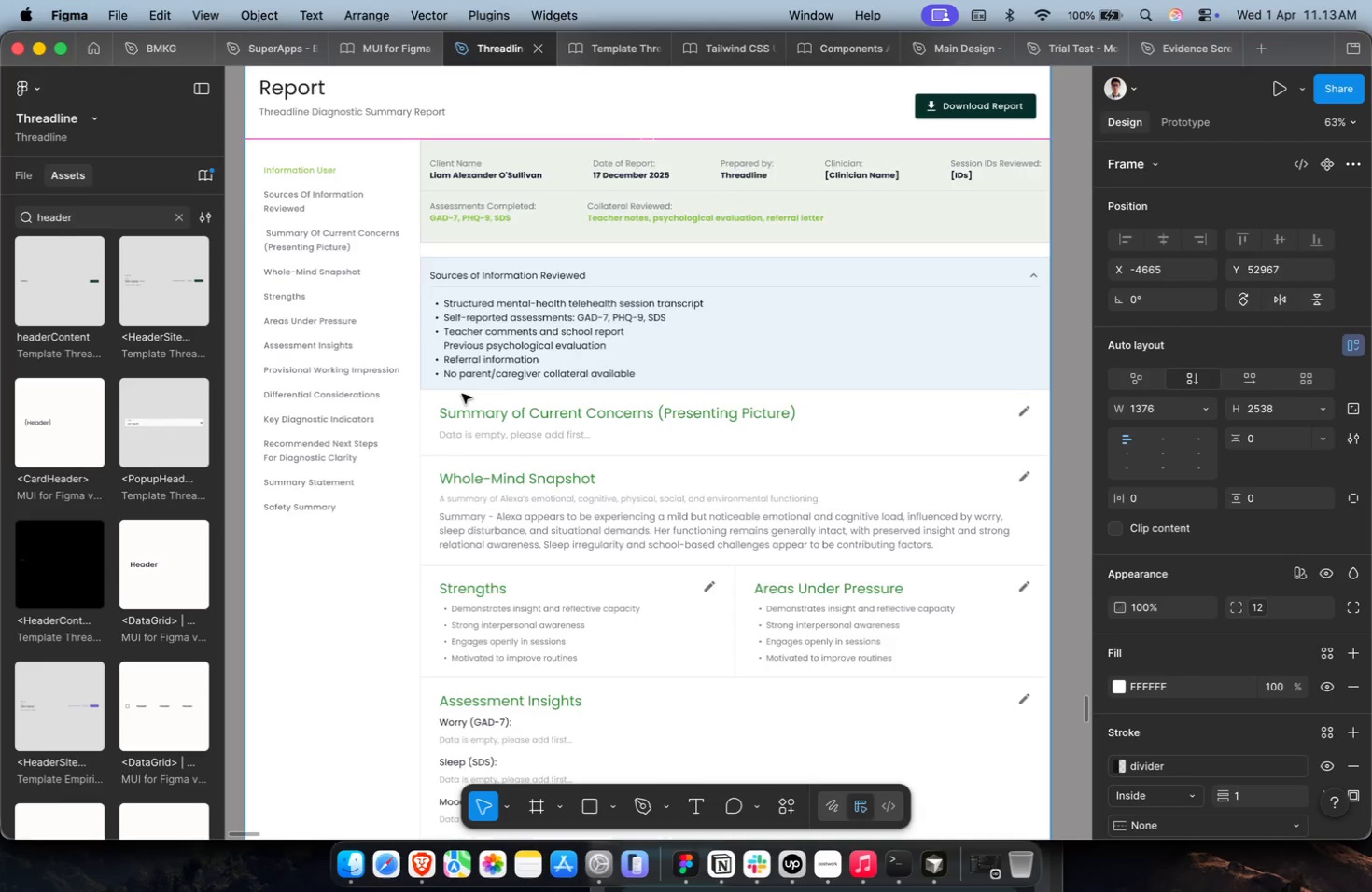 
key(Shift+ShiftLeft)
 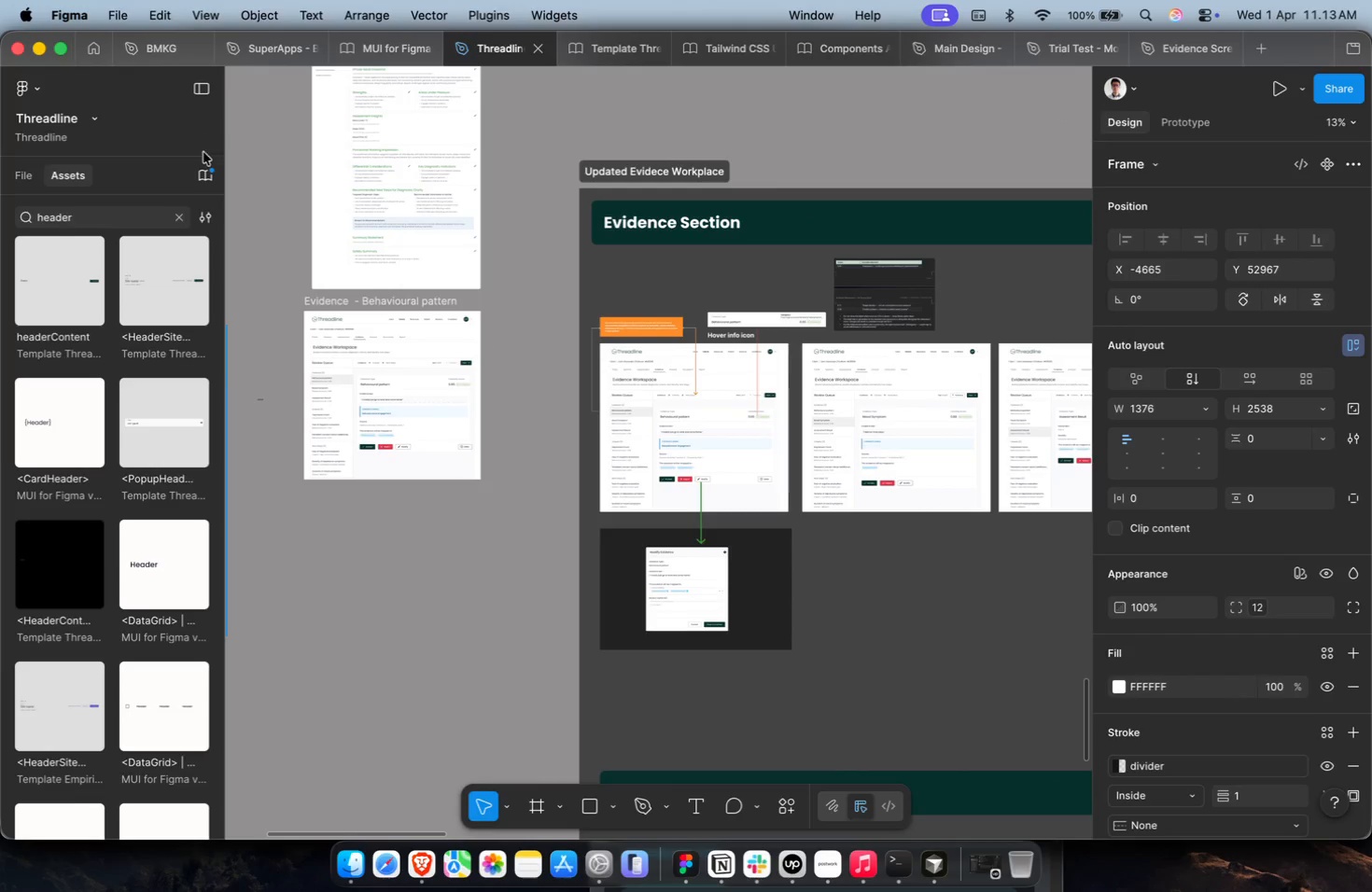 
scroll: coordinate [447, 312], scroll_direction: down, amount: 34.0
 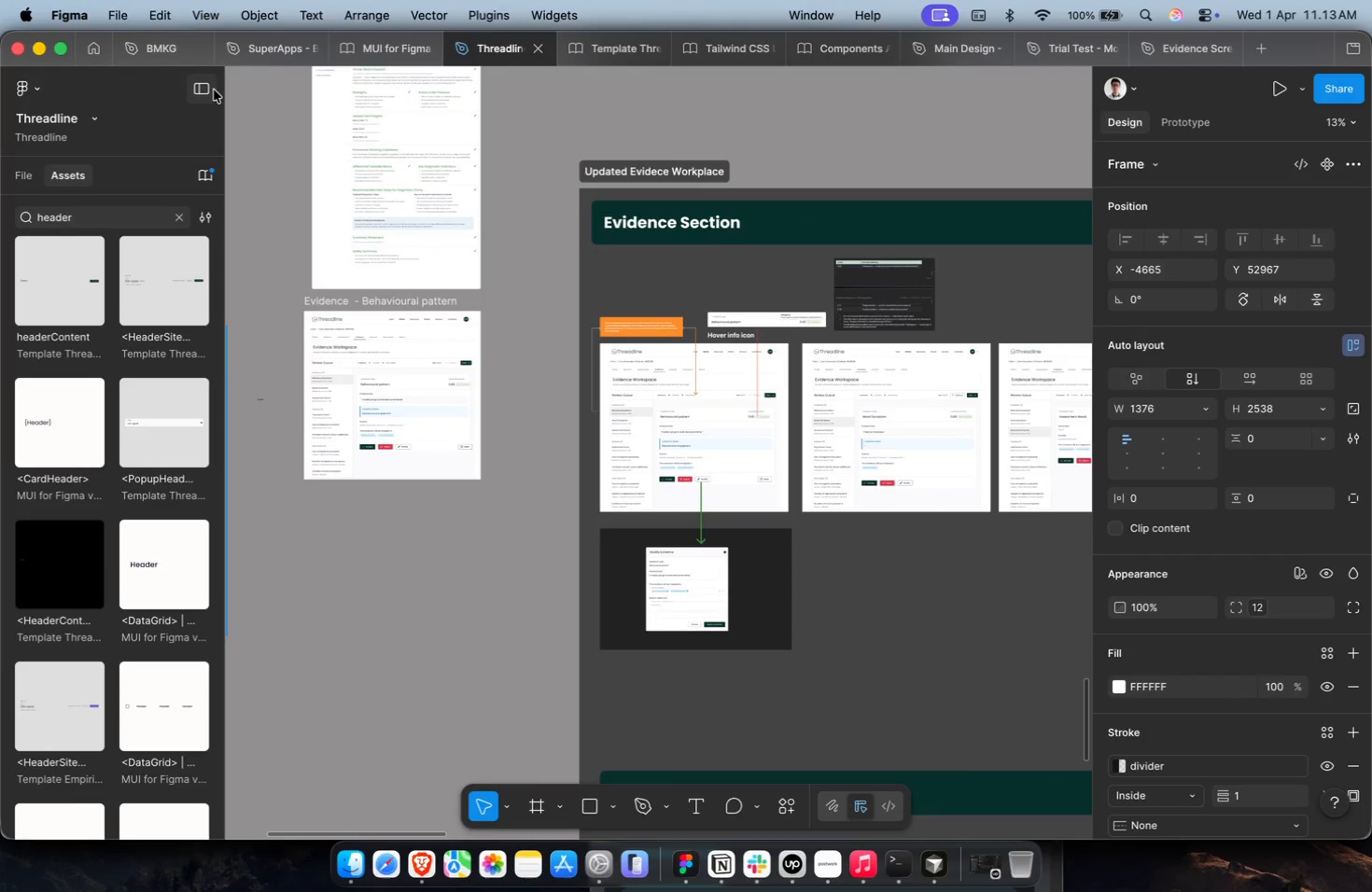 
left_click([207, 170])
 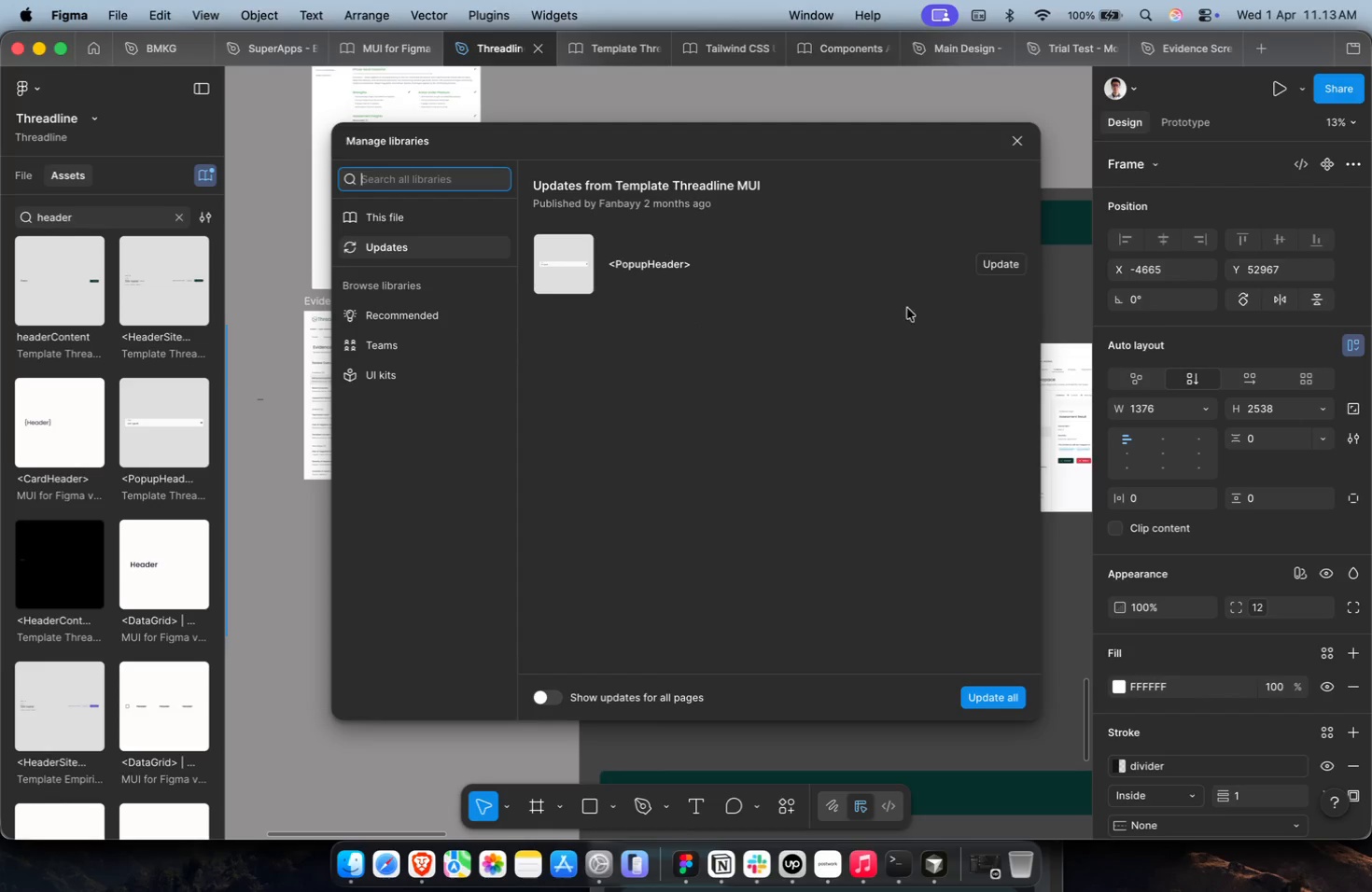 
left_click([985, 268])
 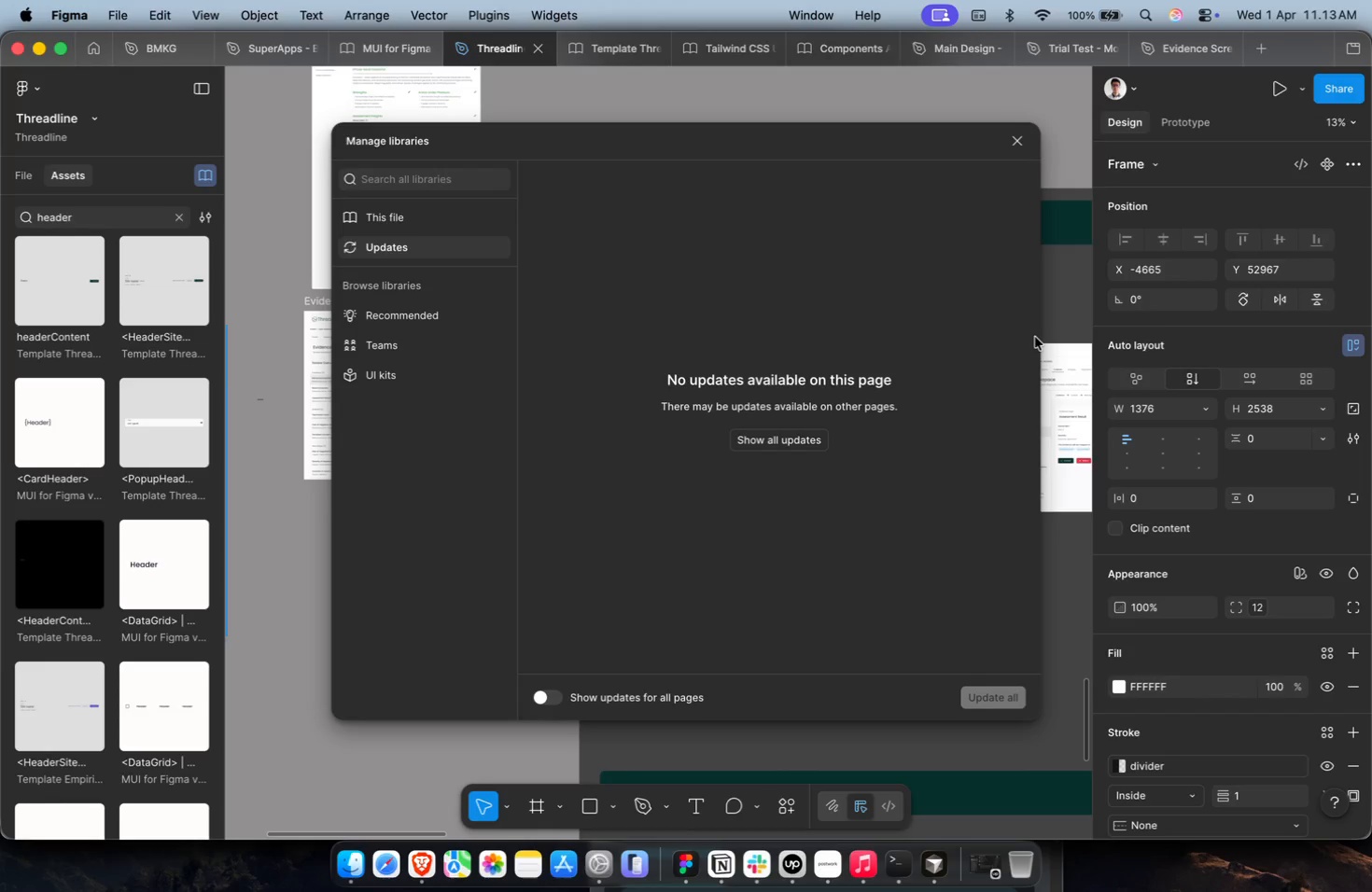 
wait(13.2)
 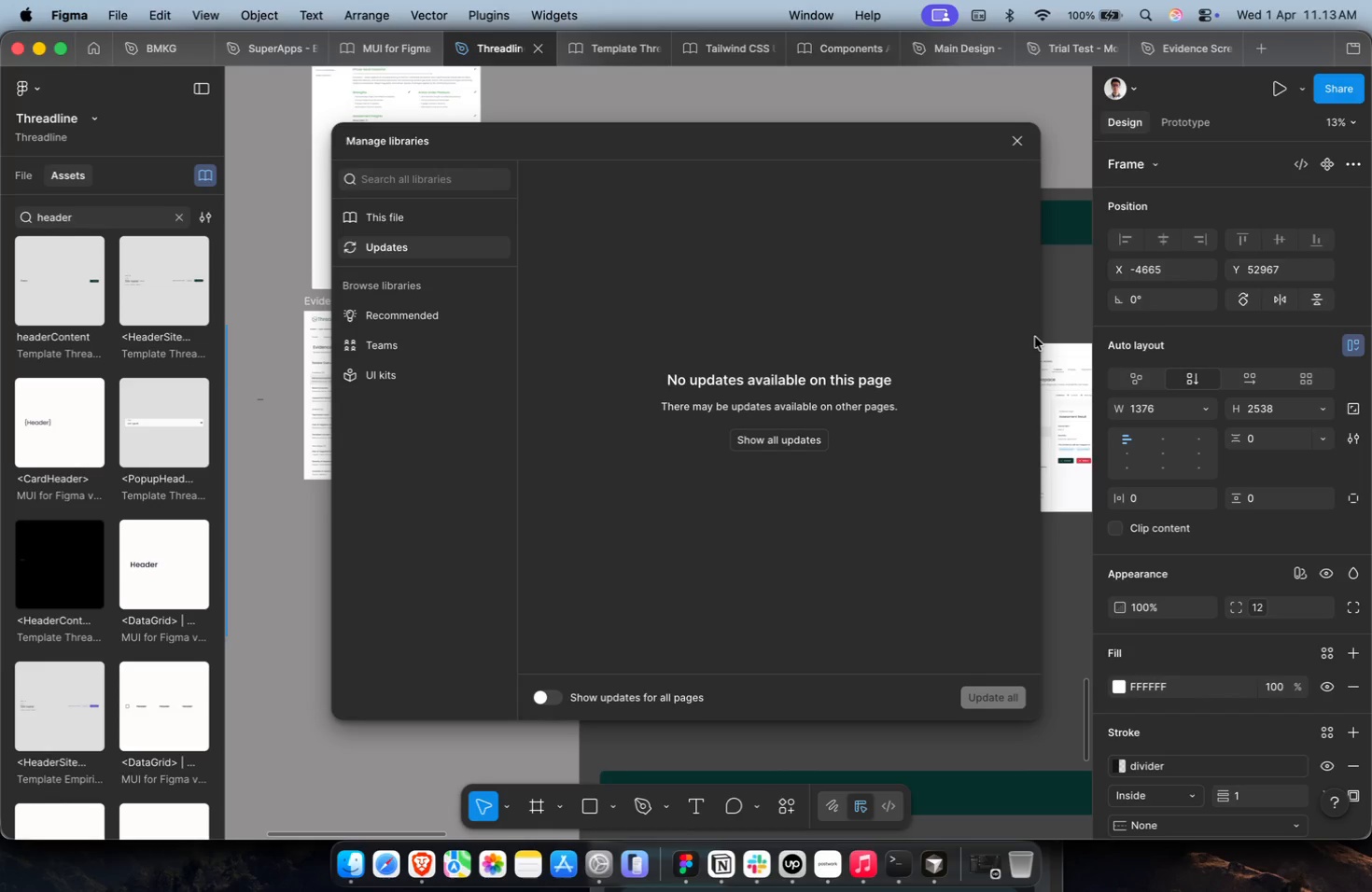 
left_click([1014, 141])
 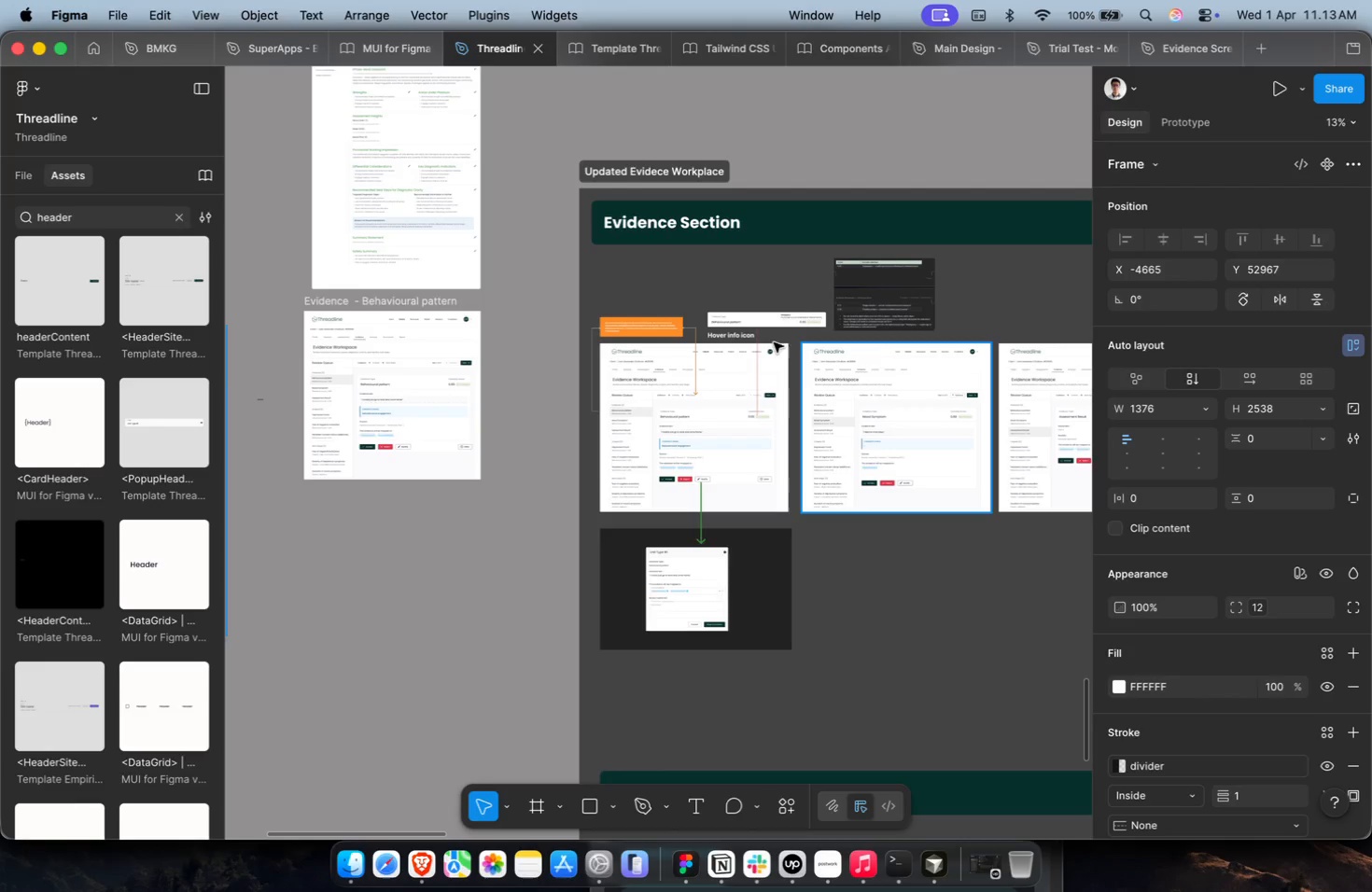 
hold_key(key=CommandLeft, duration=0.74)
scroll: coordinate [740, 357], scroll_direction: down, amount: 5.0
 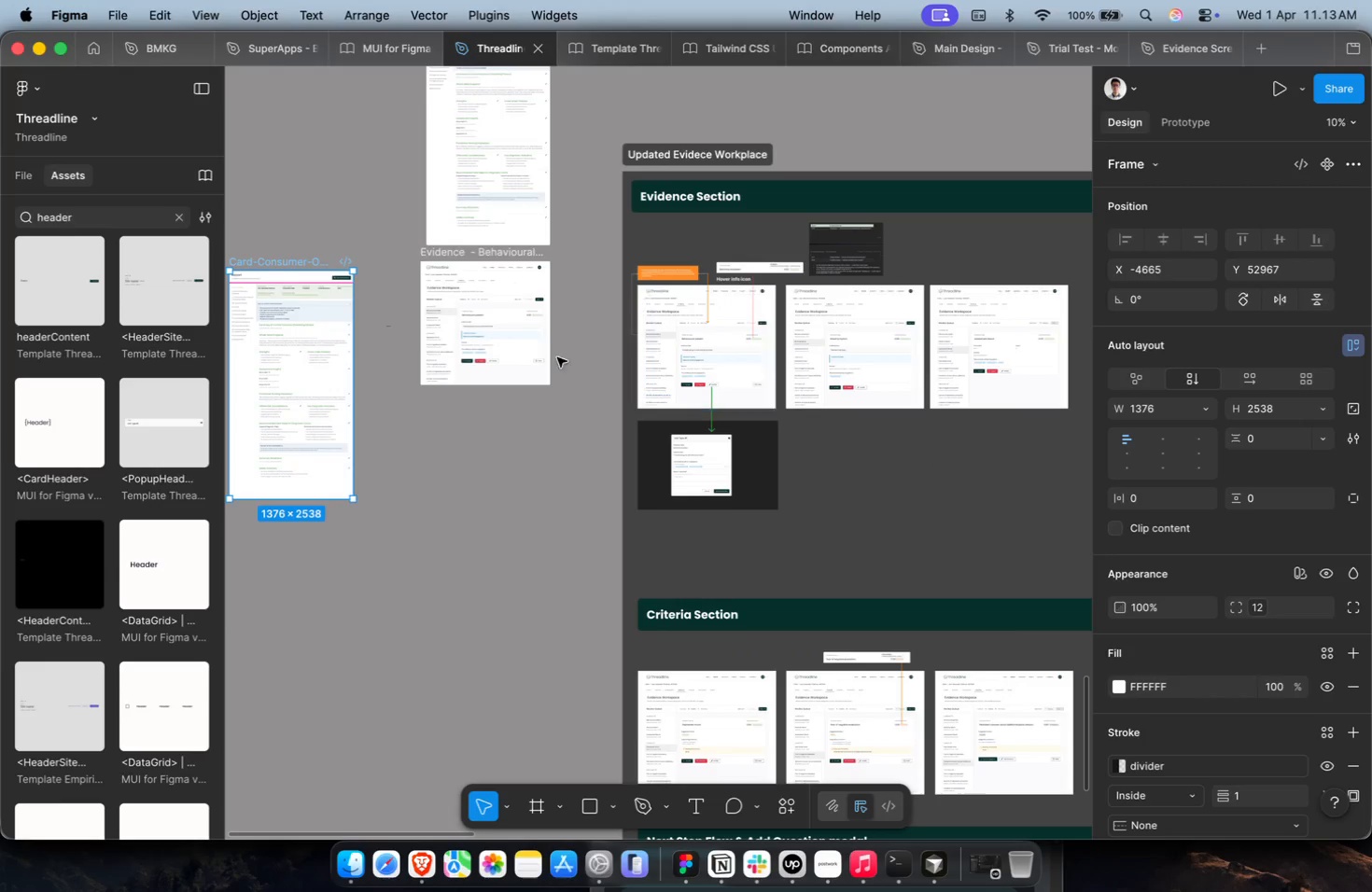 
hold_key(key=CommandLeft, duration=1.24)
scroll: coordinate [444, 295], scroll_direction: up, amount: 11.0
 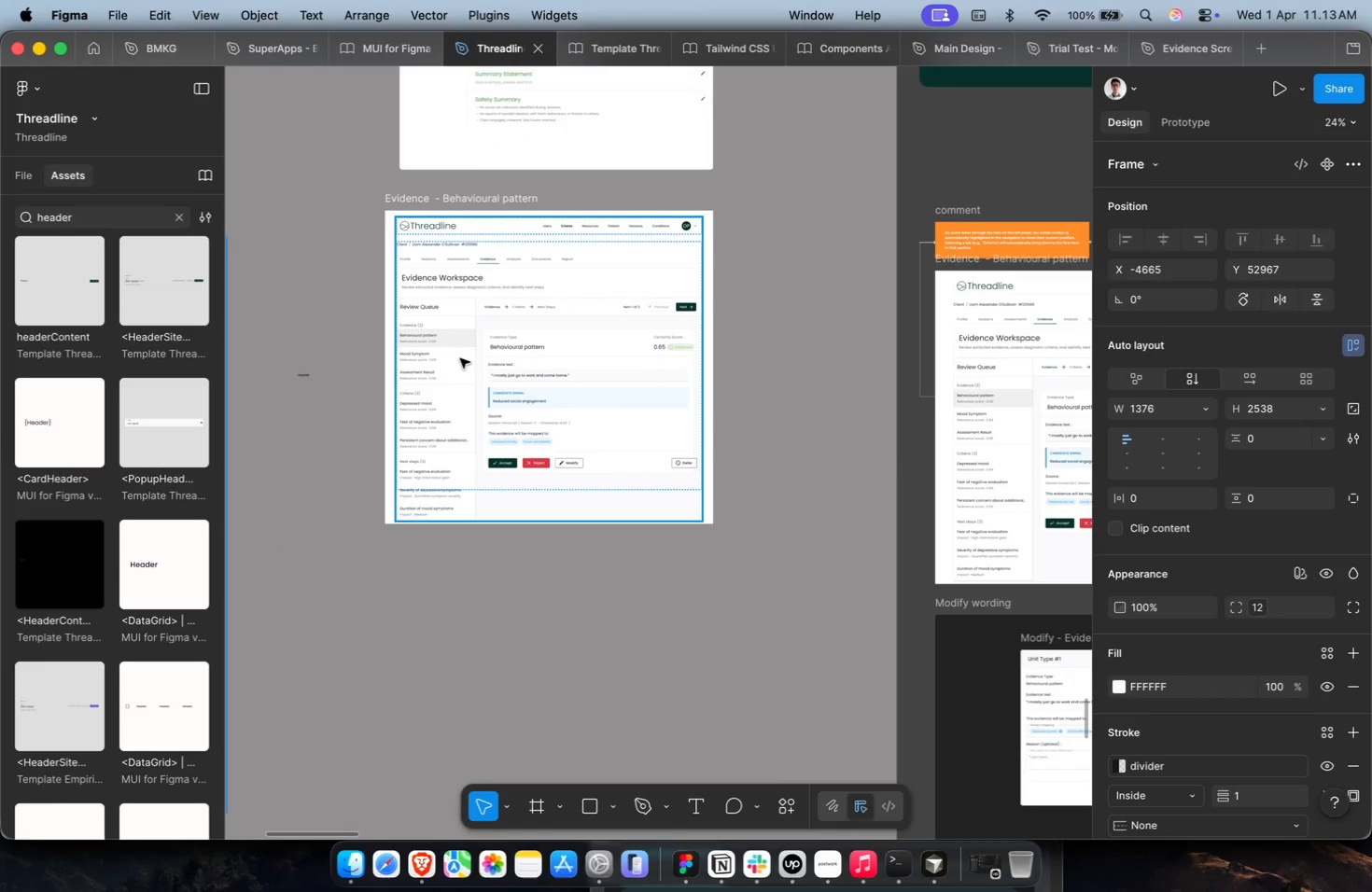 
double_click([460, 358])
 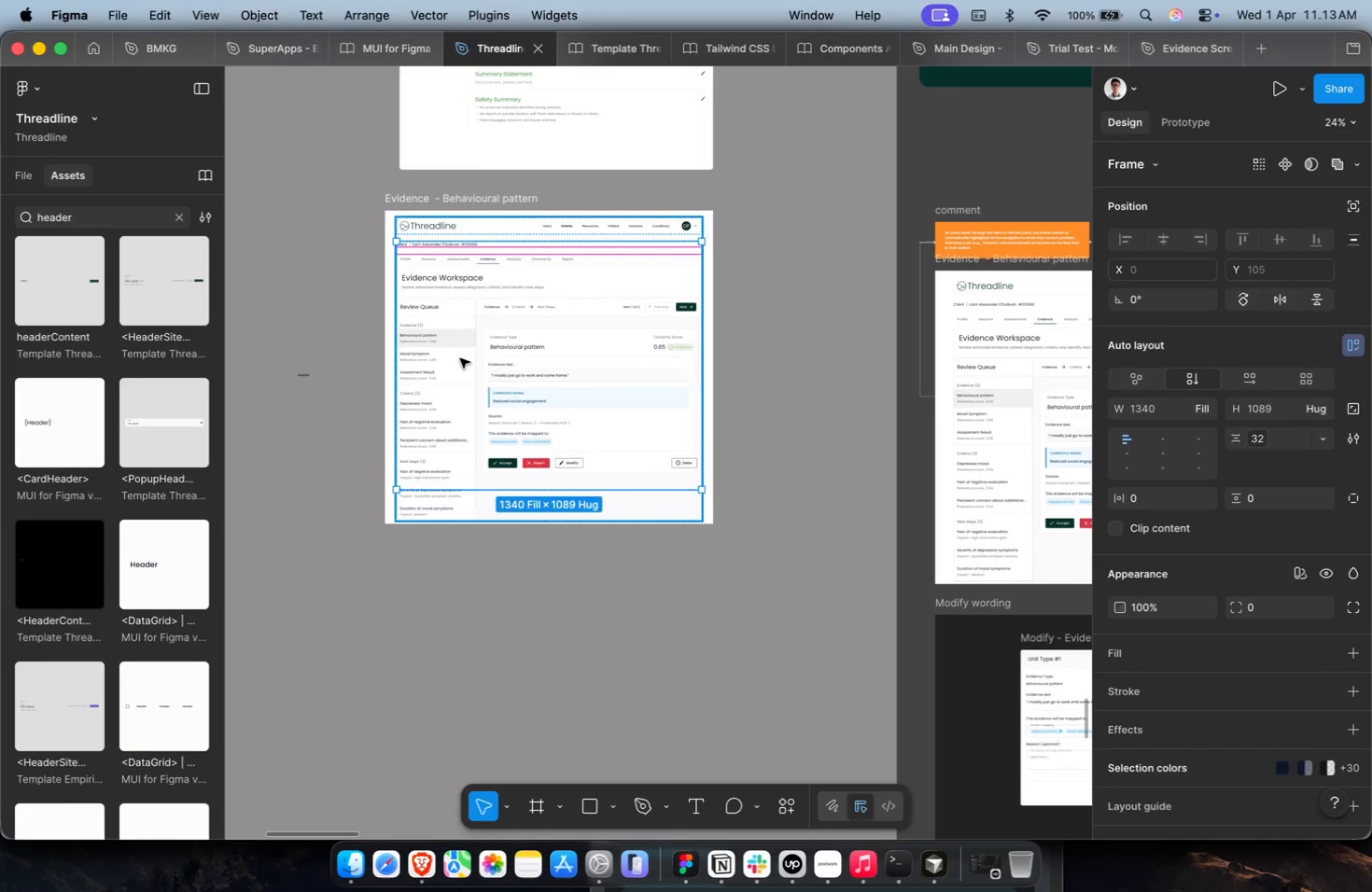 
triple_click([460, 358])
 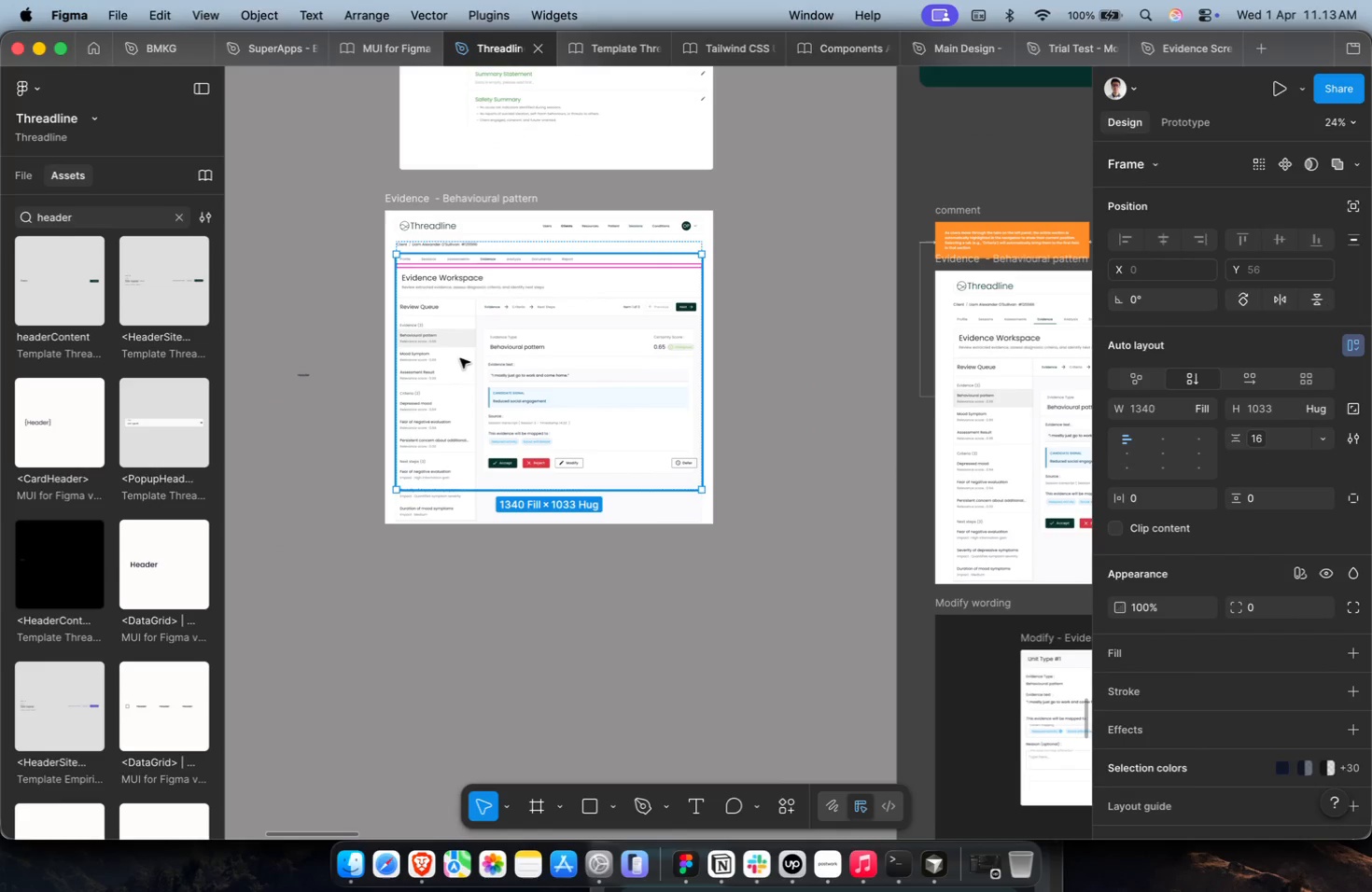 
triple_click([460, 358])
 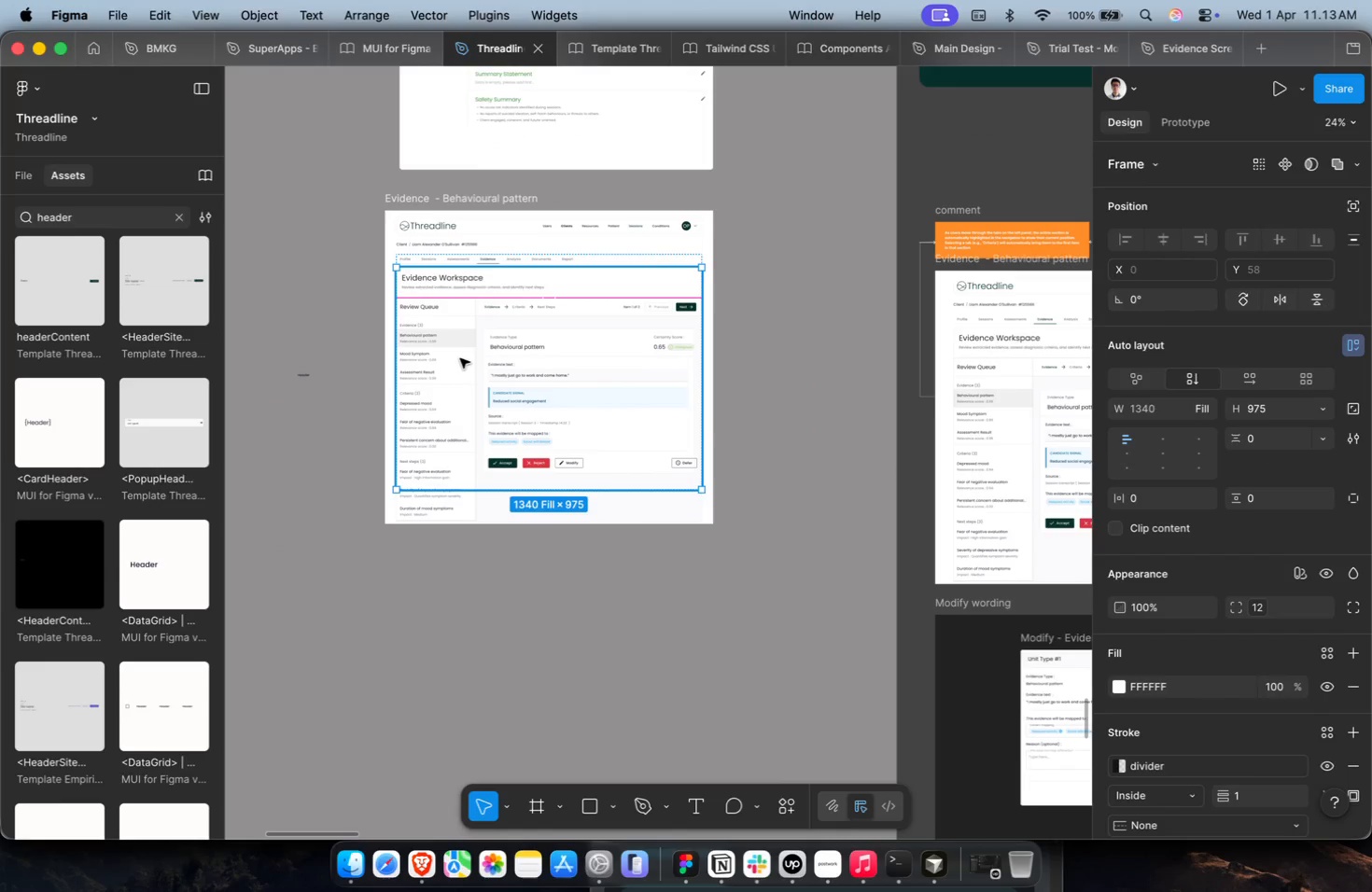 
triple_click([460, 358])
 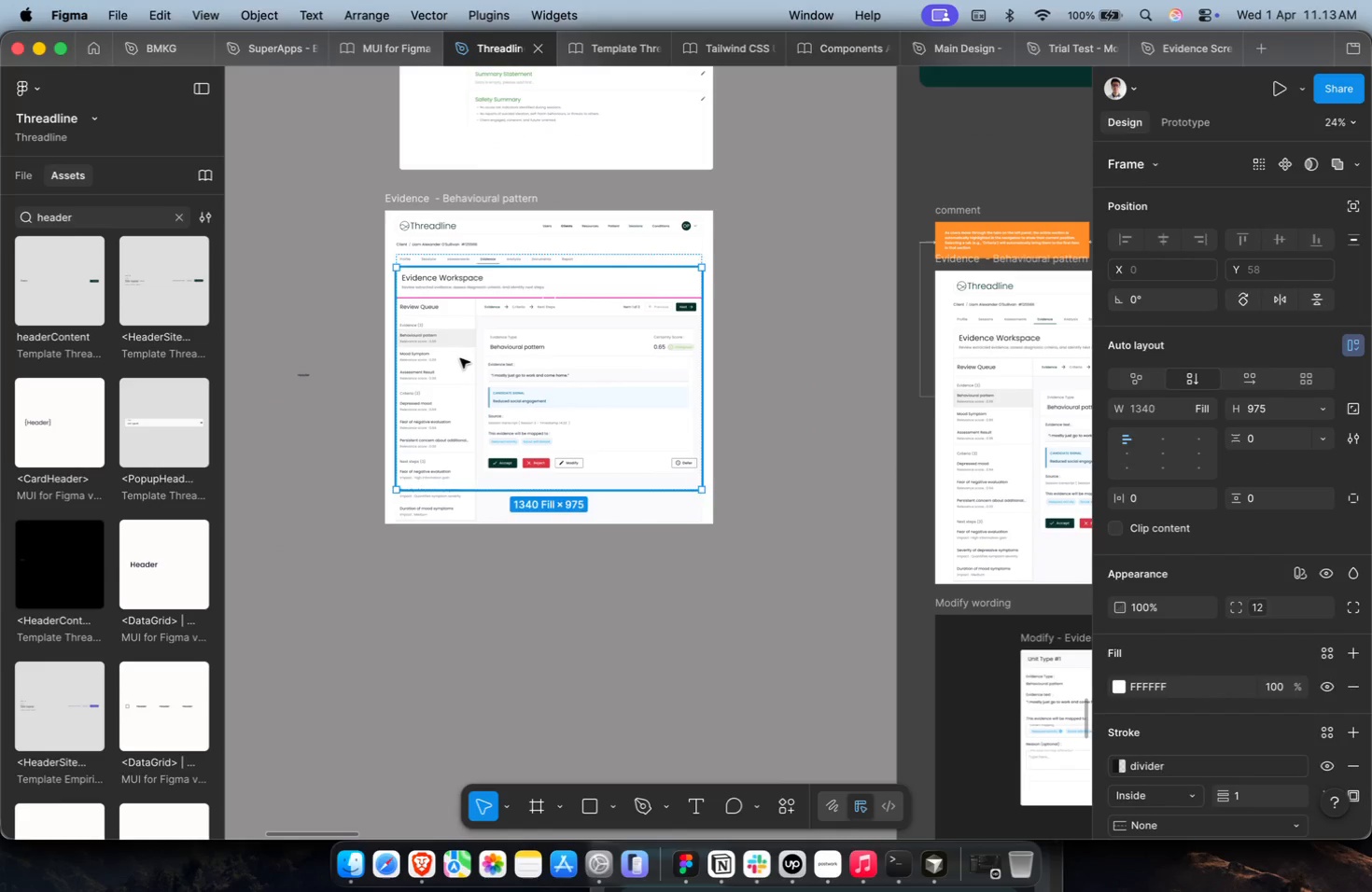 
triple_click([460, 358])
 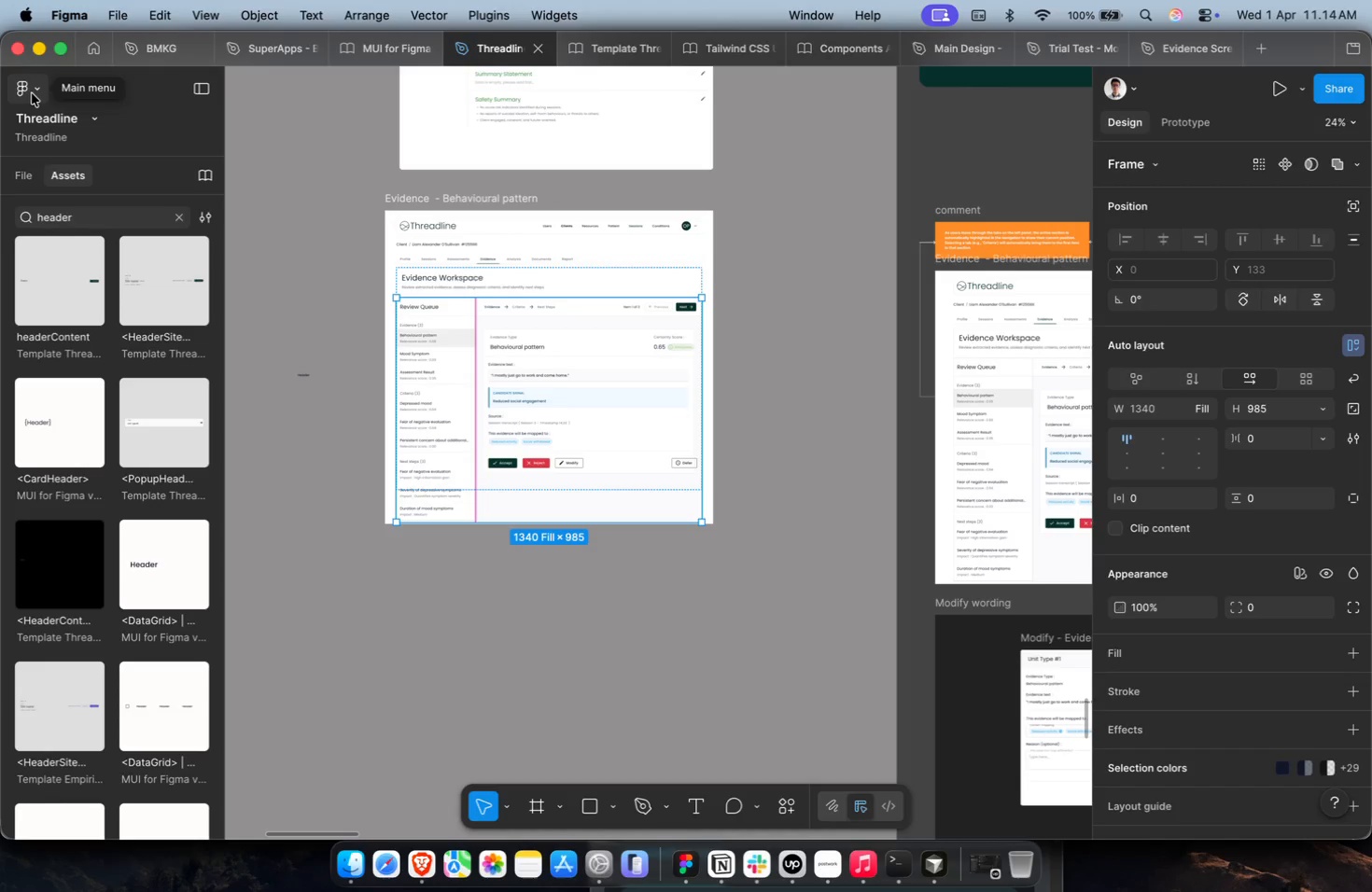 
wait(13.47)
 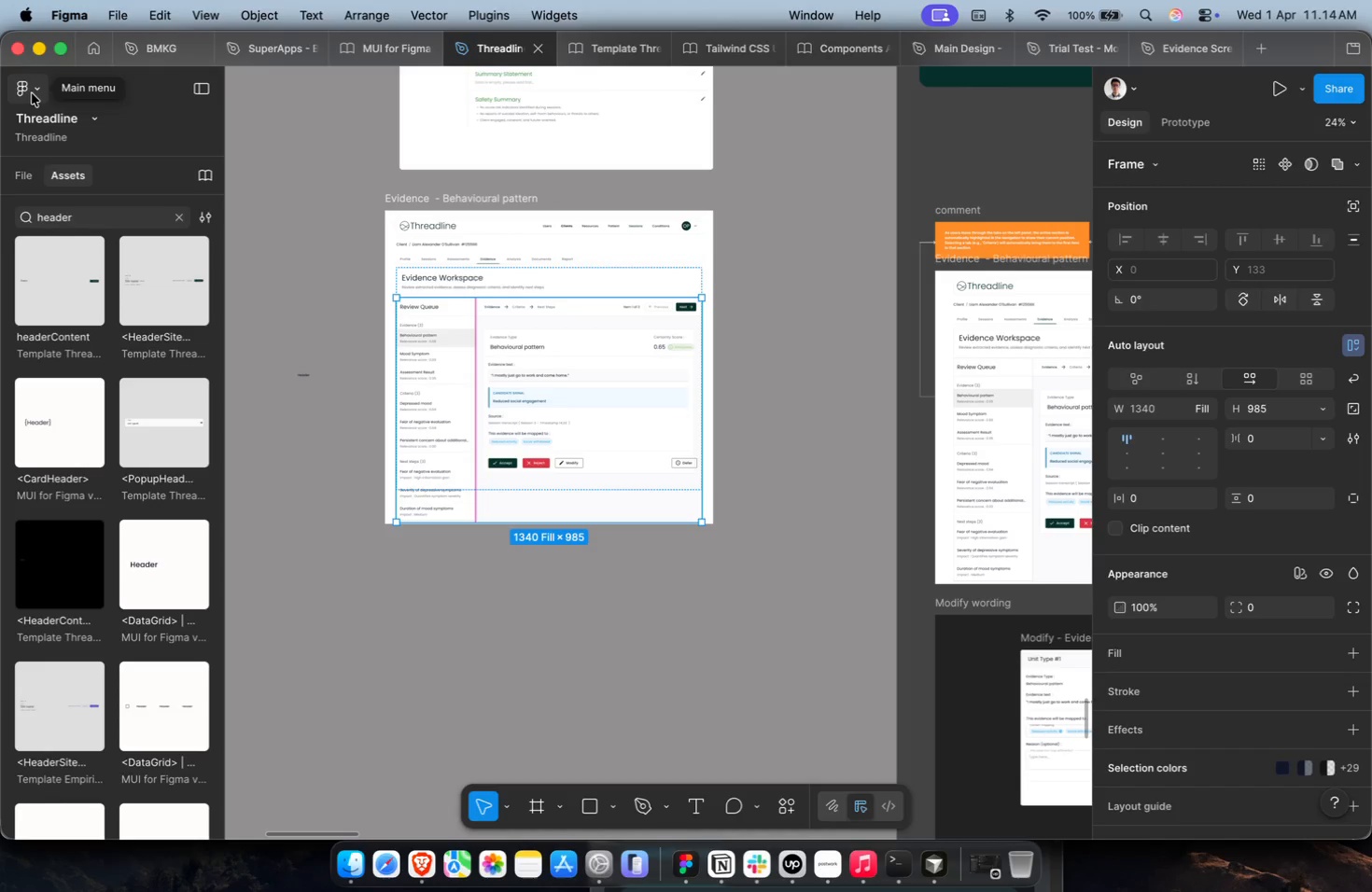 
scroll: coordinate [32, 93], scroll_direction: down, amount: 3.0
 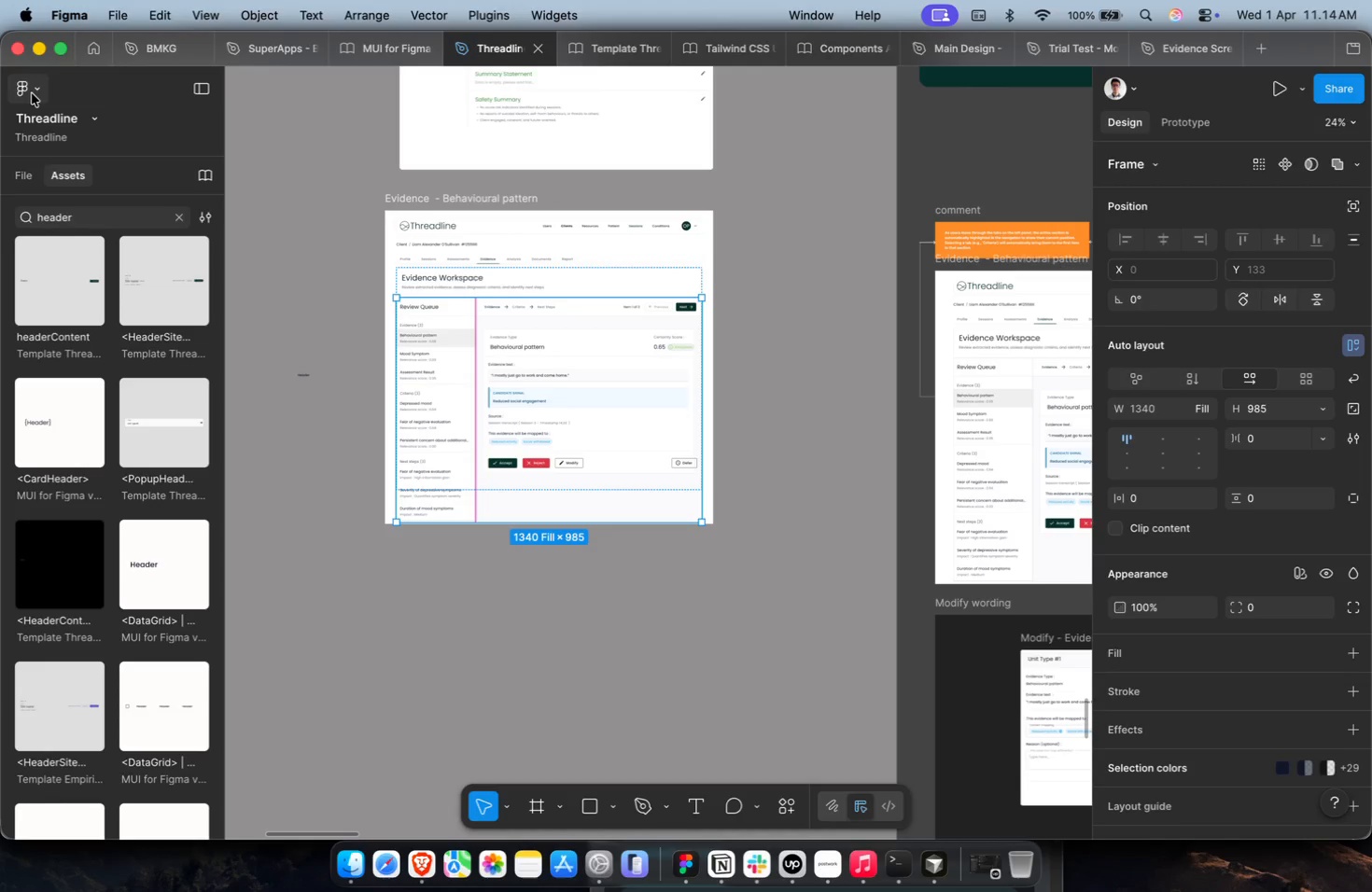 
wait(7.54)
 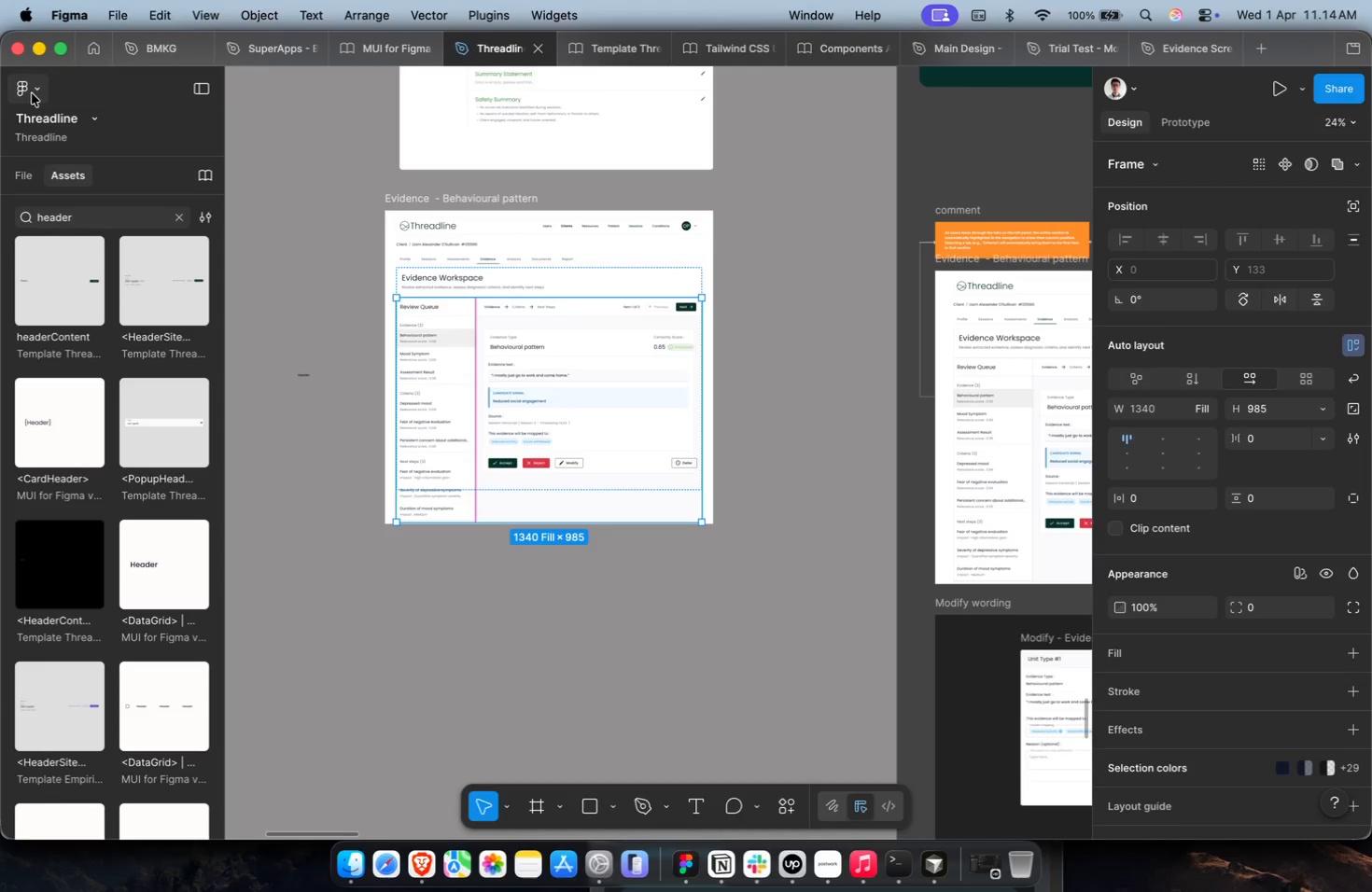 
scroll: coordinate [32, 93], scroll_direction: down, amount: 3.0
 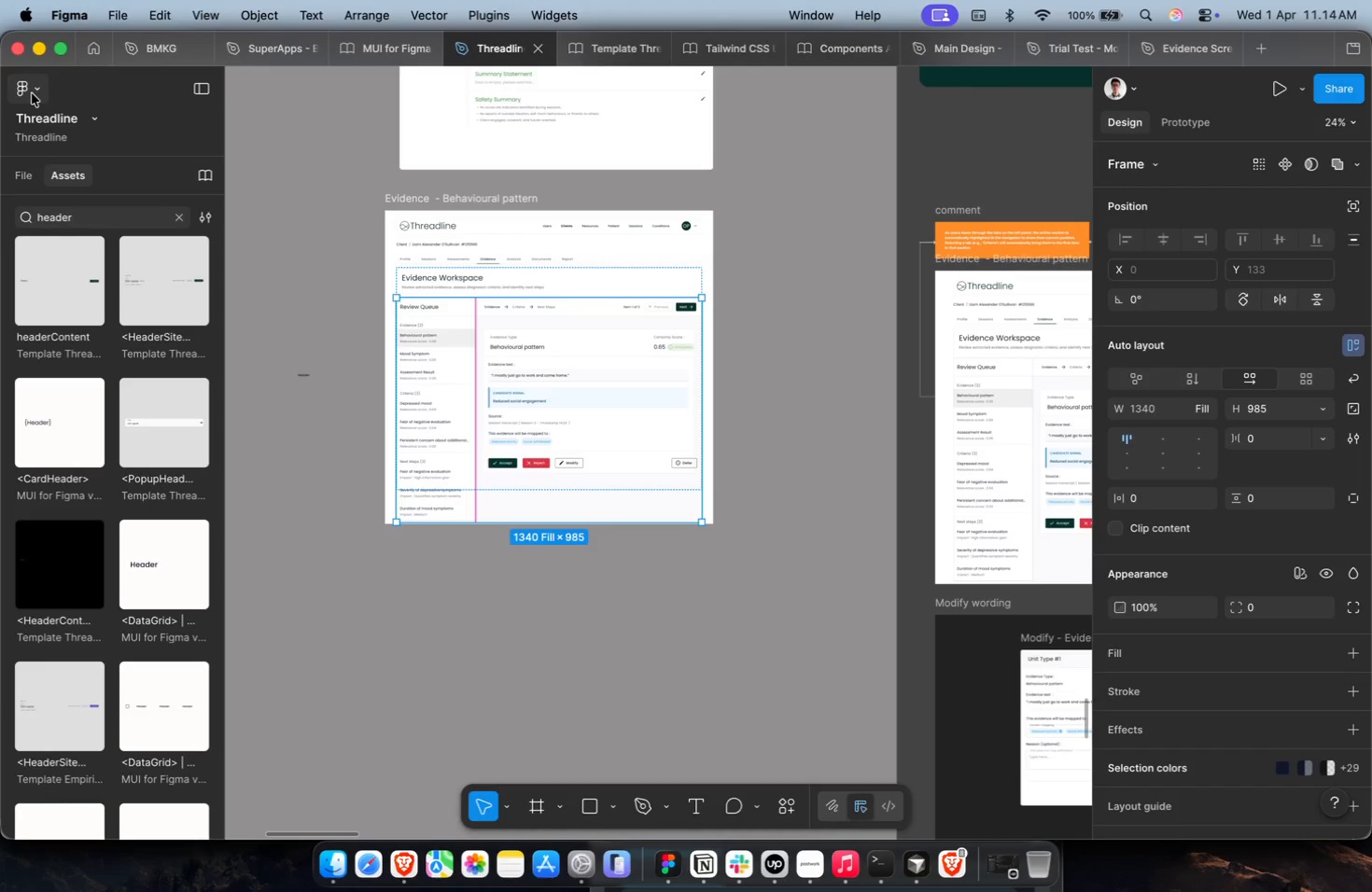 
wait(7.92)
 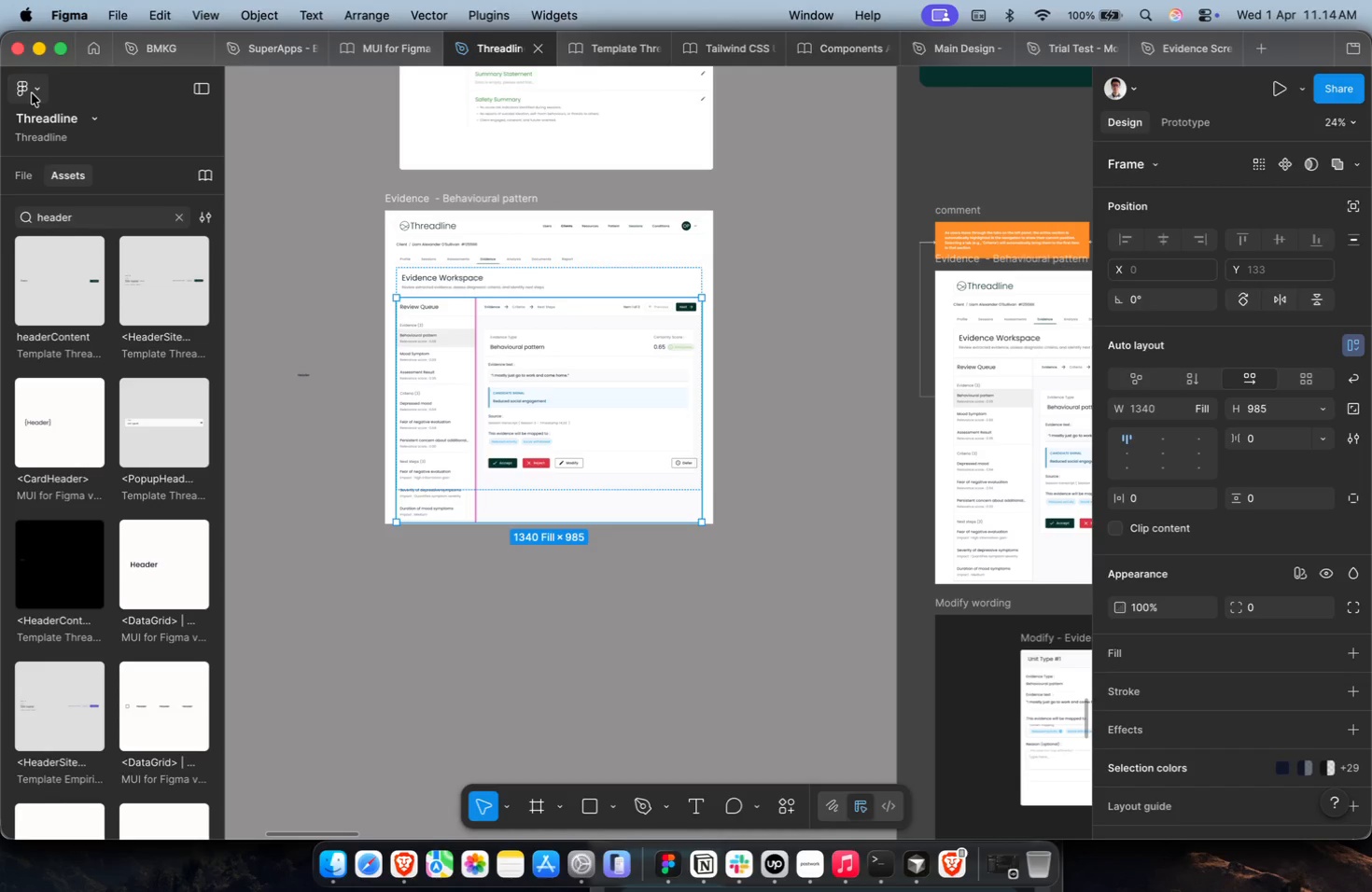 
scroll: coordinate [32, 93], scroll_direction: down, amount: 2.0
 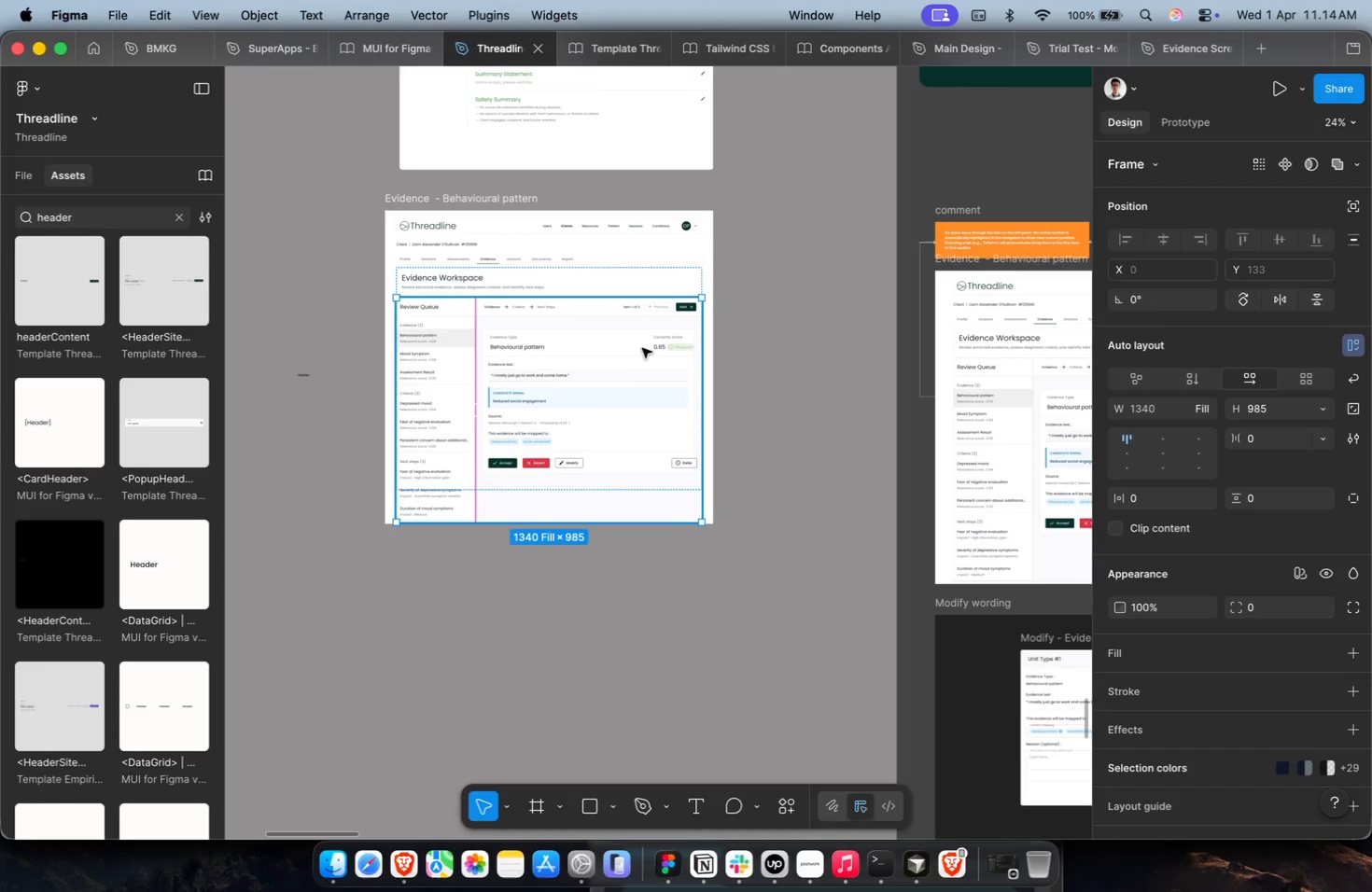 
left_click([752, 417])
 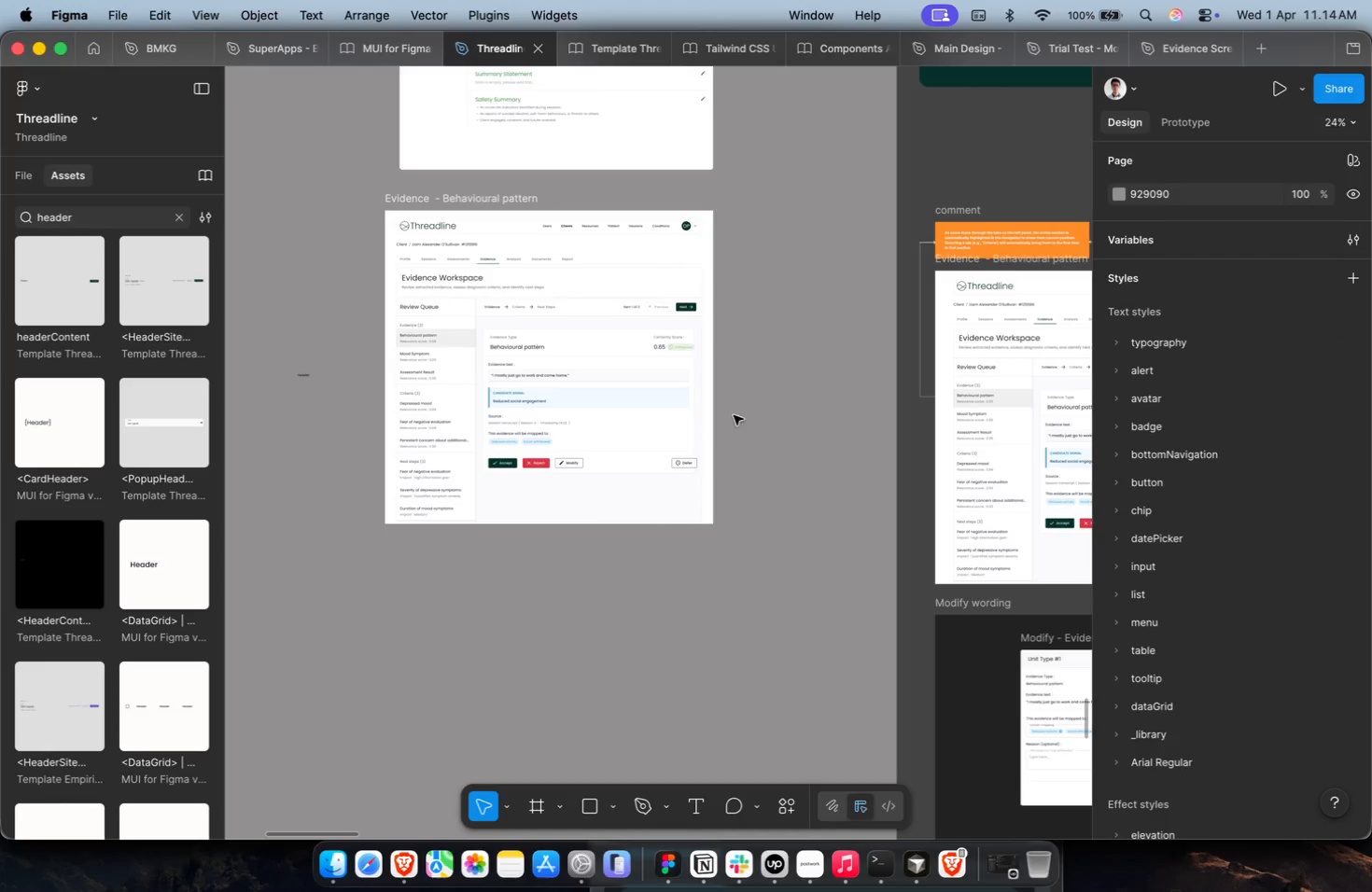 
hold_key(key=CommandLeft, duration=1.93)
scroll: coordinate [301, 271], scroll_direction: up, amount: 8.0
 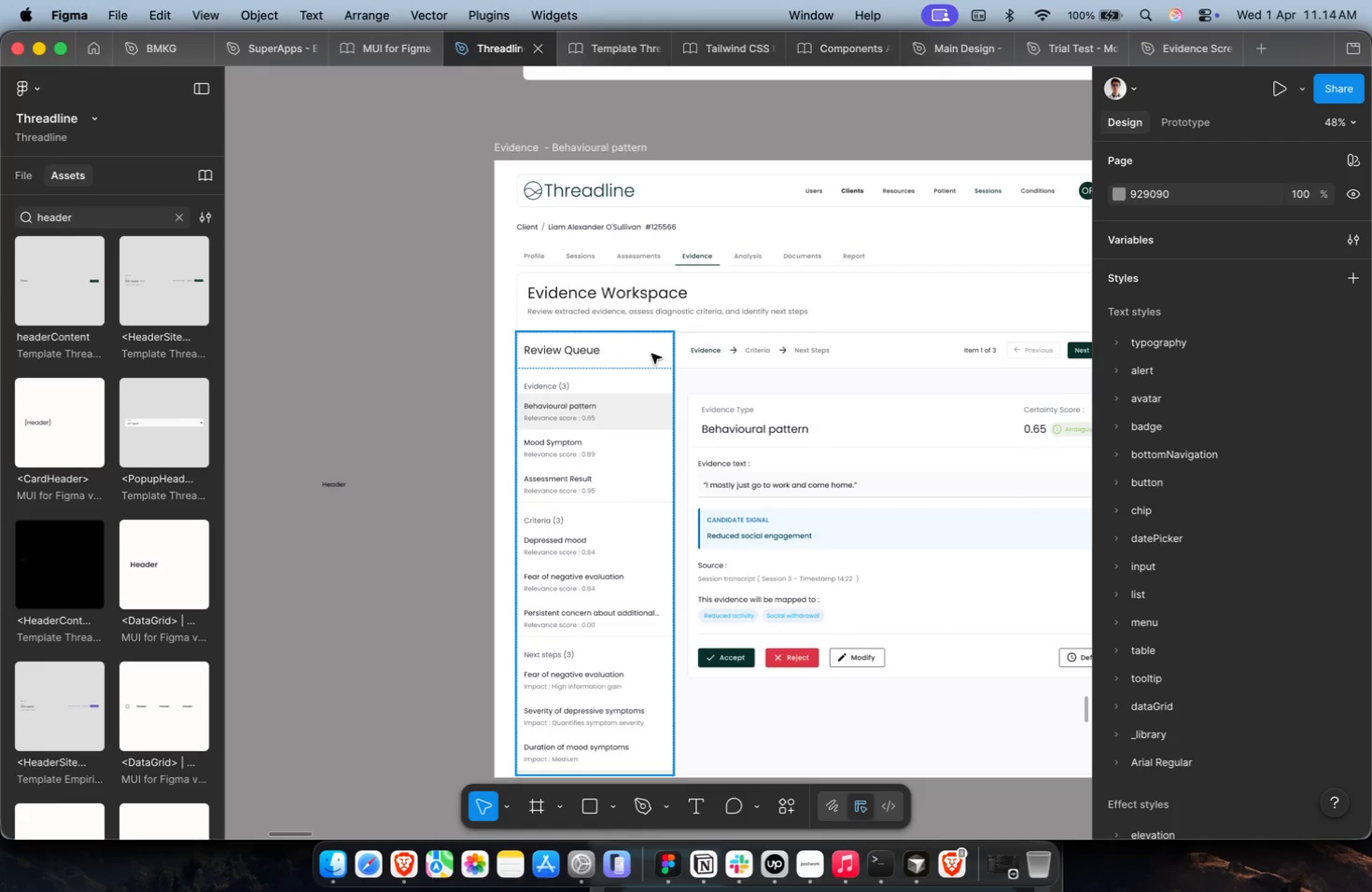 
double_click([651, 354])
 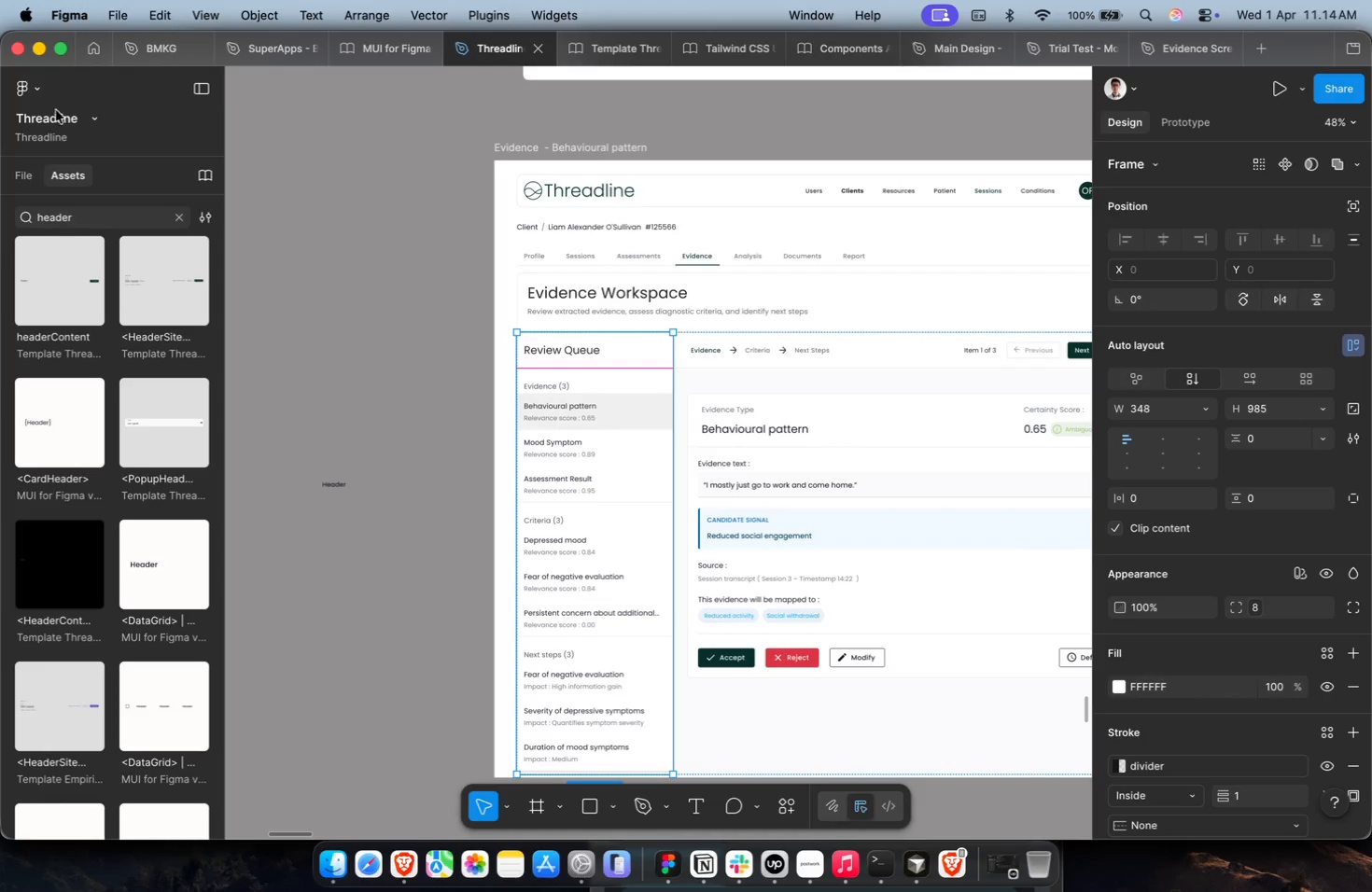 
left_click([38, 91])
 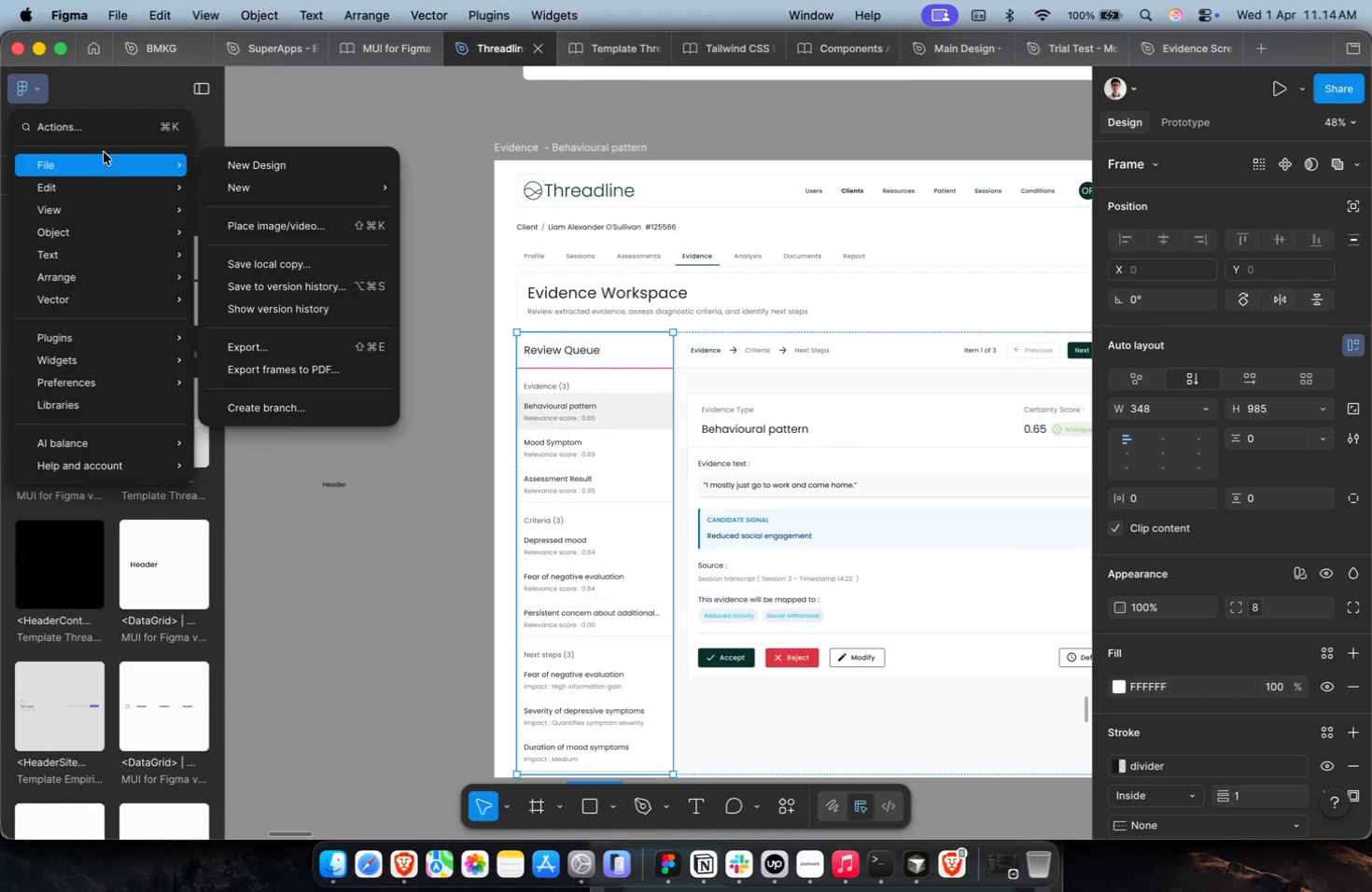 
left_click([114, 100])
 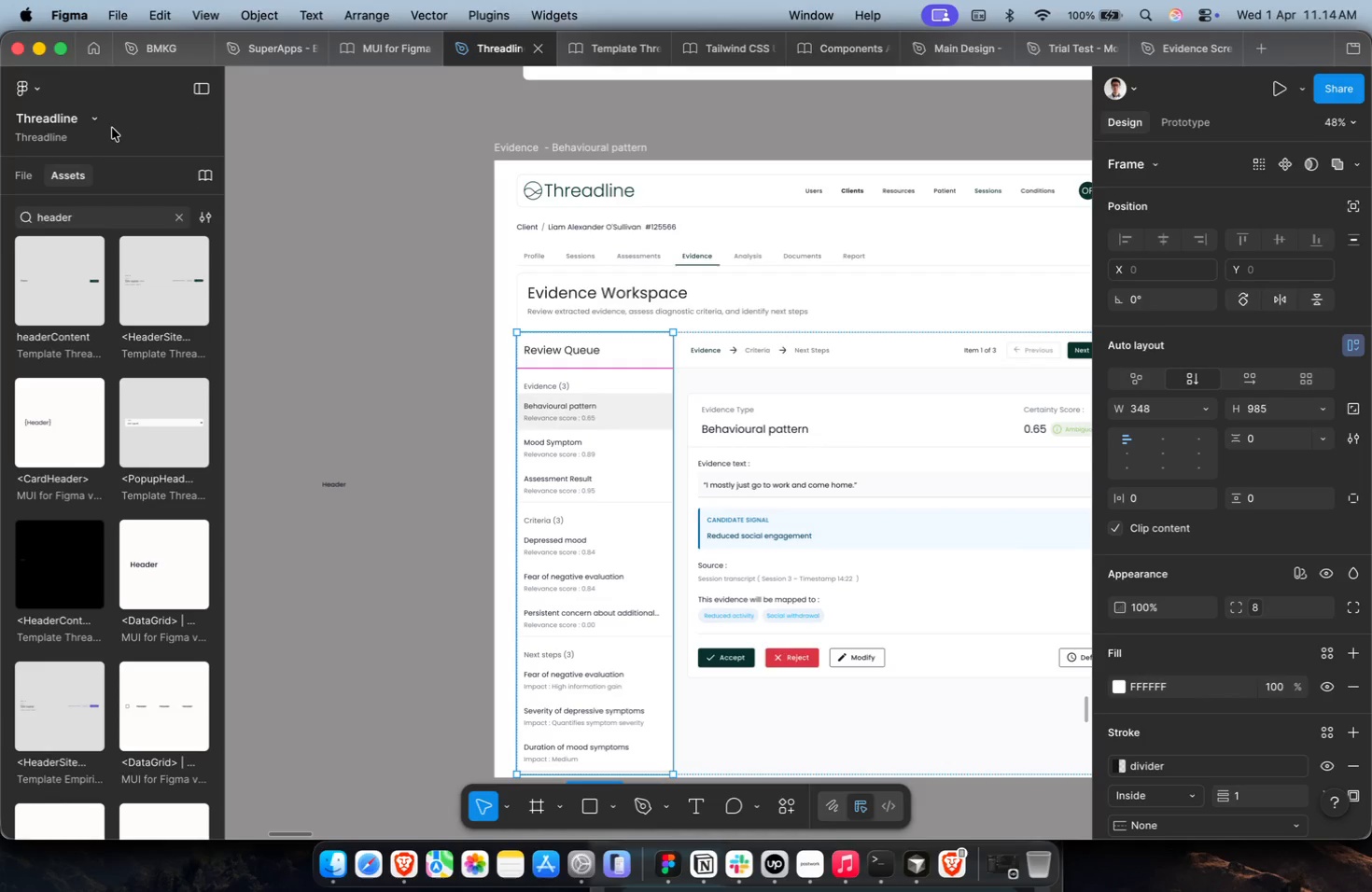 
double_click([105, 125])
 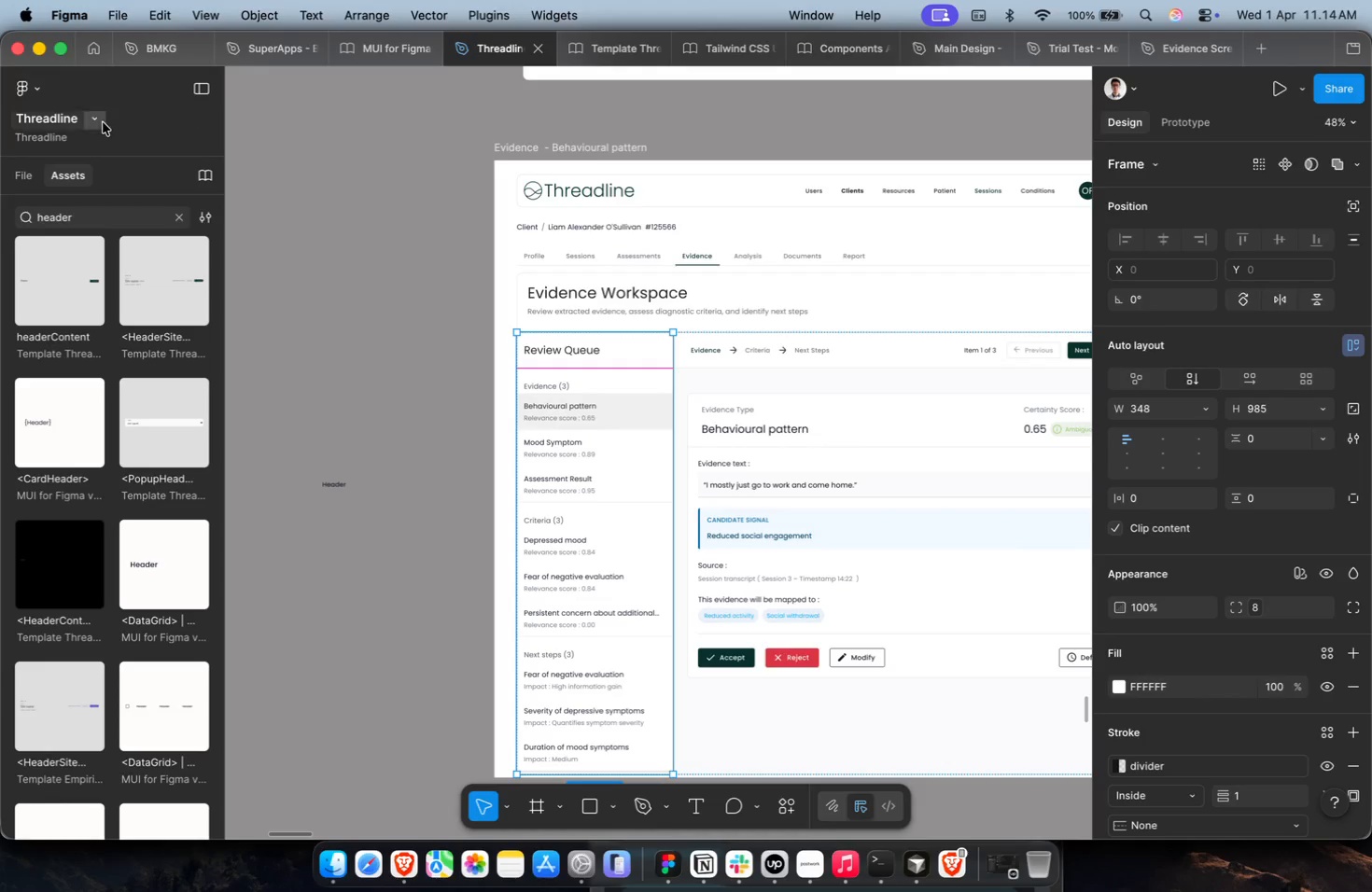 
triple_click([98, 118])
 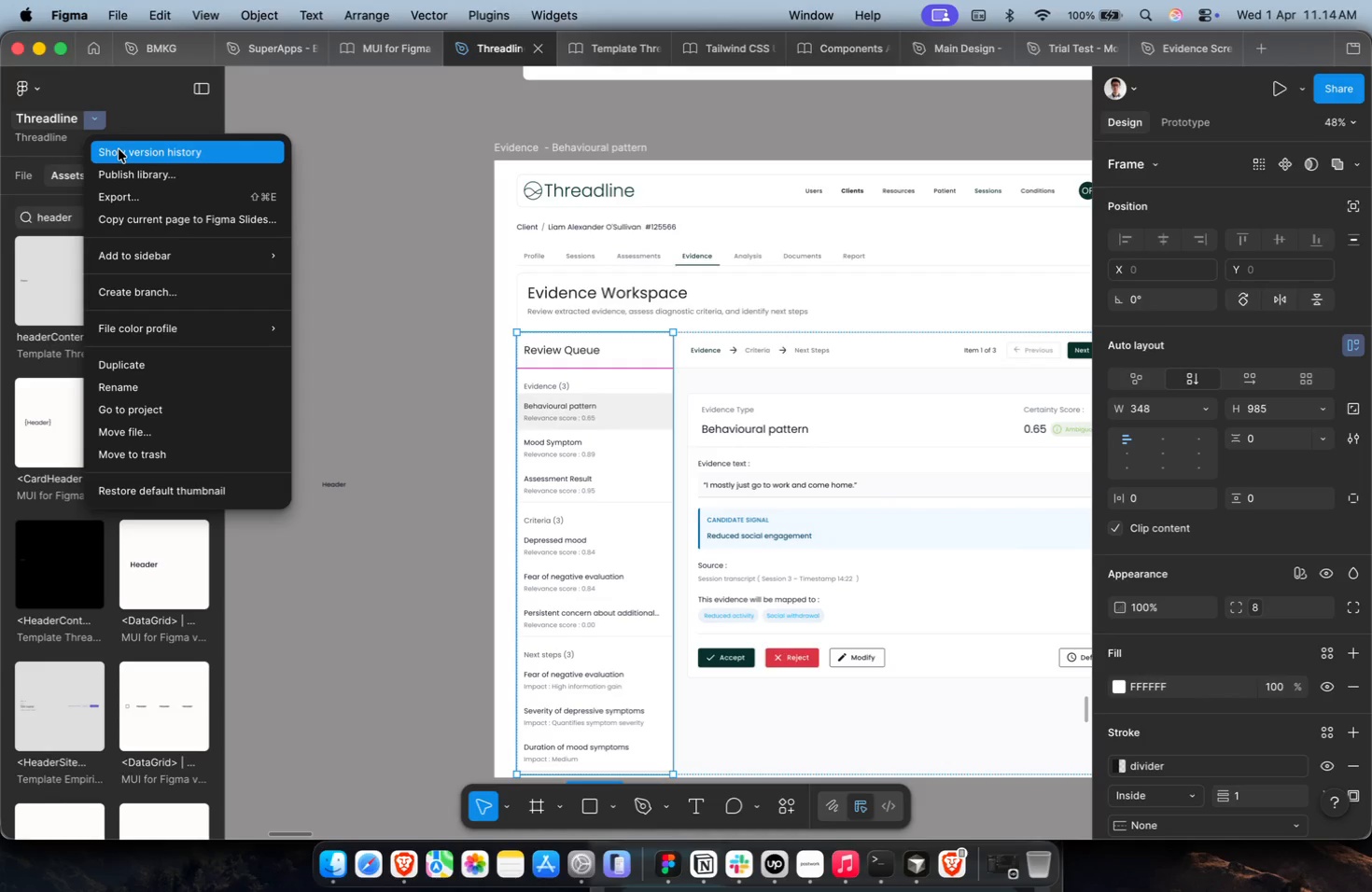 
triple_click([119, 149])
 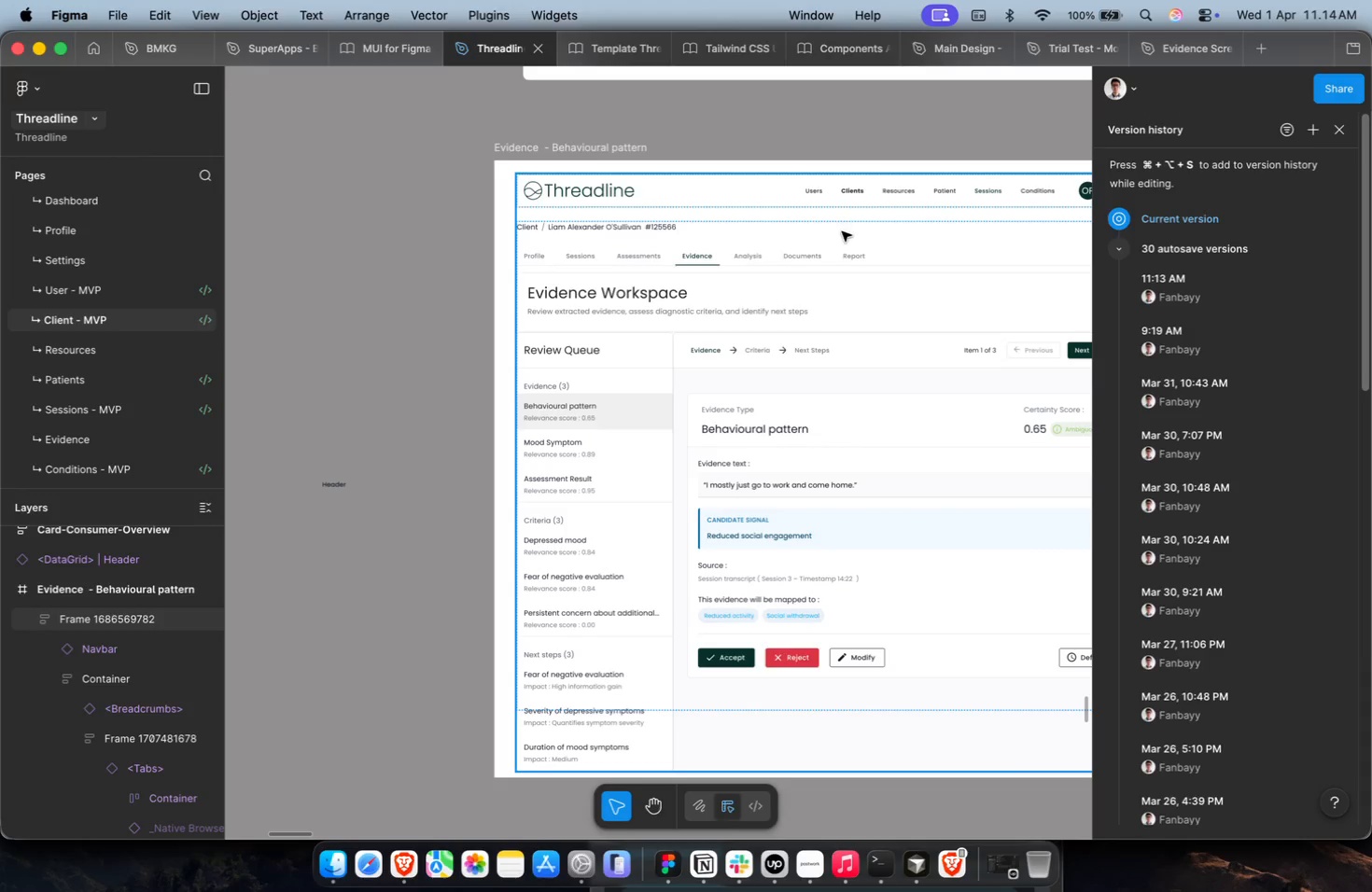 
hold_key(key=CommandLeft, duration=0.35)
 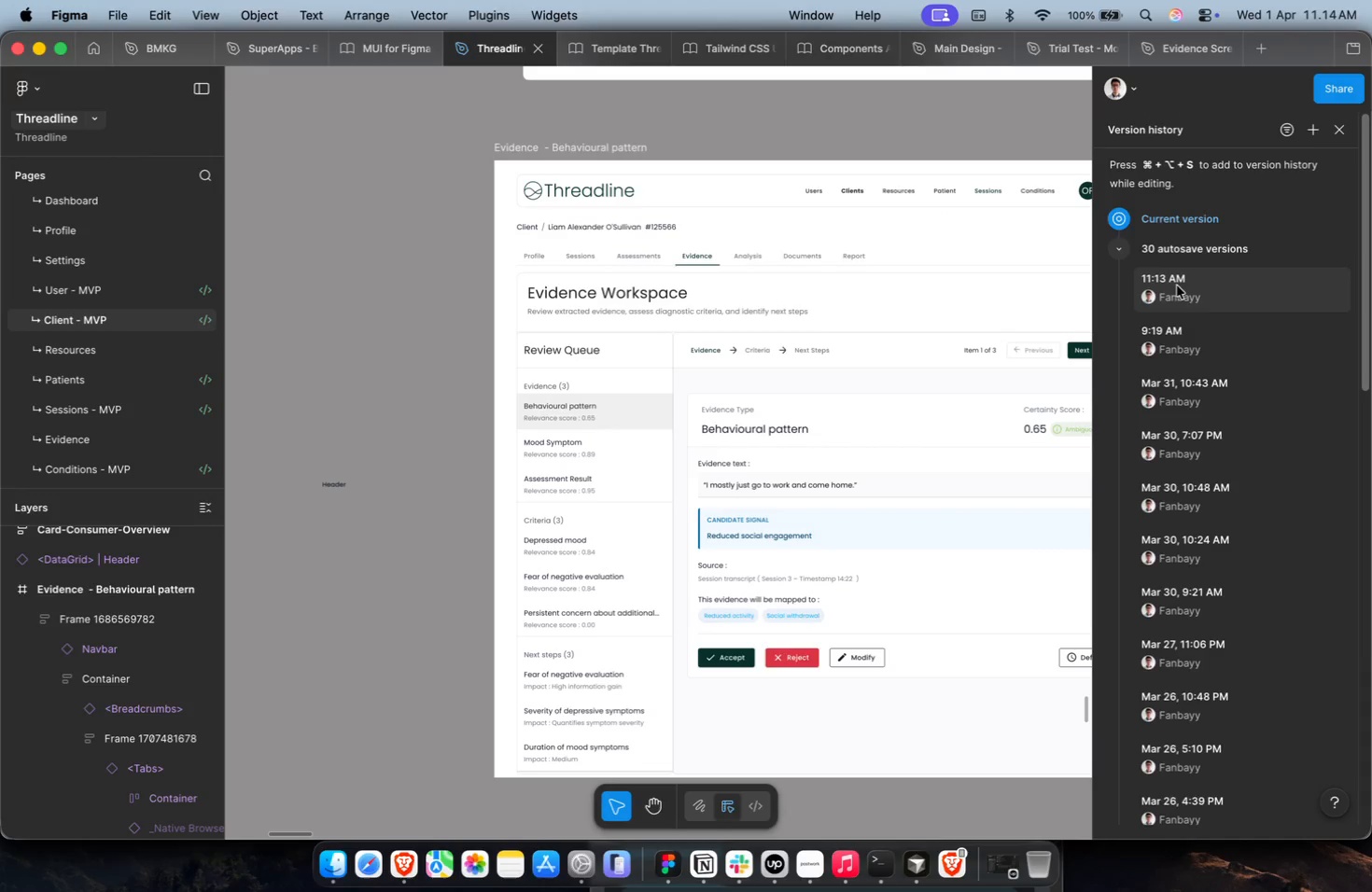 
left_click([1191, 298])
 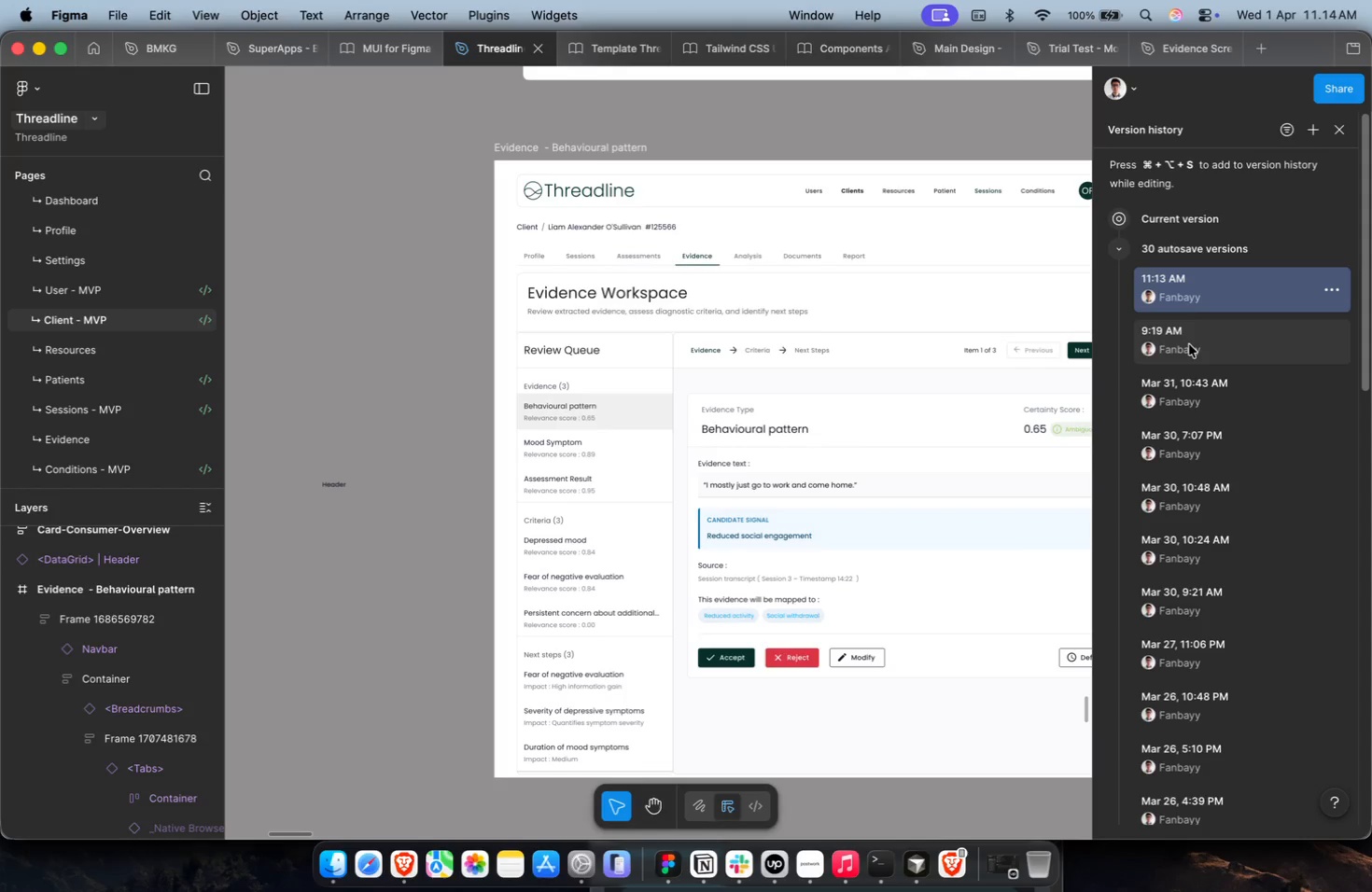 
hold_key(key=CommandLeft, duration=1.15)
scroll: coordinate [824, 389], scroll_direction: down, amount: 20.0
 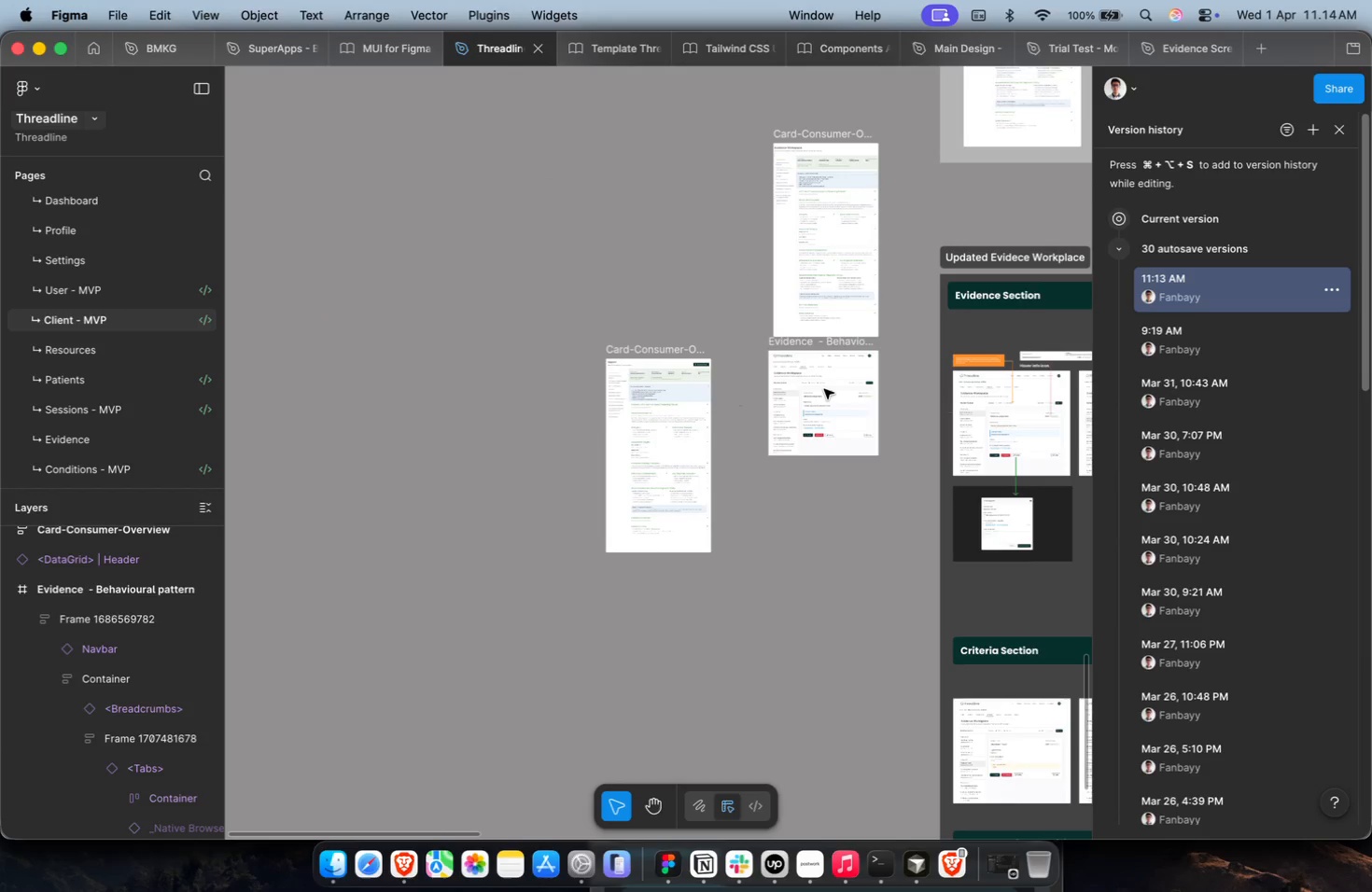 
key(Shift+ShiftLeft)
 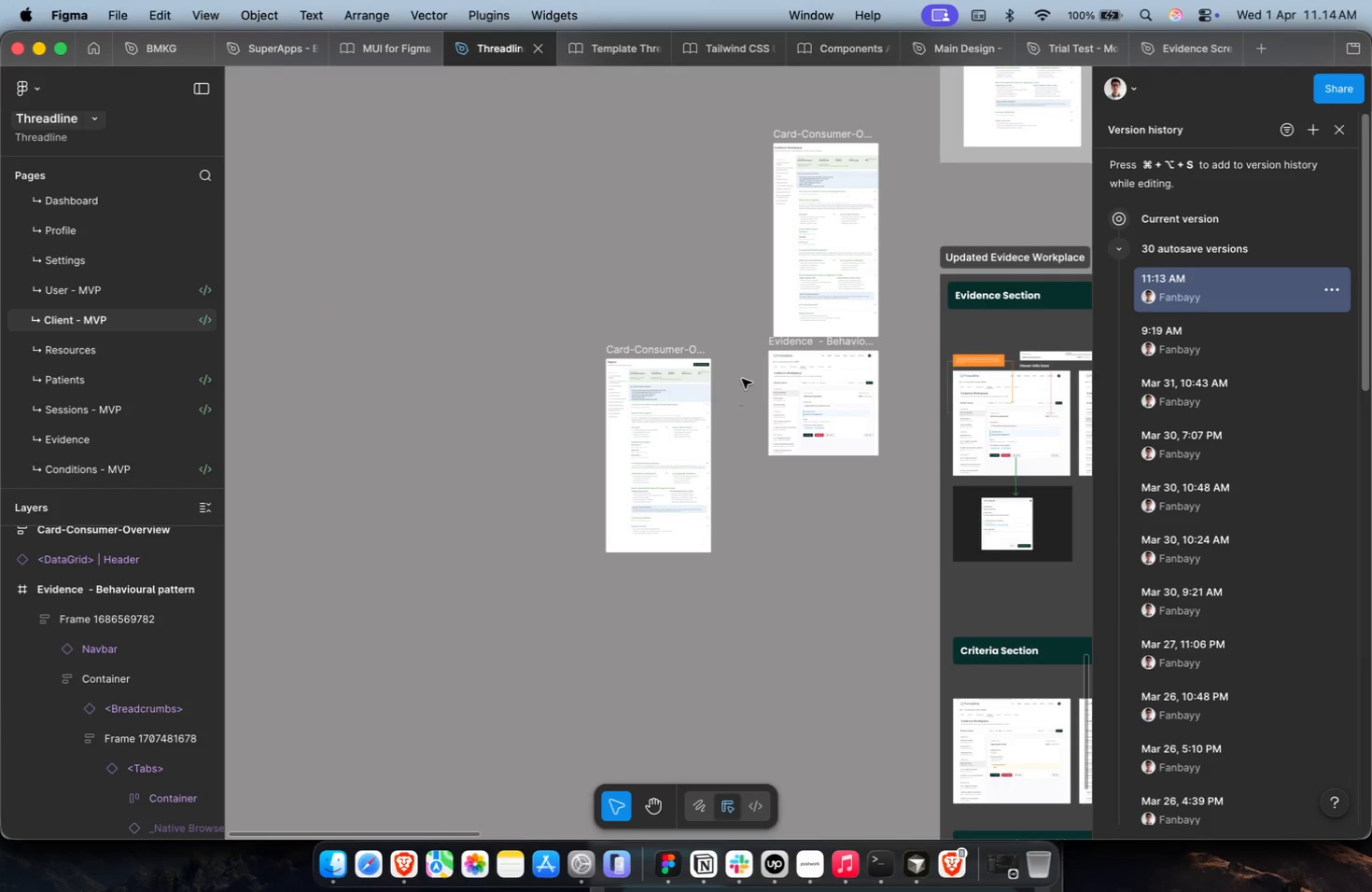 
key(Meta+CommandLeft)
 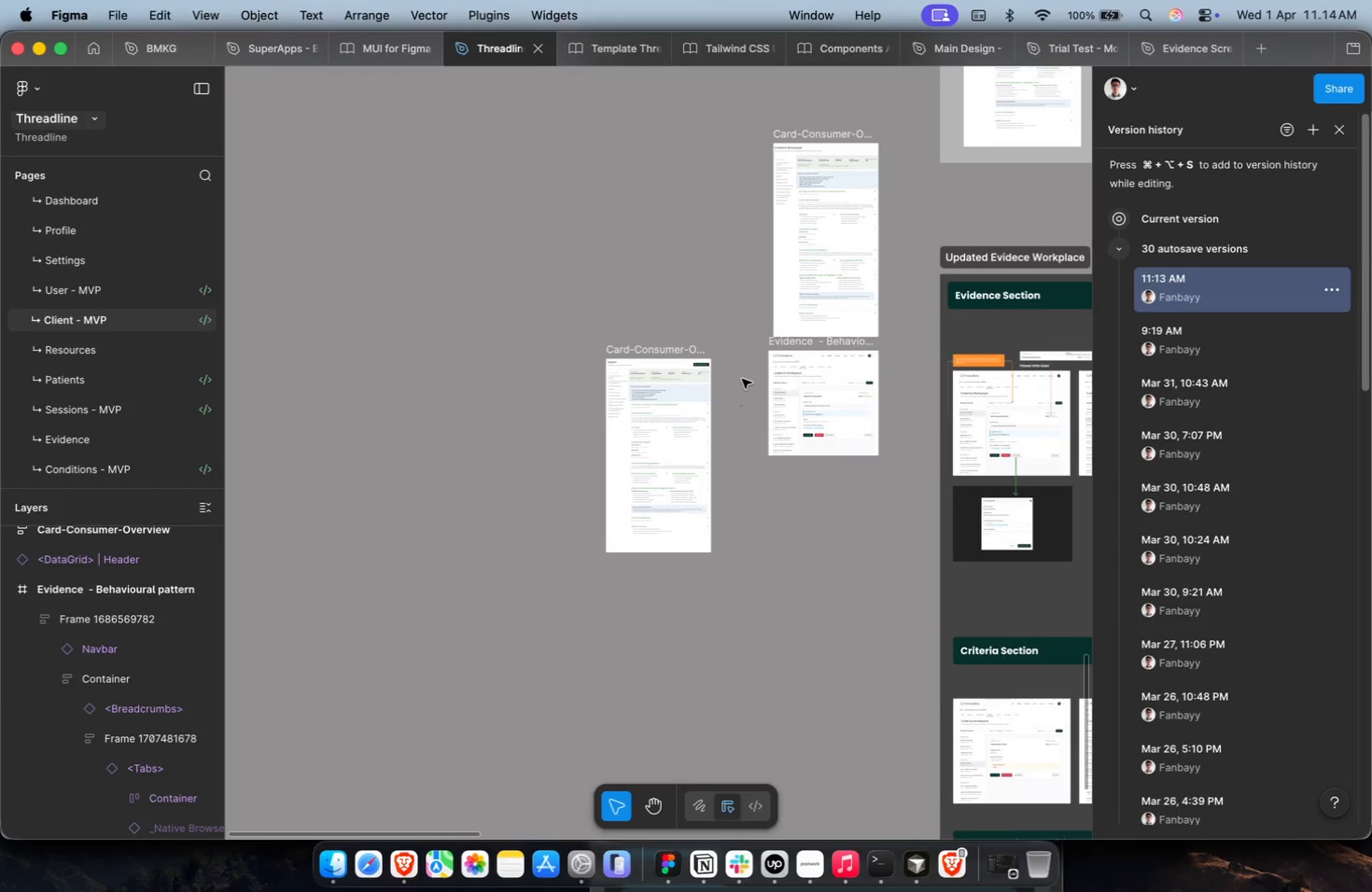 
key(Shift+ShiftLeft)
 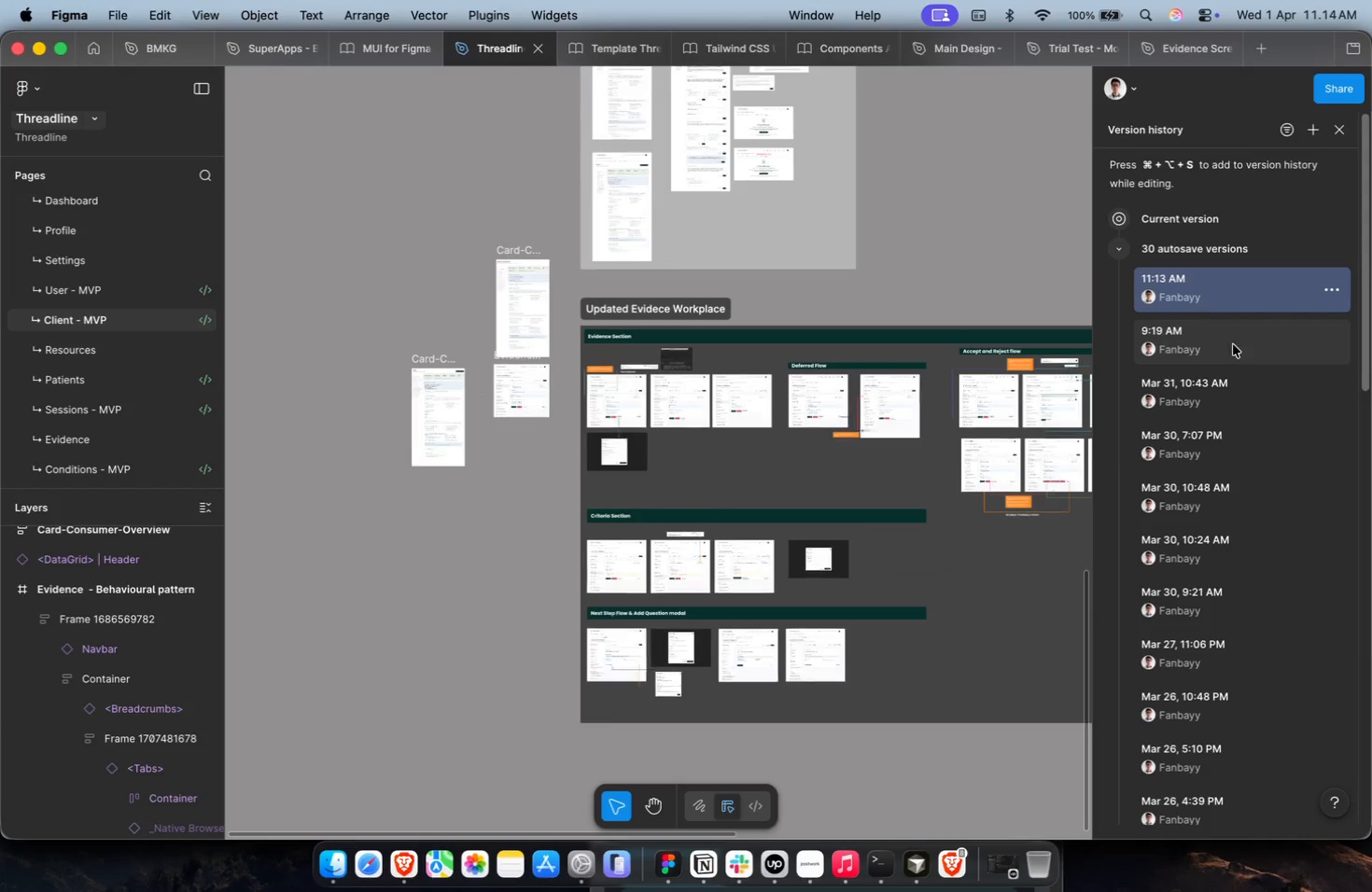 
scroll: coordinate [742, 379], scroll_direction: down, amount: 14.0
 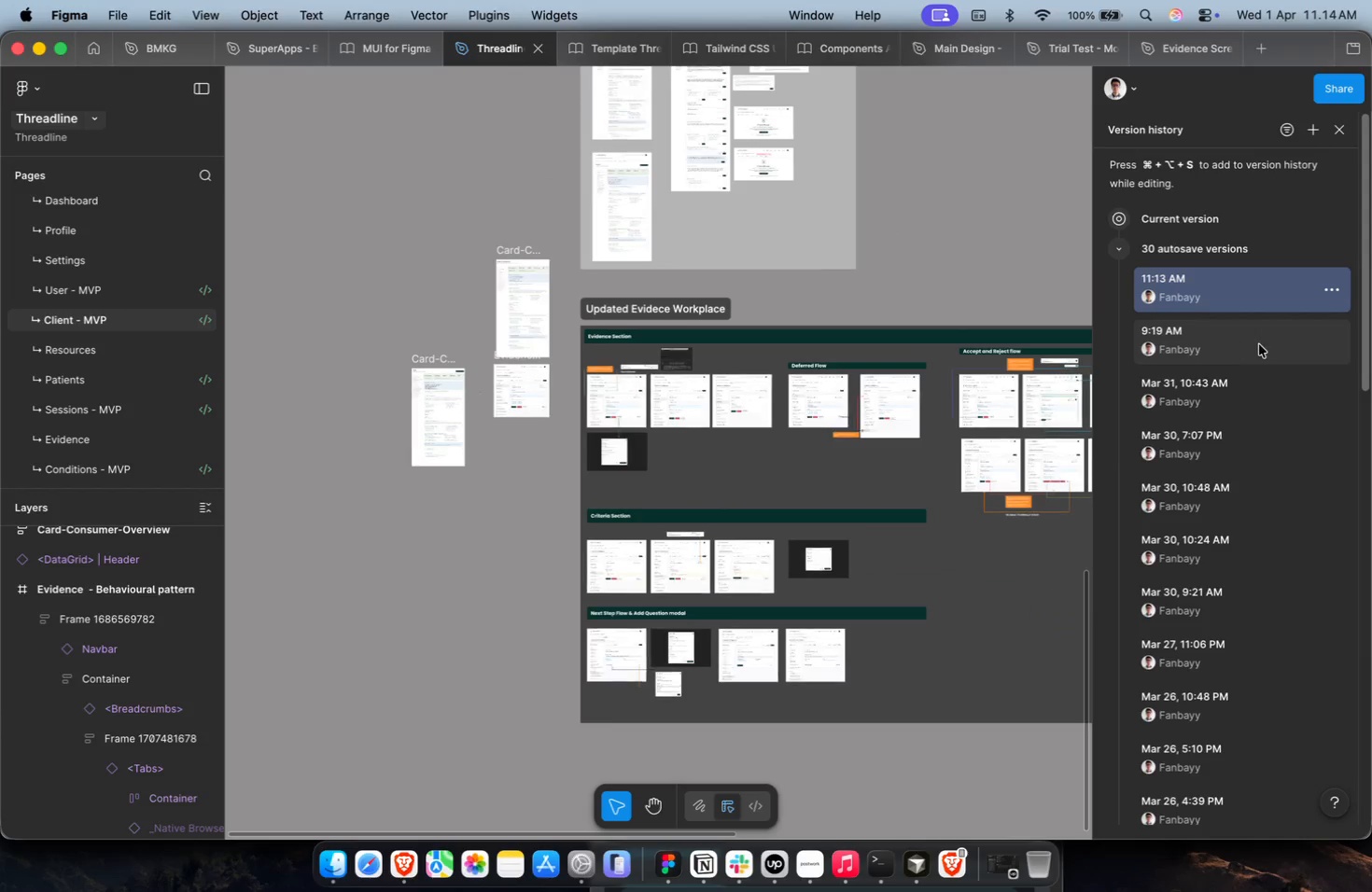 
left_click([1259, 344])
 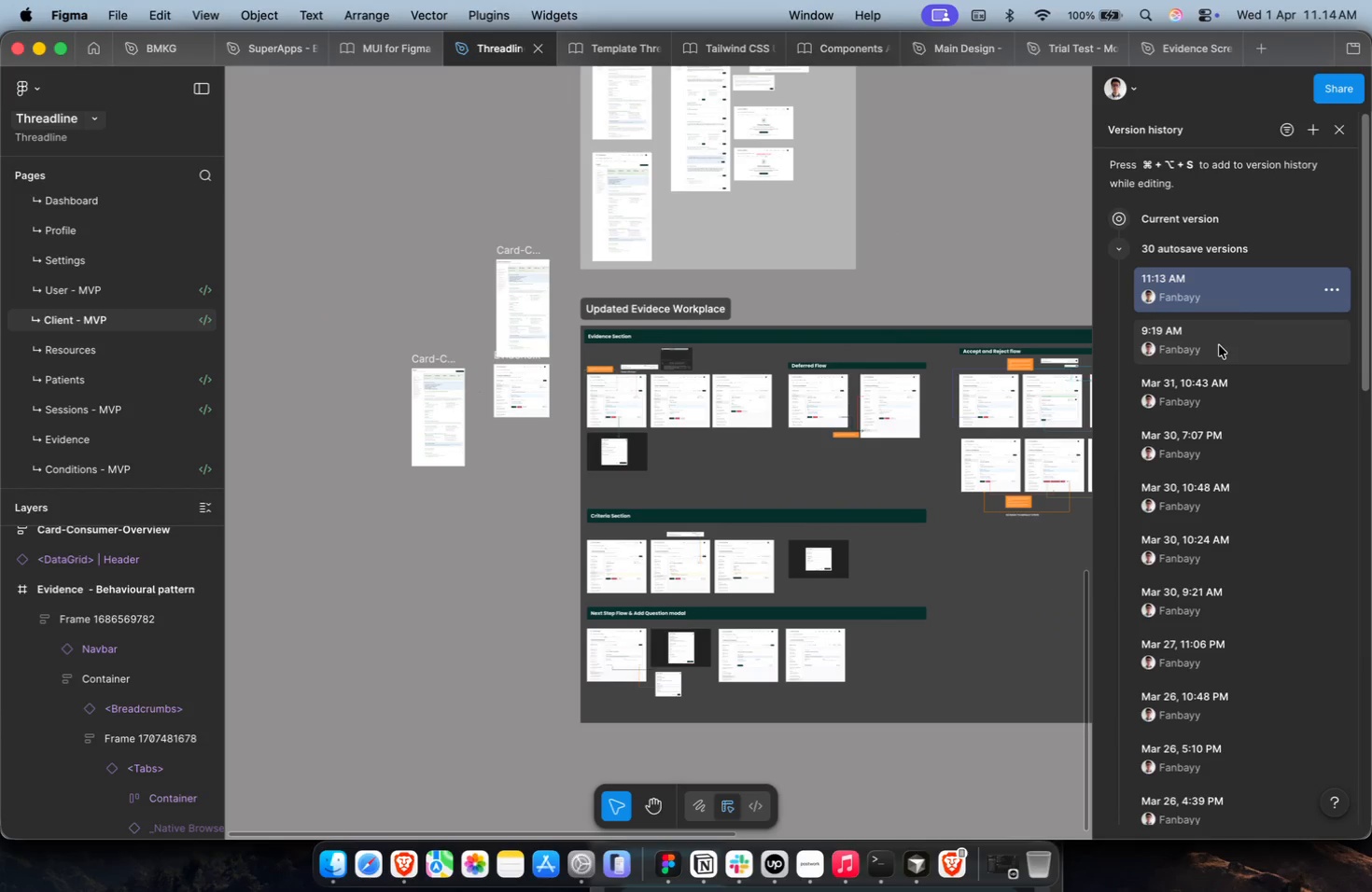 
mouse_move([1137, 270])
 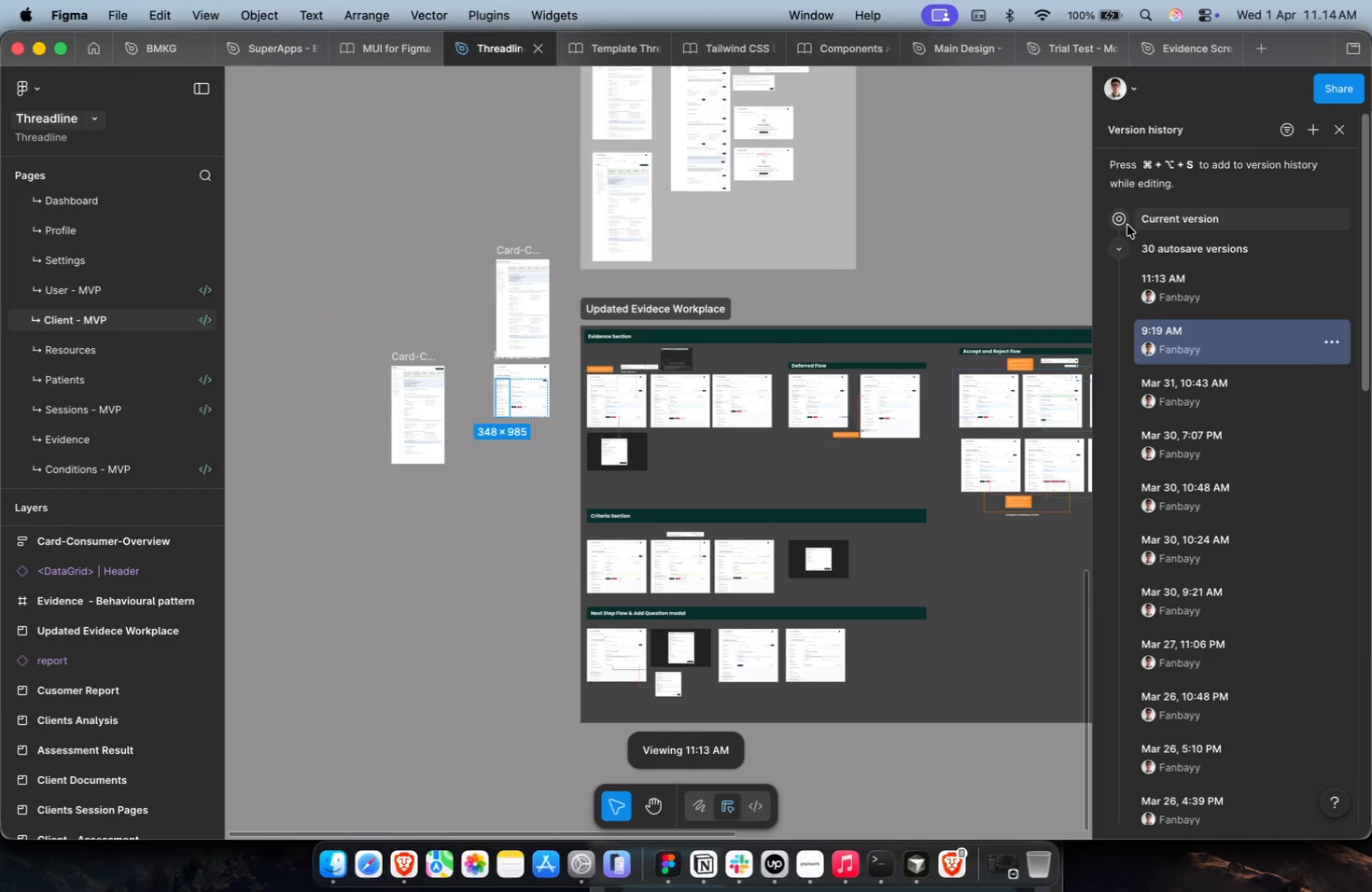 
left_click([1126, 223])
 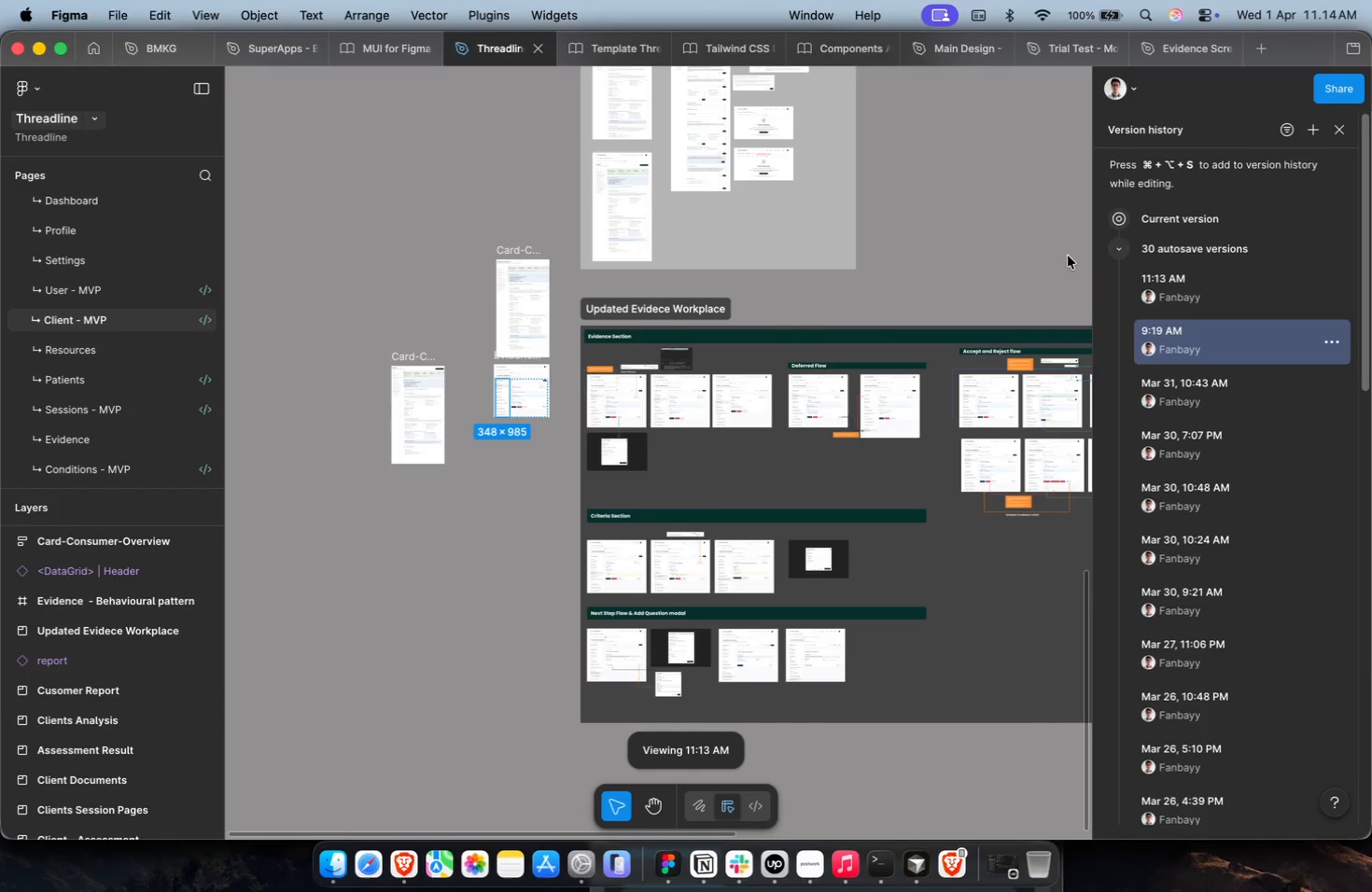 
hold_key(key=CommandLeft, duration=0.5)
scroll: coordinate [453, 310], scroll_direction: up, amount: 3.0
 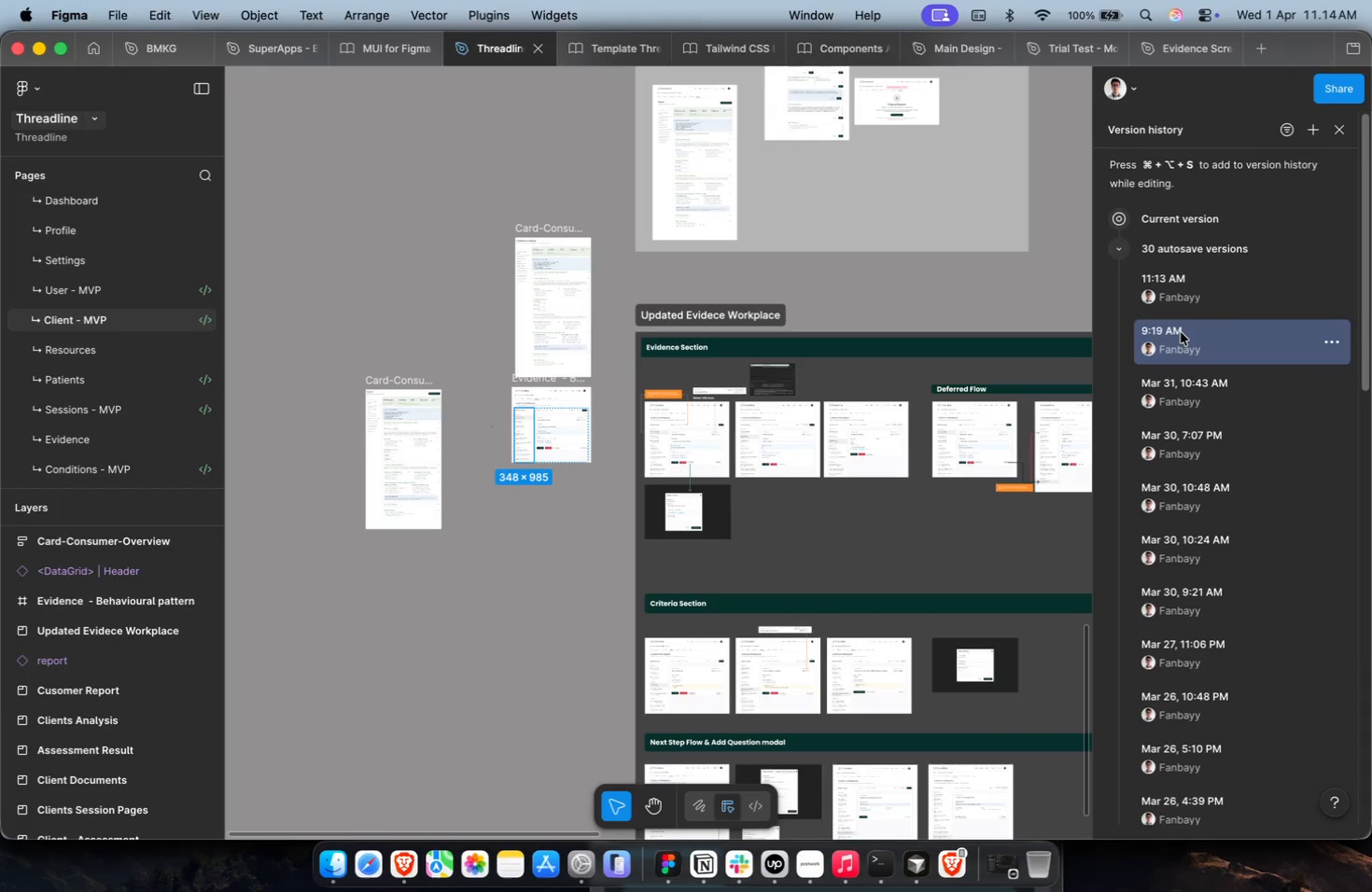 
double_click([1182, 333])
 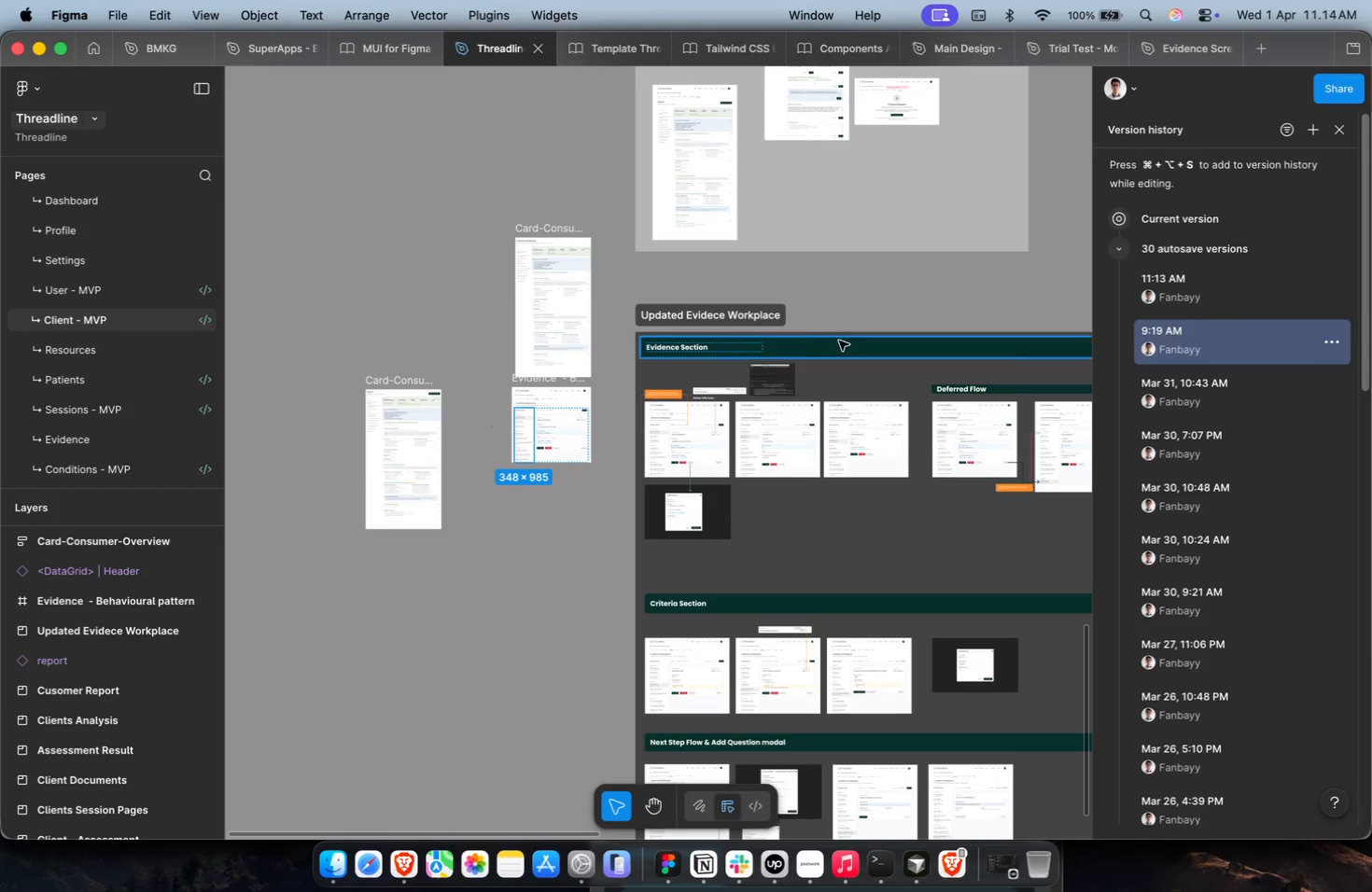 
scroll: coordinate [800, 341], scroll_direction: up, amount: 4.0
 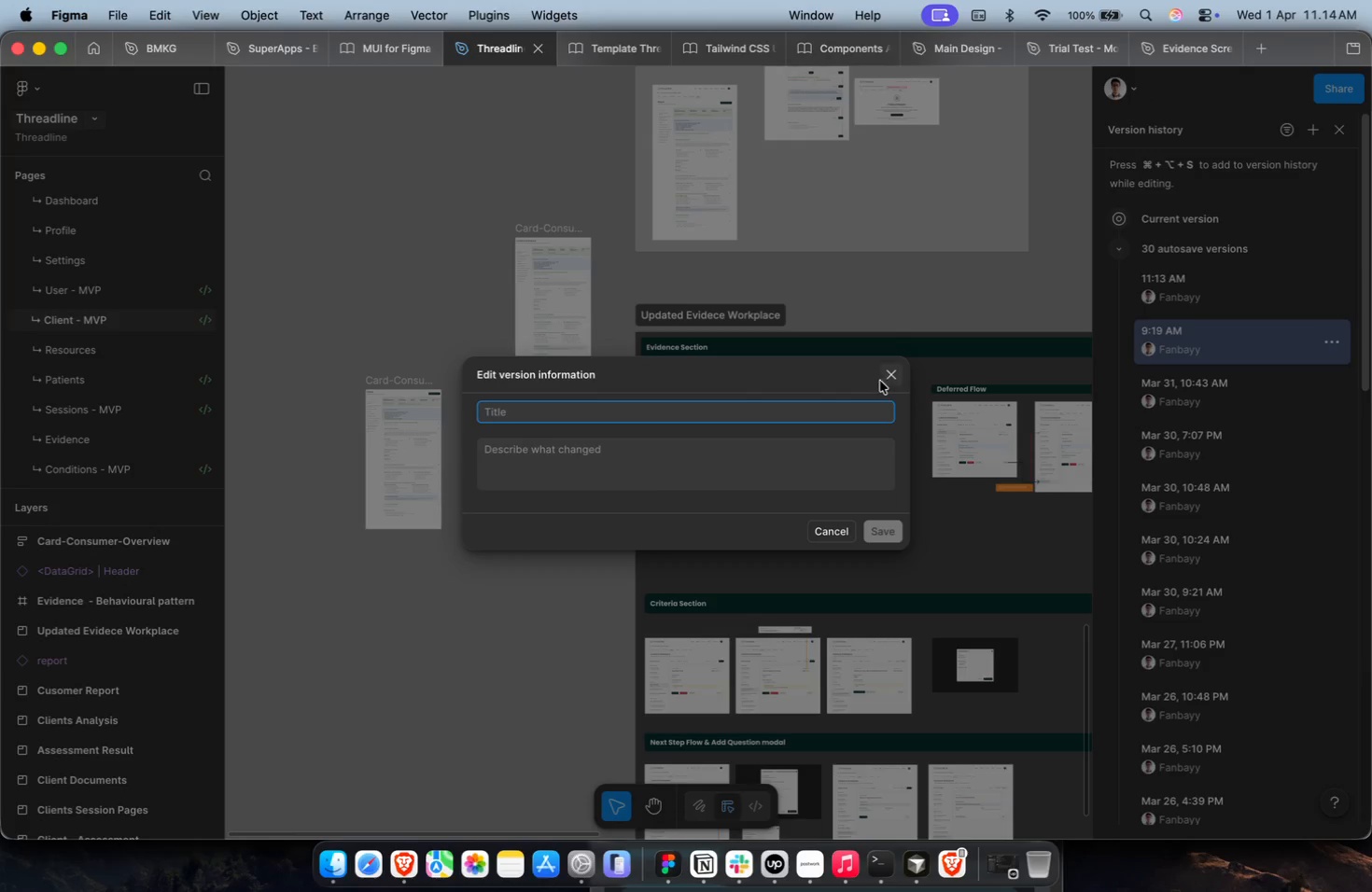 
left_click([902, 374])
 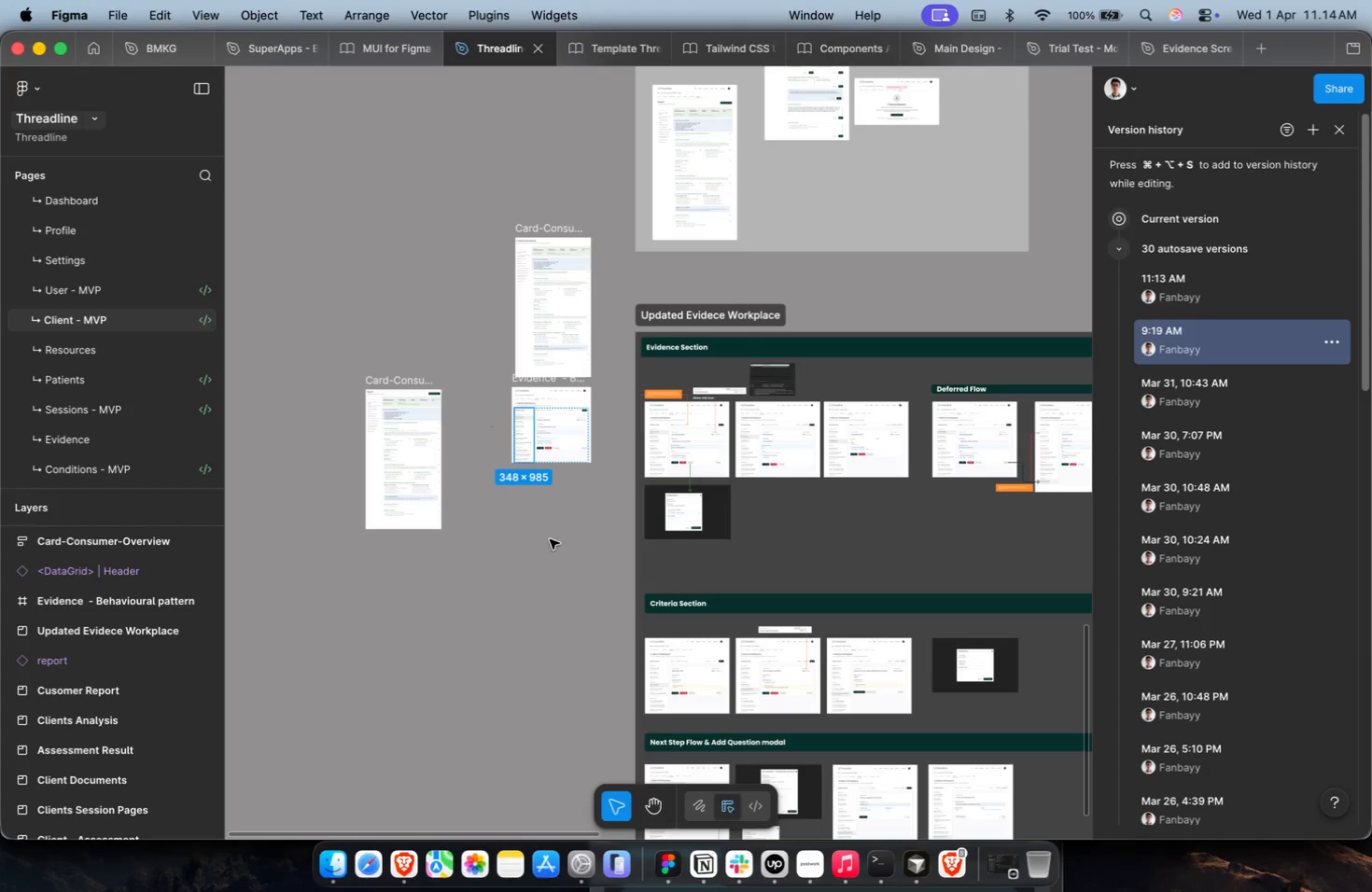 
double_click([546, 543])
 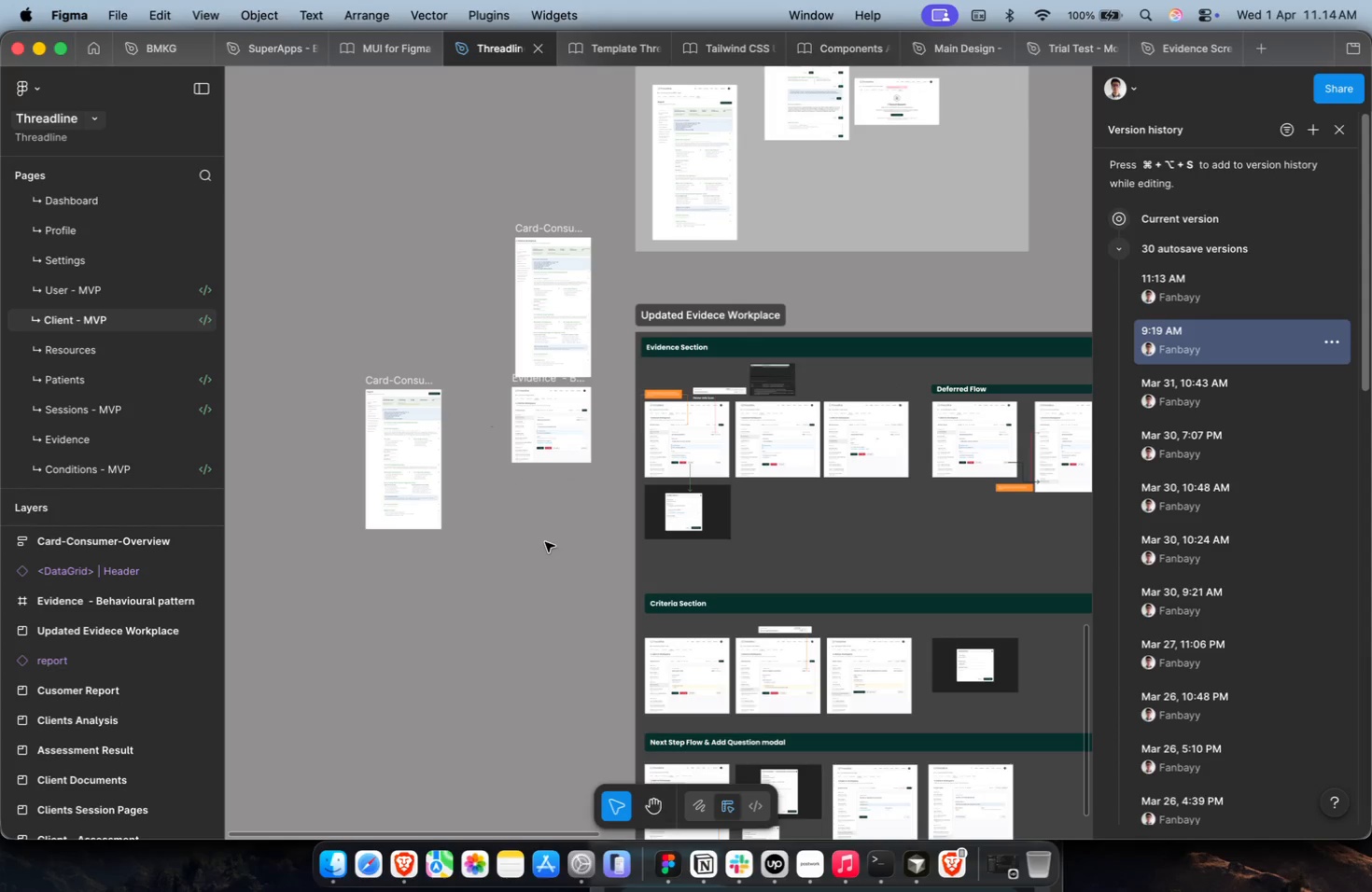 
hold_key(key=CommandLeft, duration=0.52)
scroll: coordinate [455, 431], scroll_direction: up, amount: 9.0
 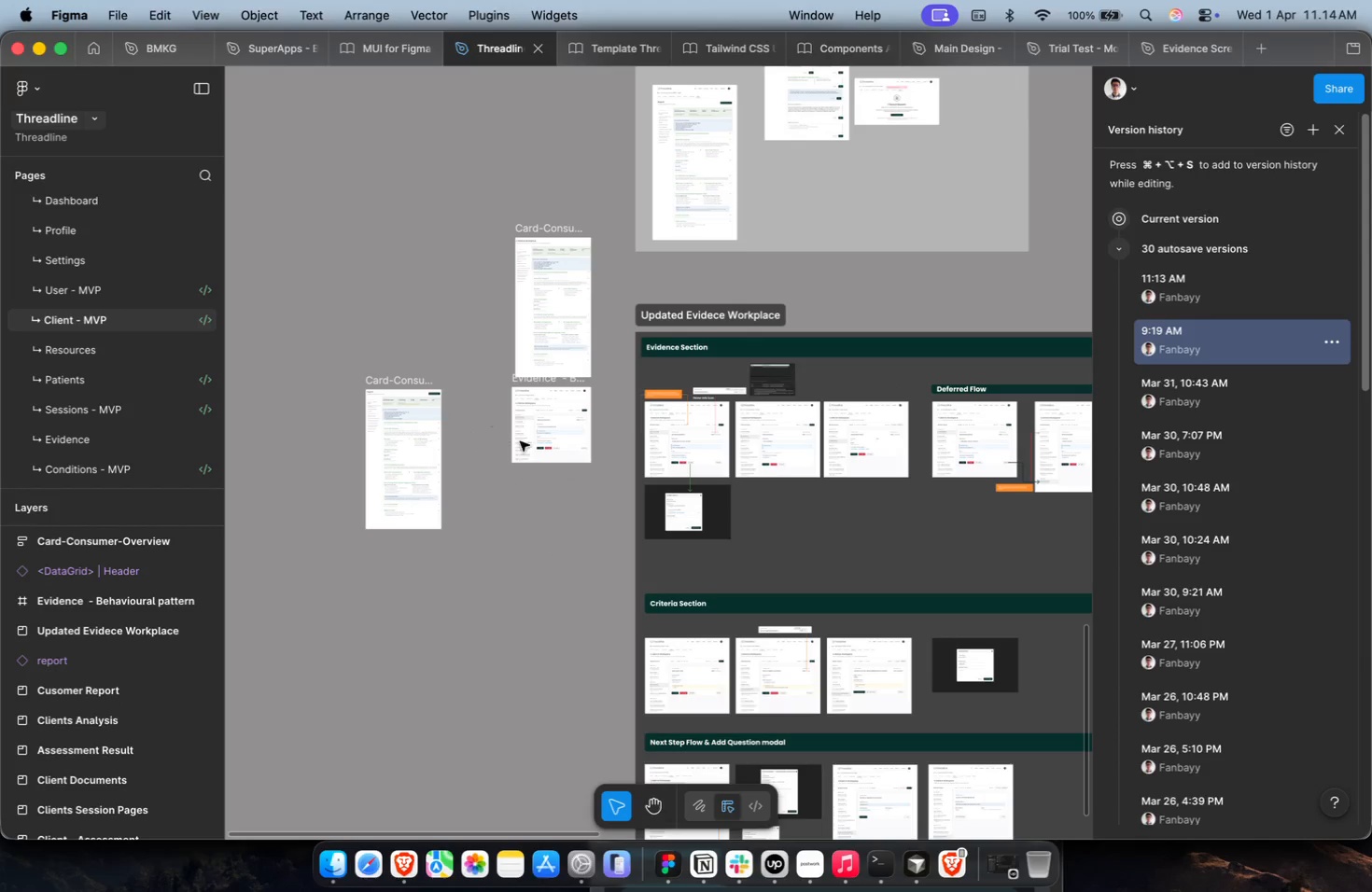 
key(Meta+CommandLeft)
 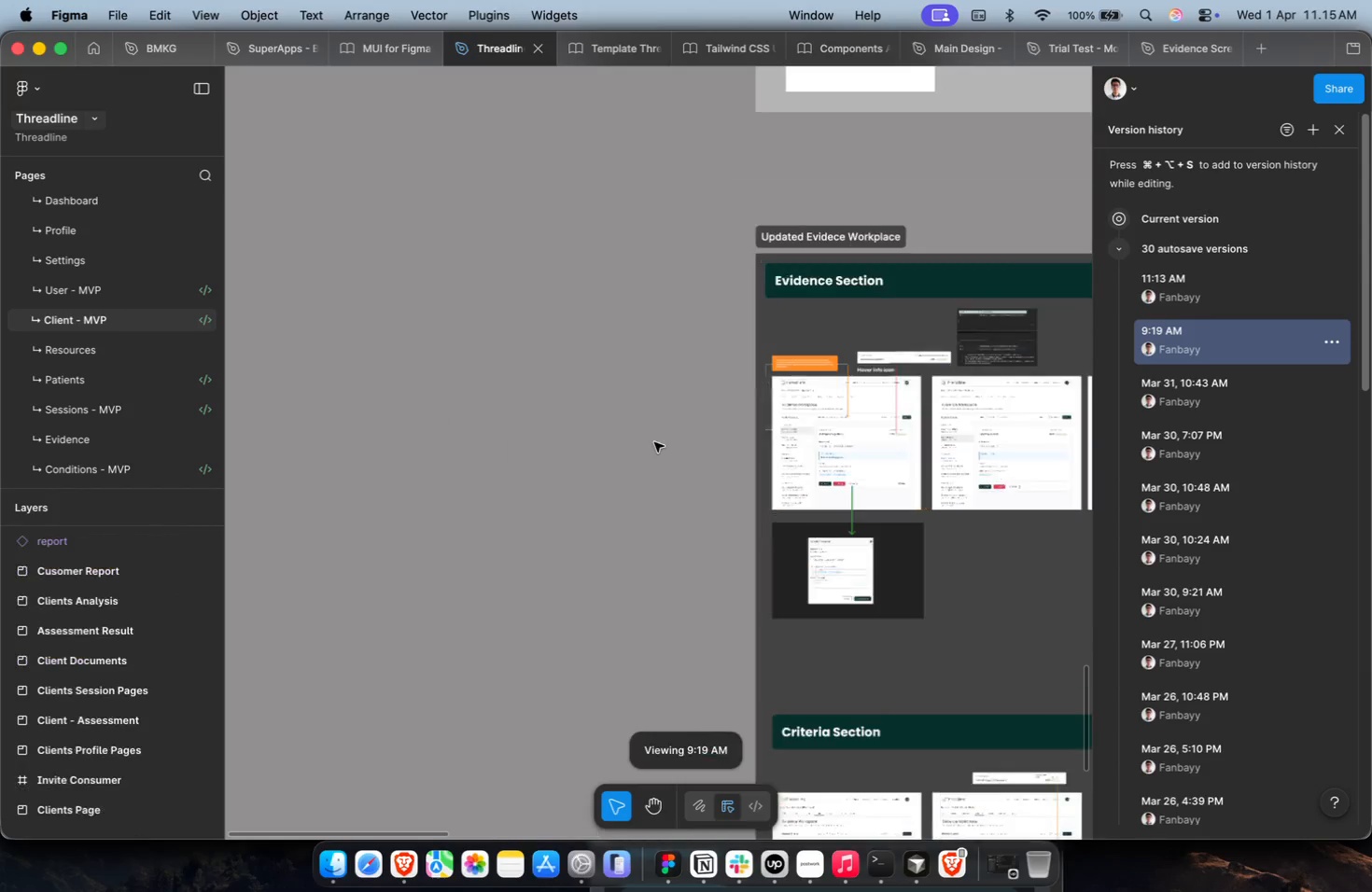 
scroll: coordinate [526, 441], scroll_direction: up, amount: 3.0
 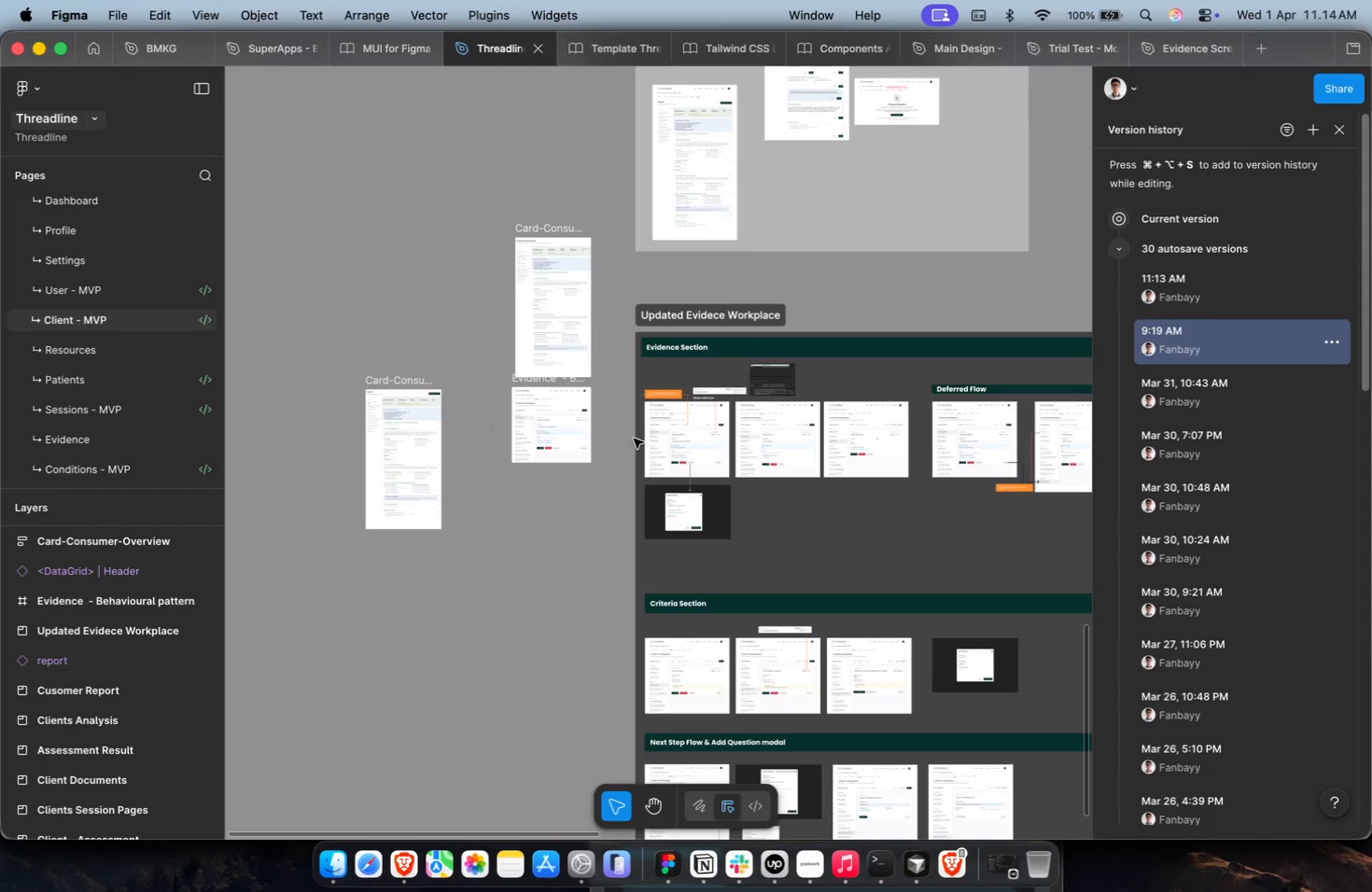 
hold_key(key=CommandLeft, duration=0.74)
scroll: coordinate [655, 443], scroll_direction: down, amount: 20.0
 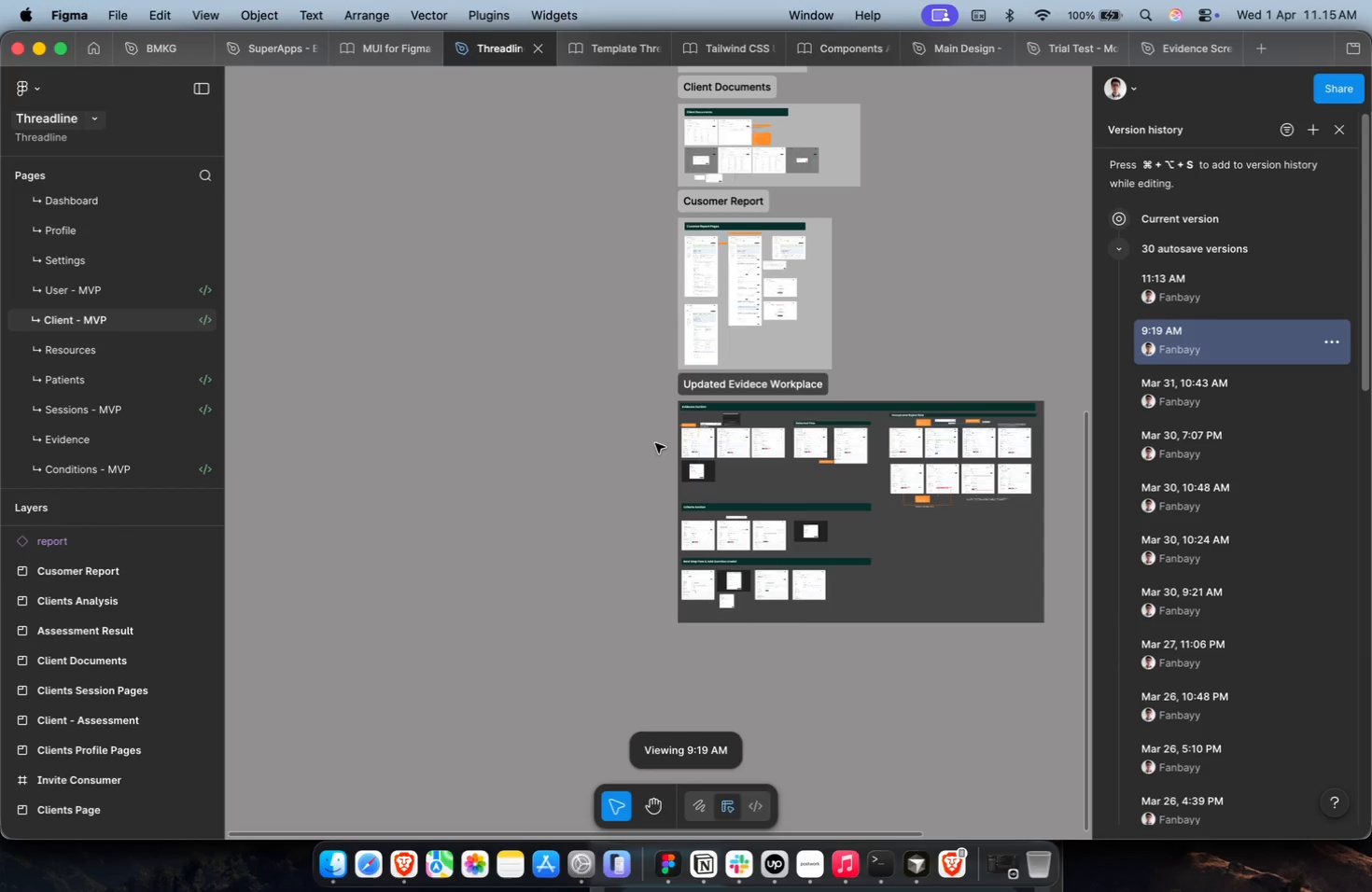 
hold_key(key=CommandLeft, duration=0.42)
scroll: coordinate [793, 317], scroll_direction: up, amount: 7.0
 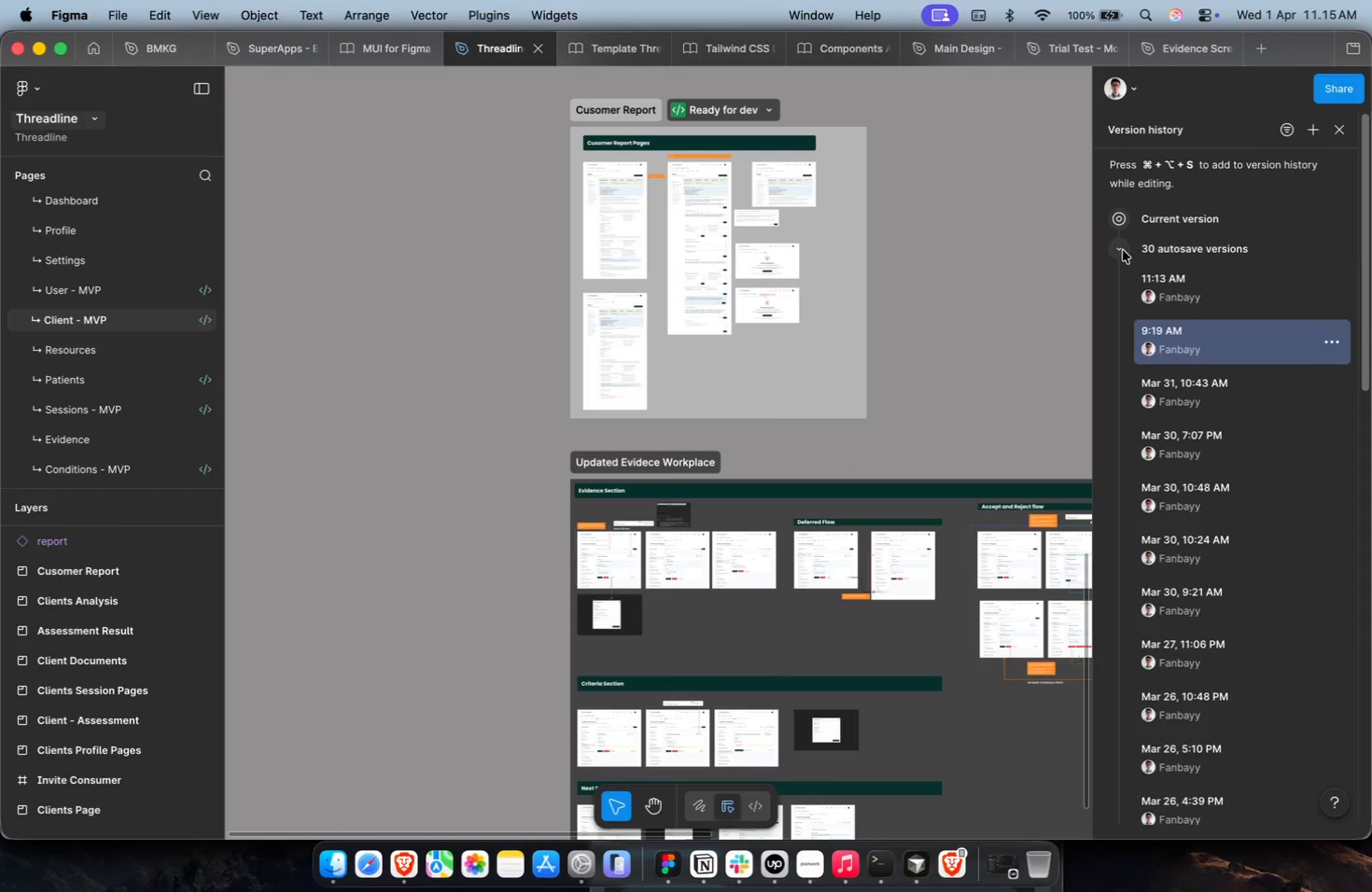 
double_click([1123, 250])
 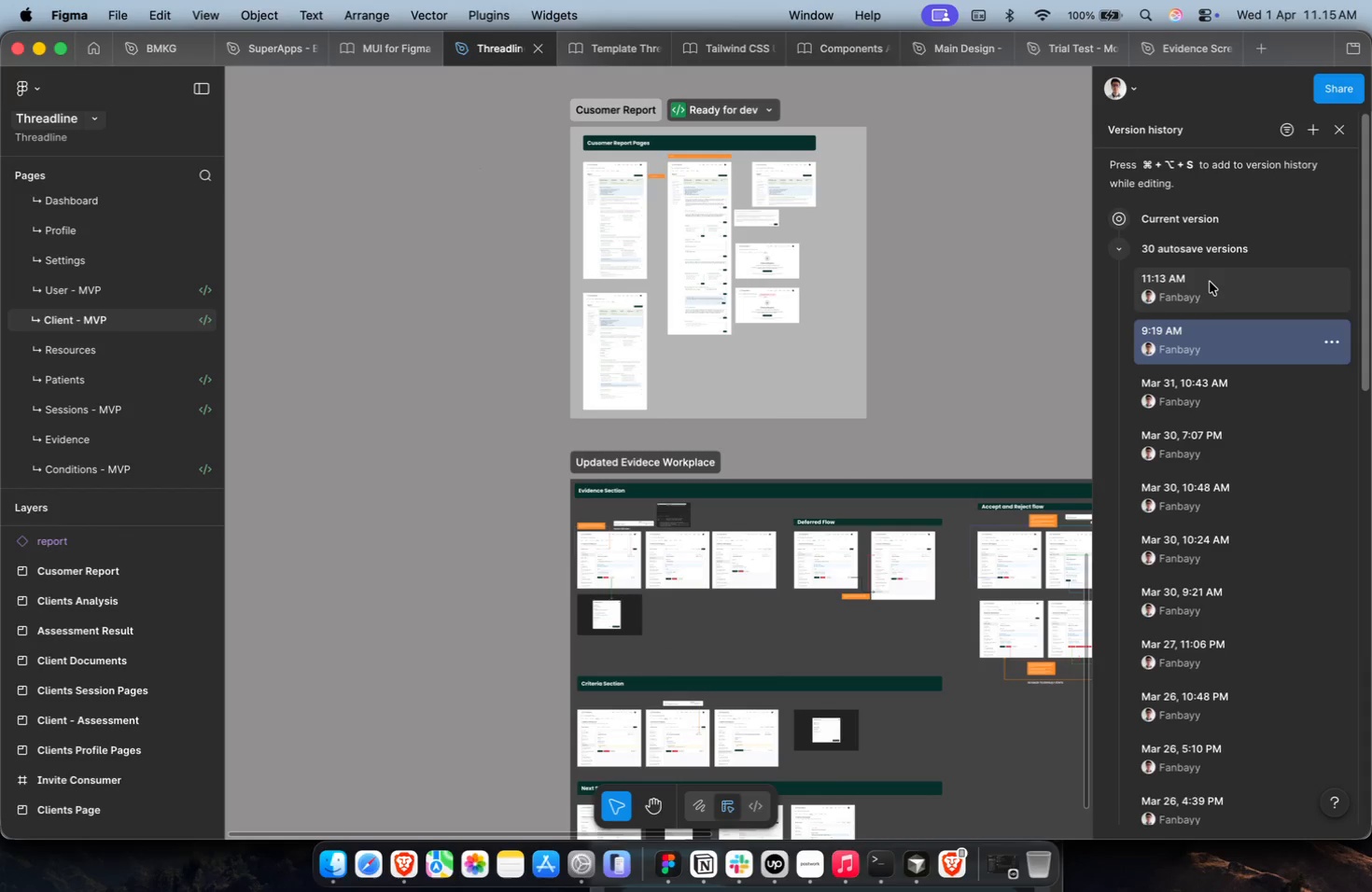 
left_click([1213, 289])
 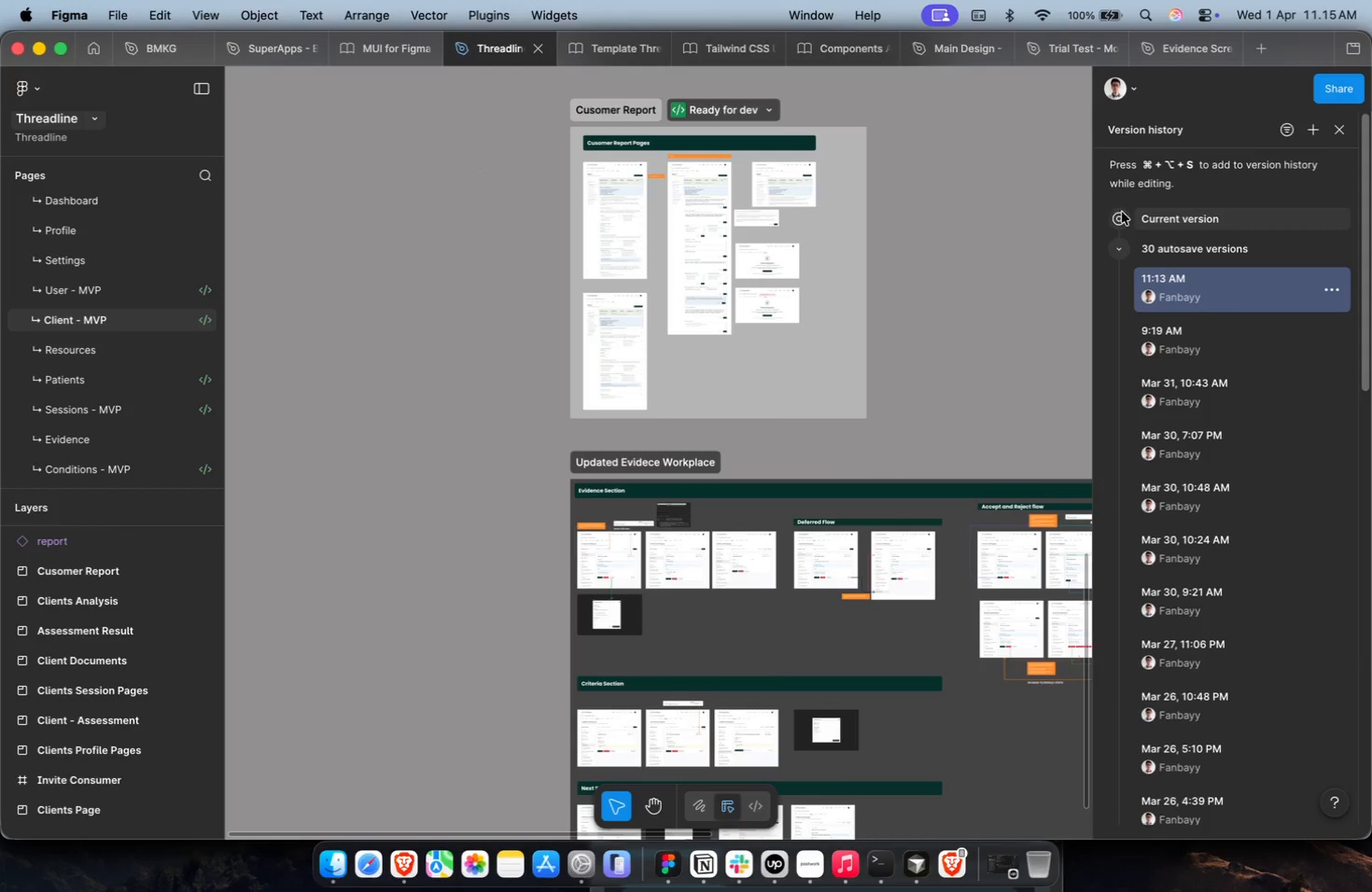 
double_click([1124, 213])
 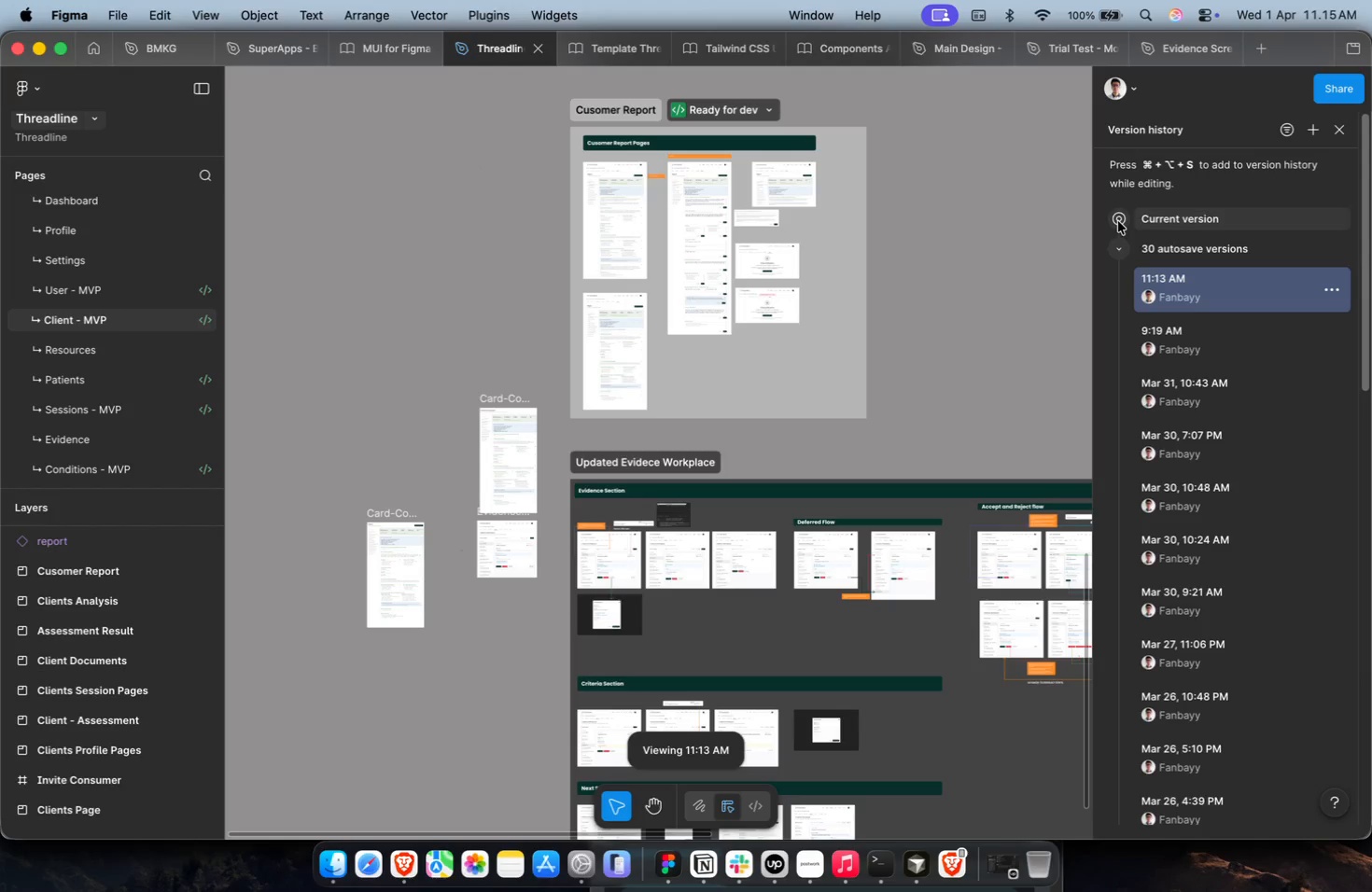 
hold_key(key=CommandLeft, duration=0.51)
 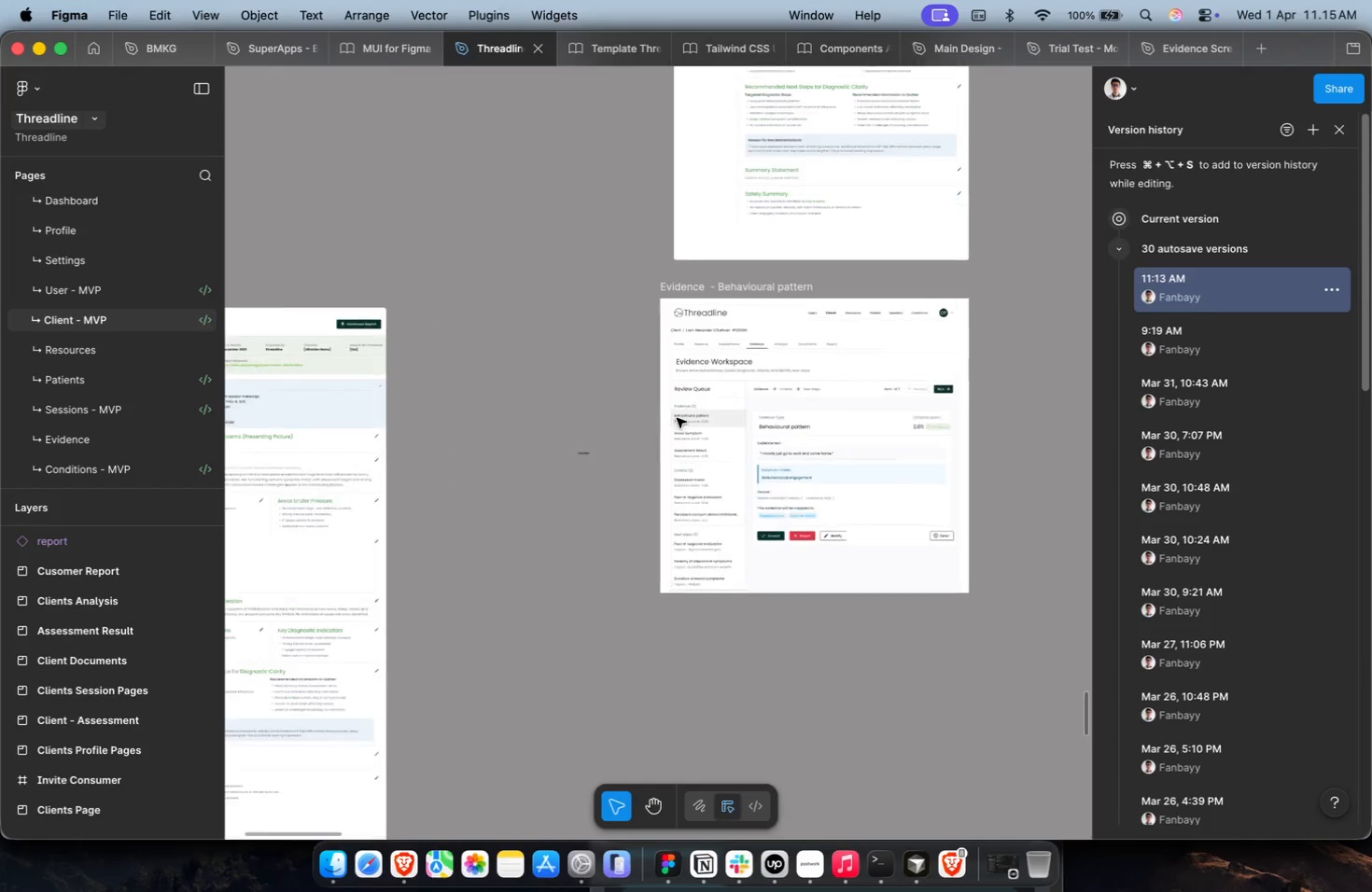 
hold_key(key=CommandLeft, duration=0.45)
 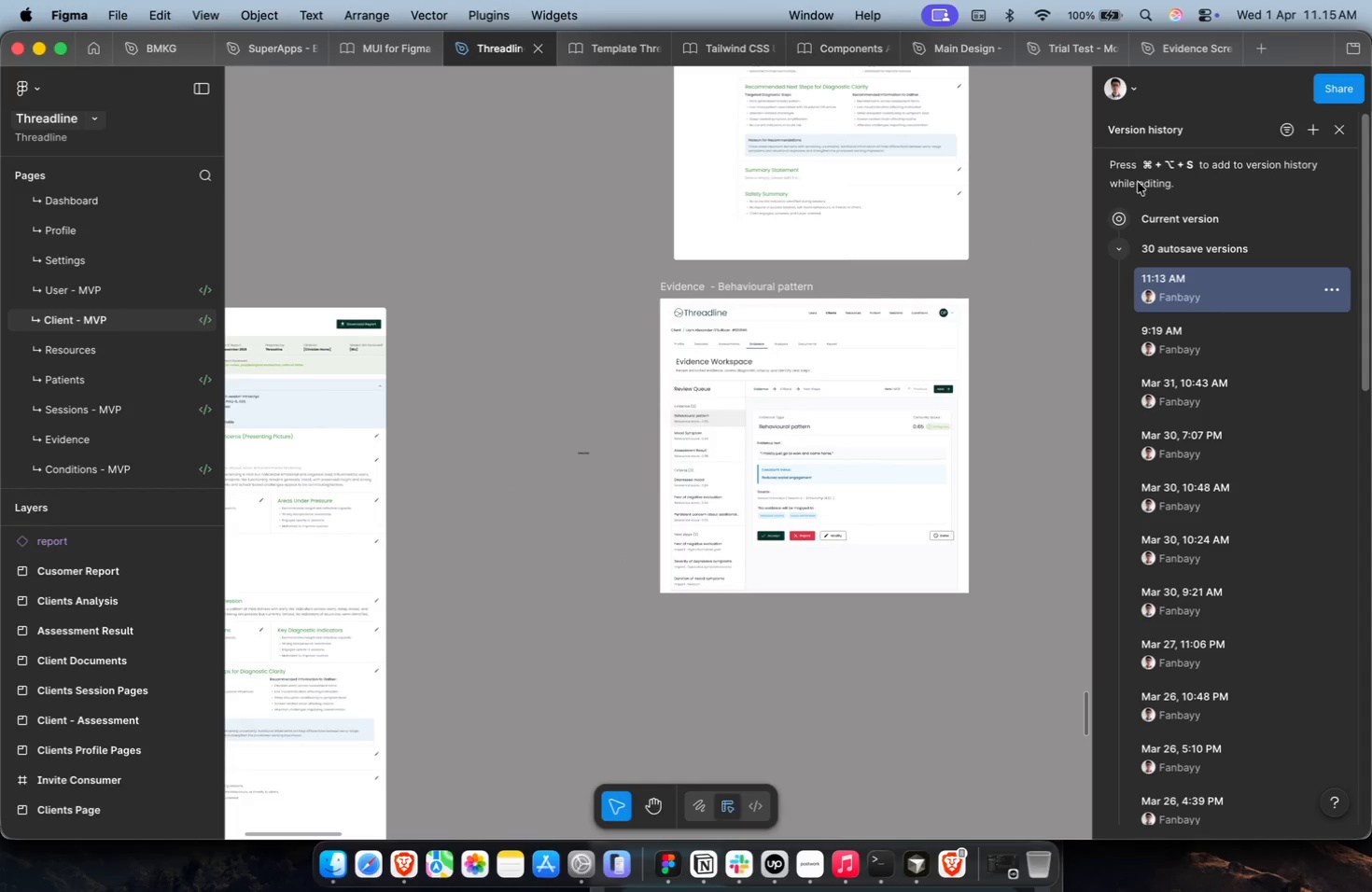 
scroll: coordinate [674, 414], scroll_direction: up, amount: 21.0
 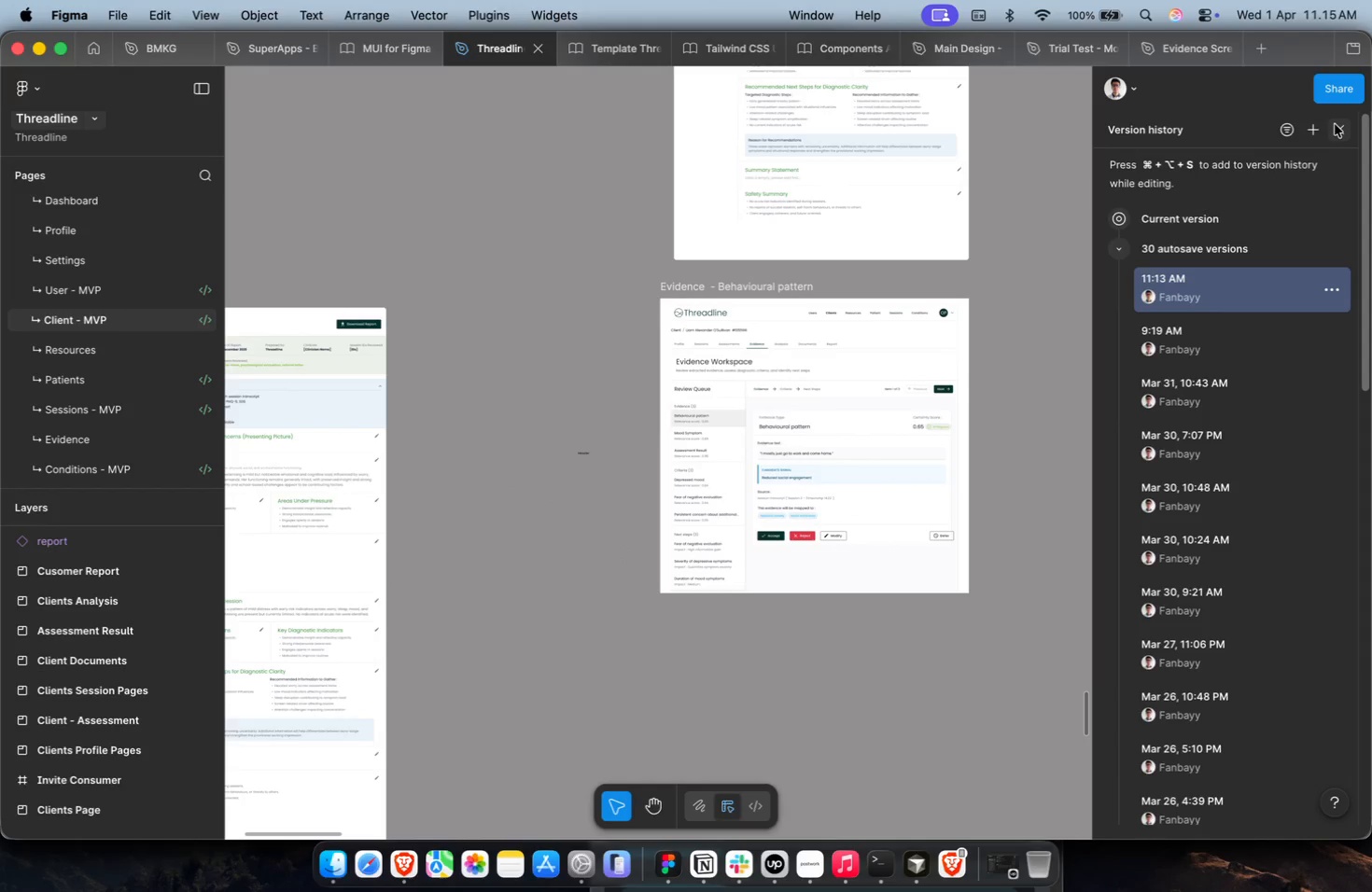 
left_click([1335, 132])
 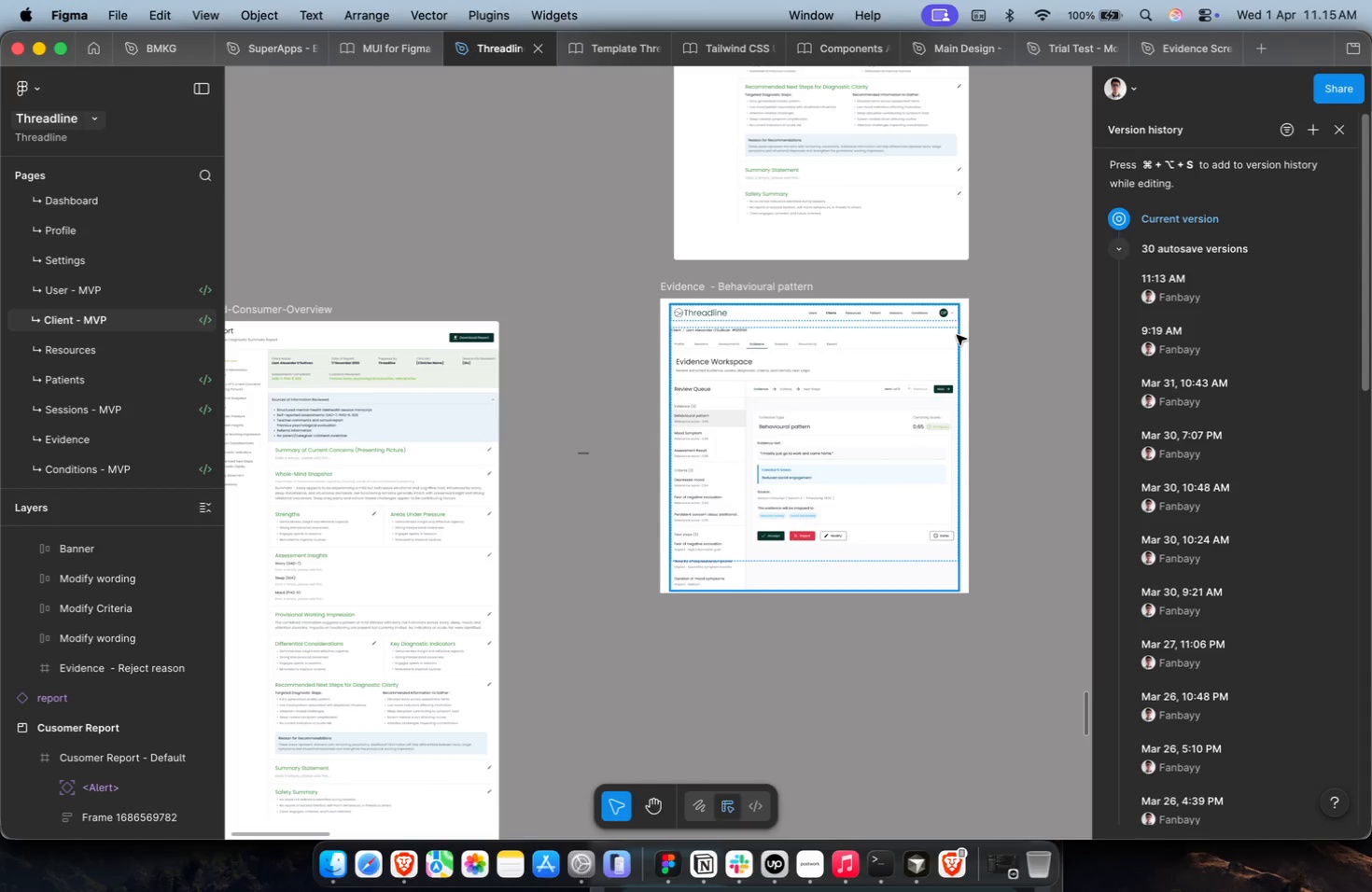 
hold_key(key=CommandLeft, duration=0.36)
 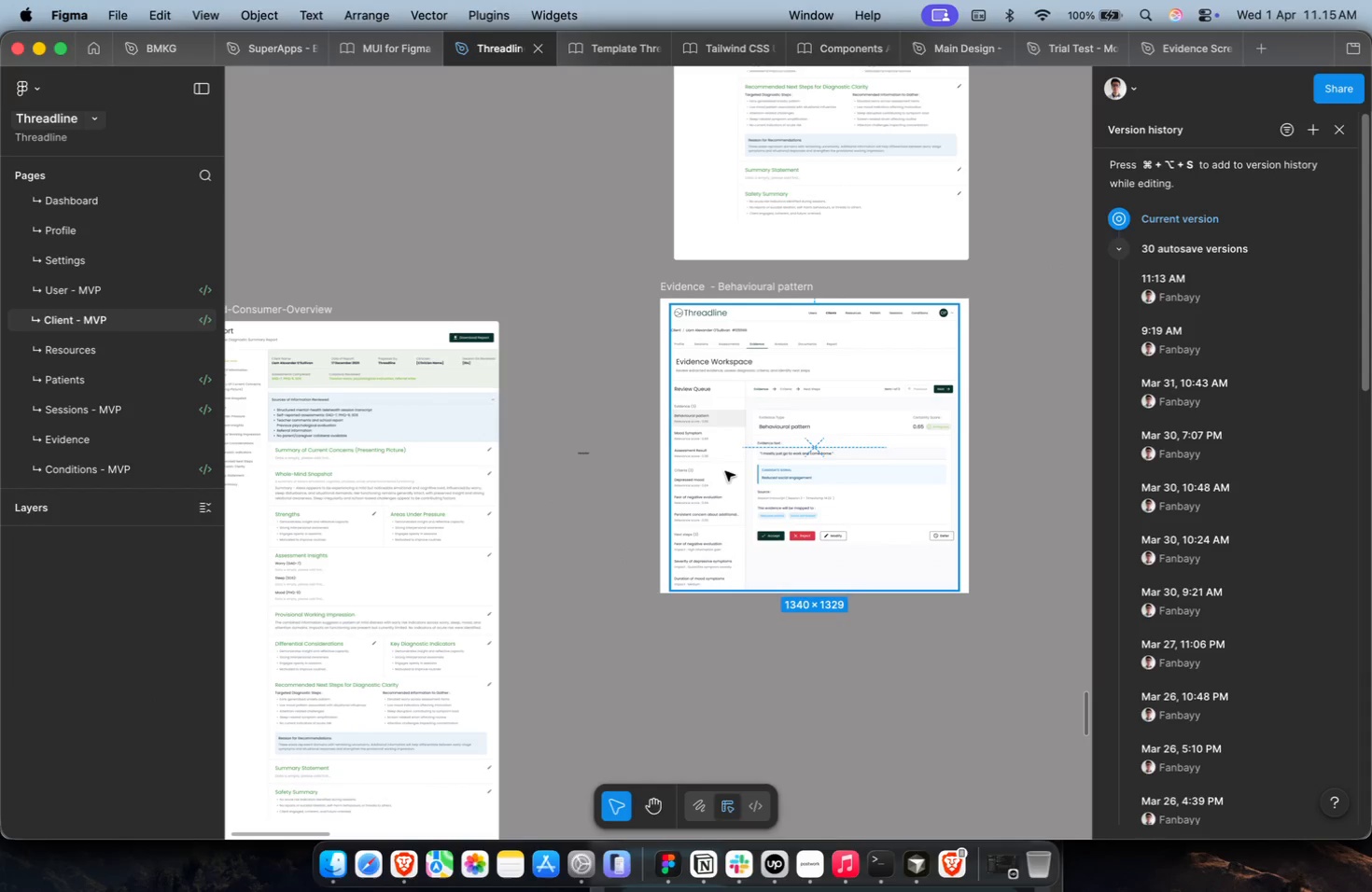 
double_click([725, 471])
 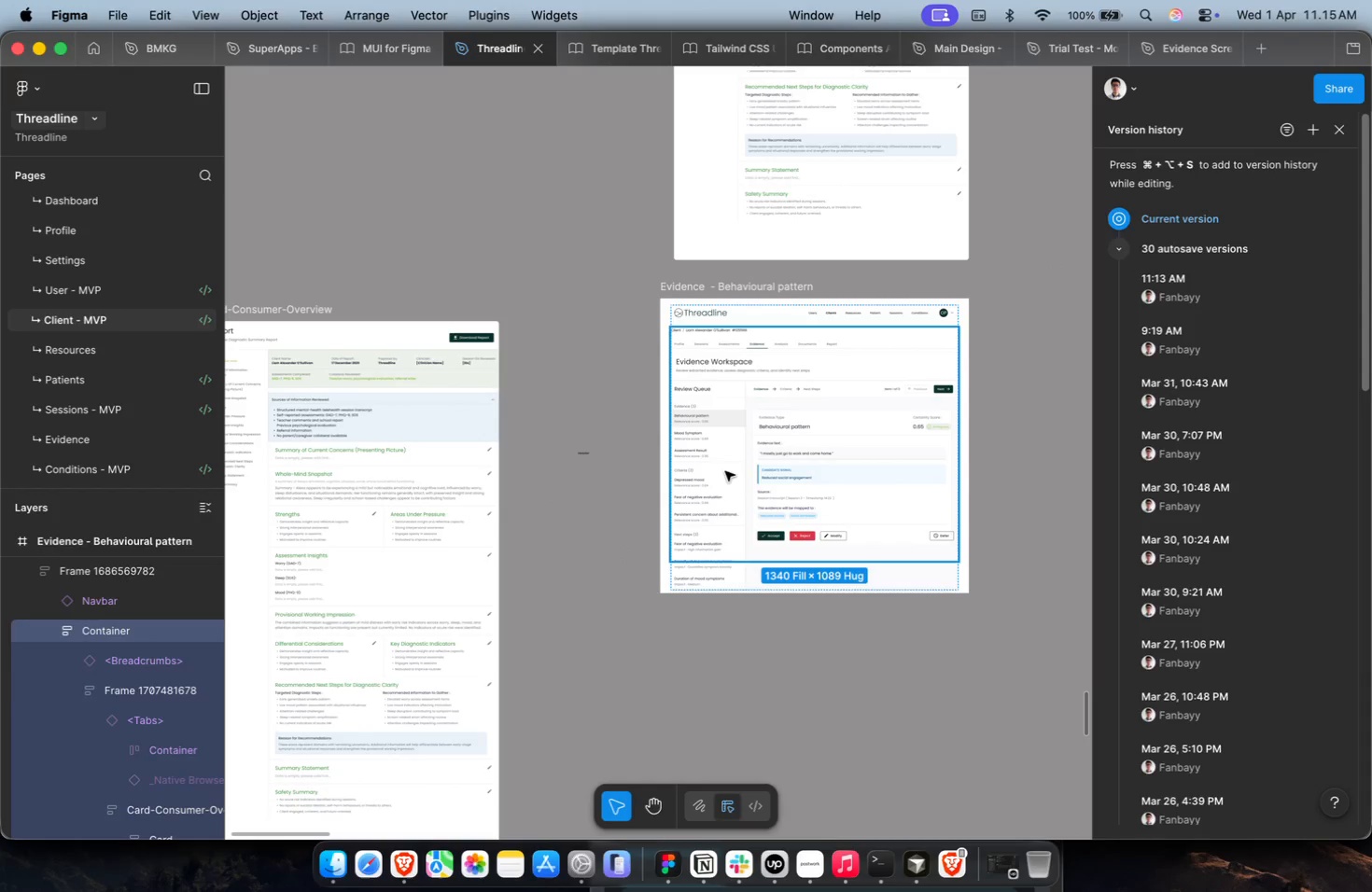 
triple_click([725, 471])
 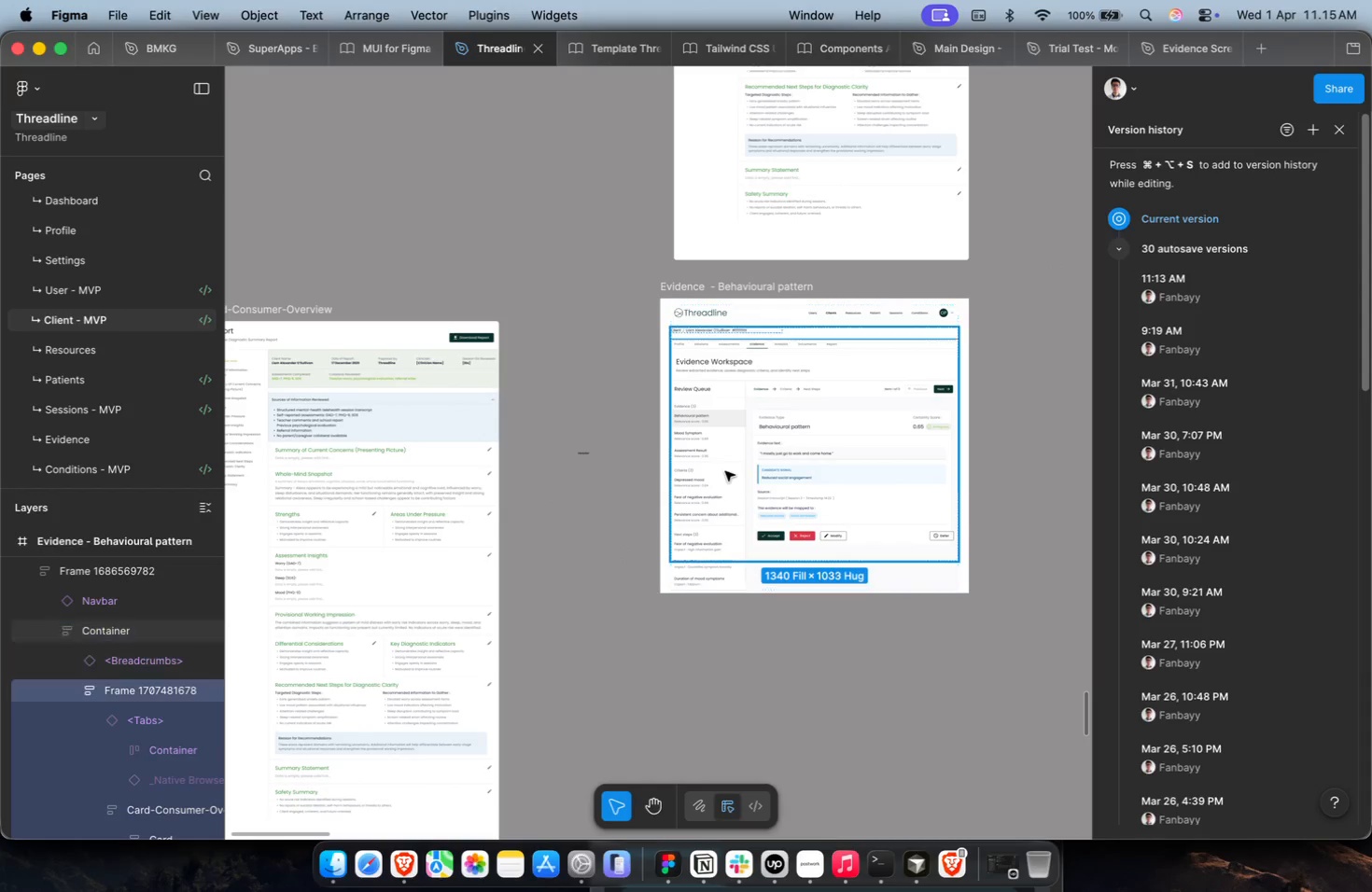 
triple_click([725, 471])
 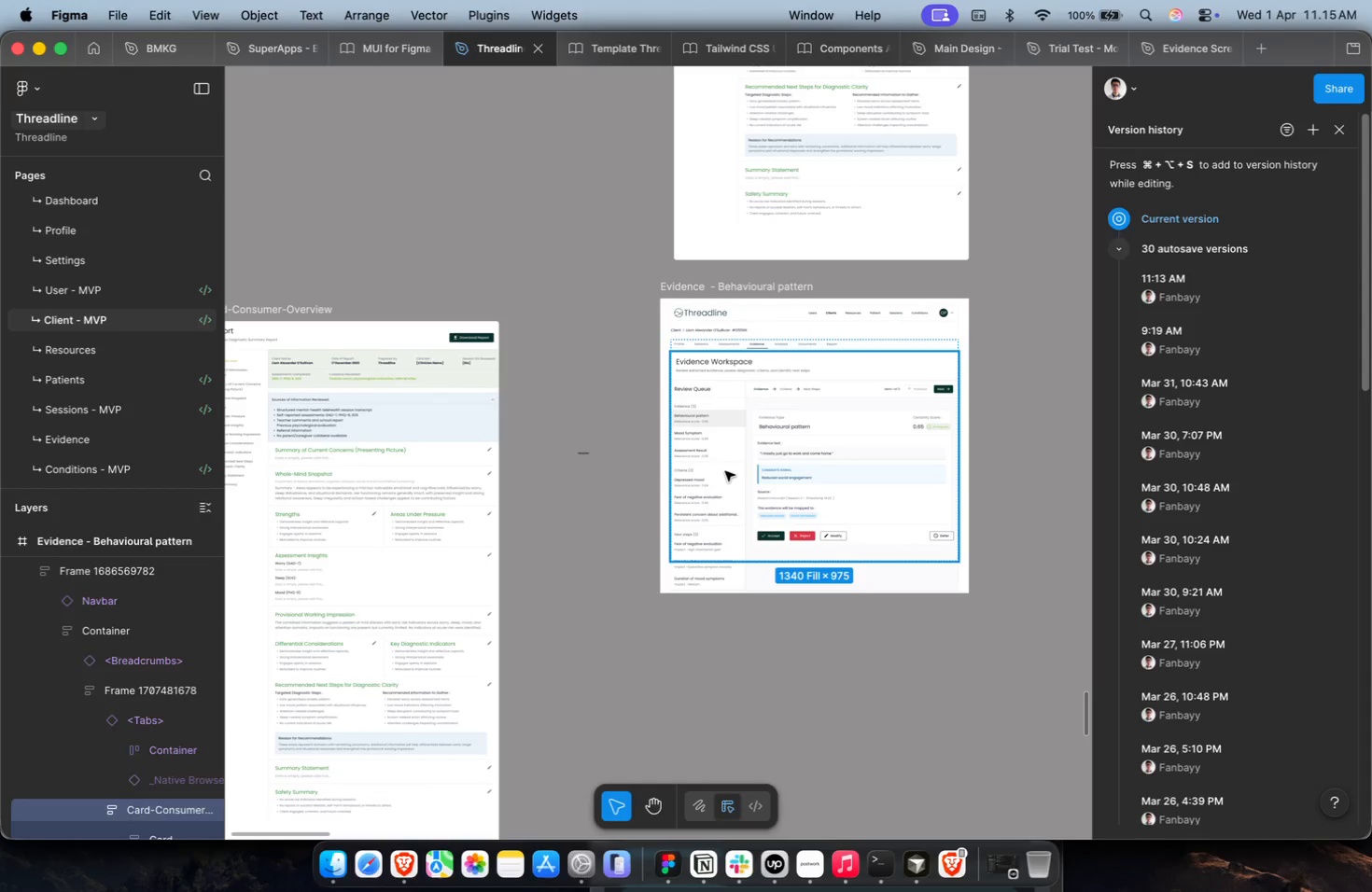 
triple_click([725, 471])
 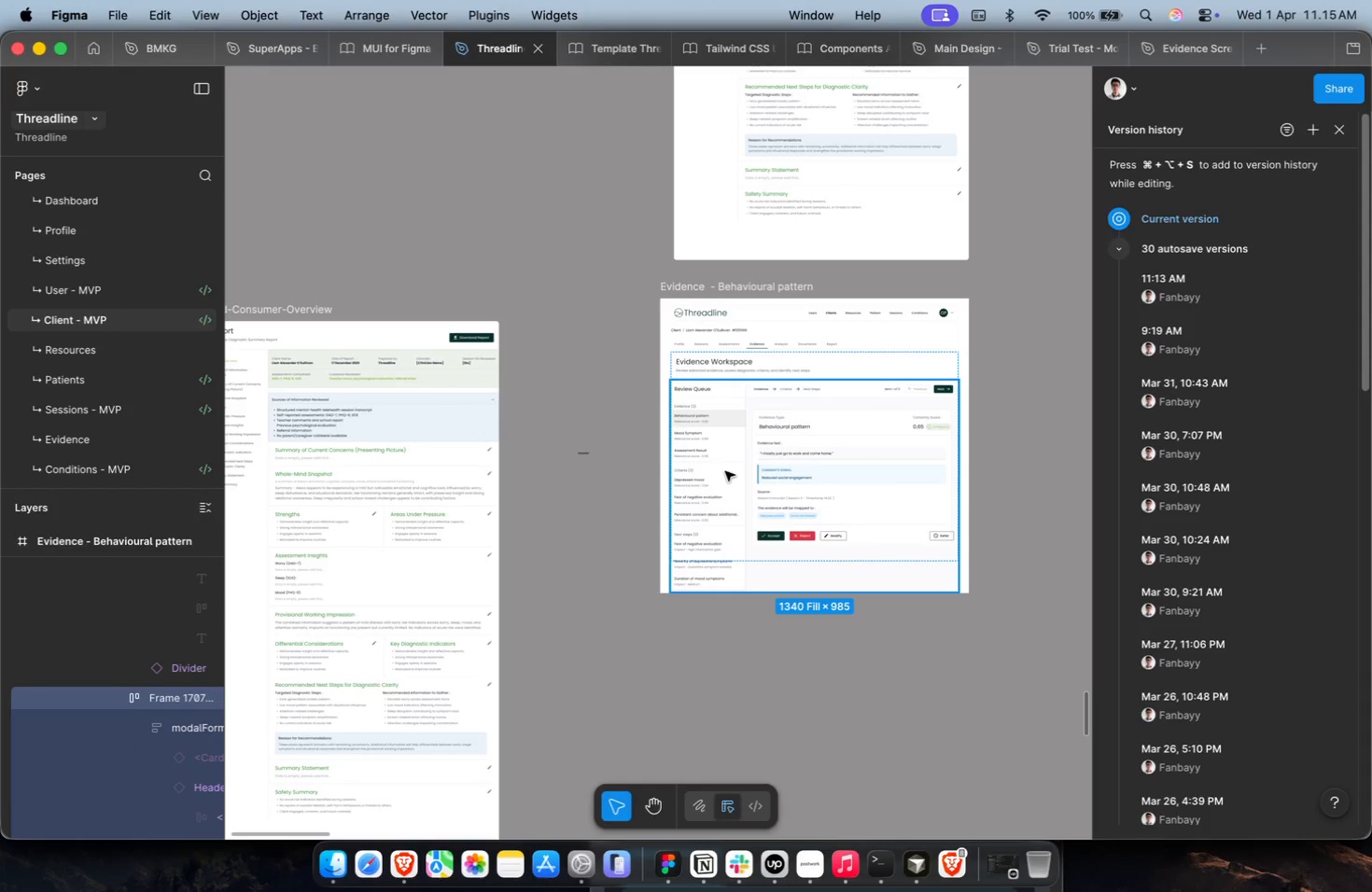 
triple_click([725, 471])
 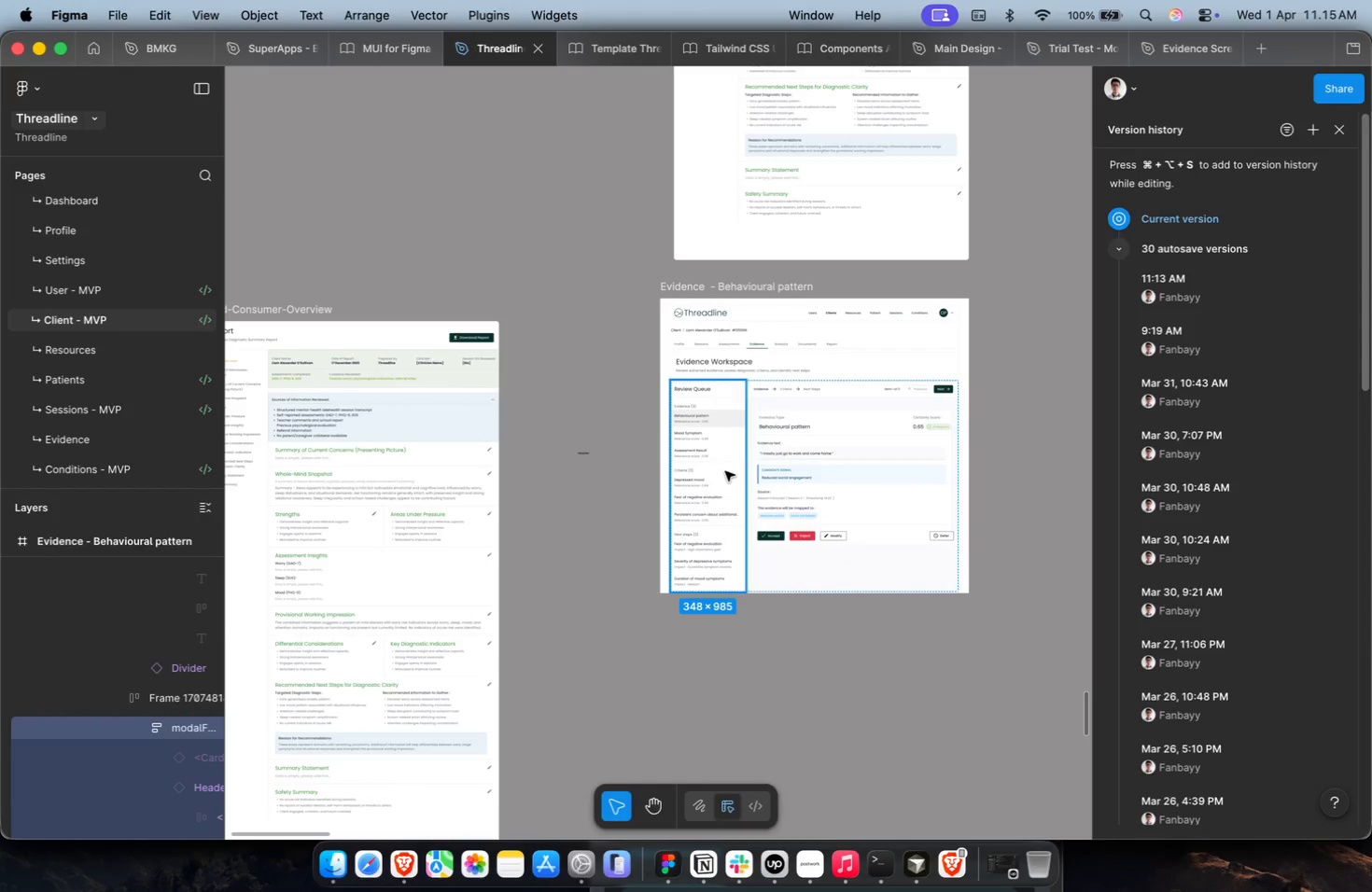 
key(Meta+CommandLeft)
 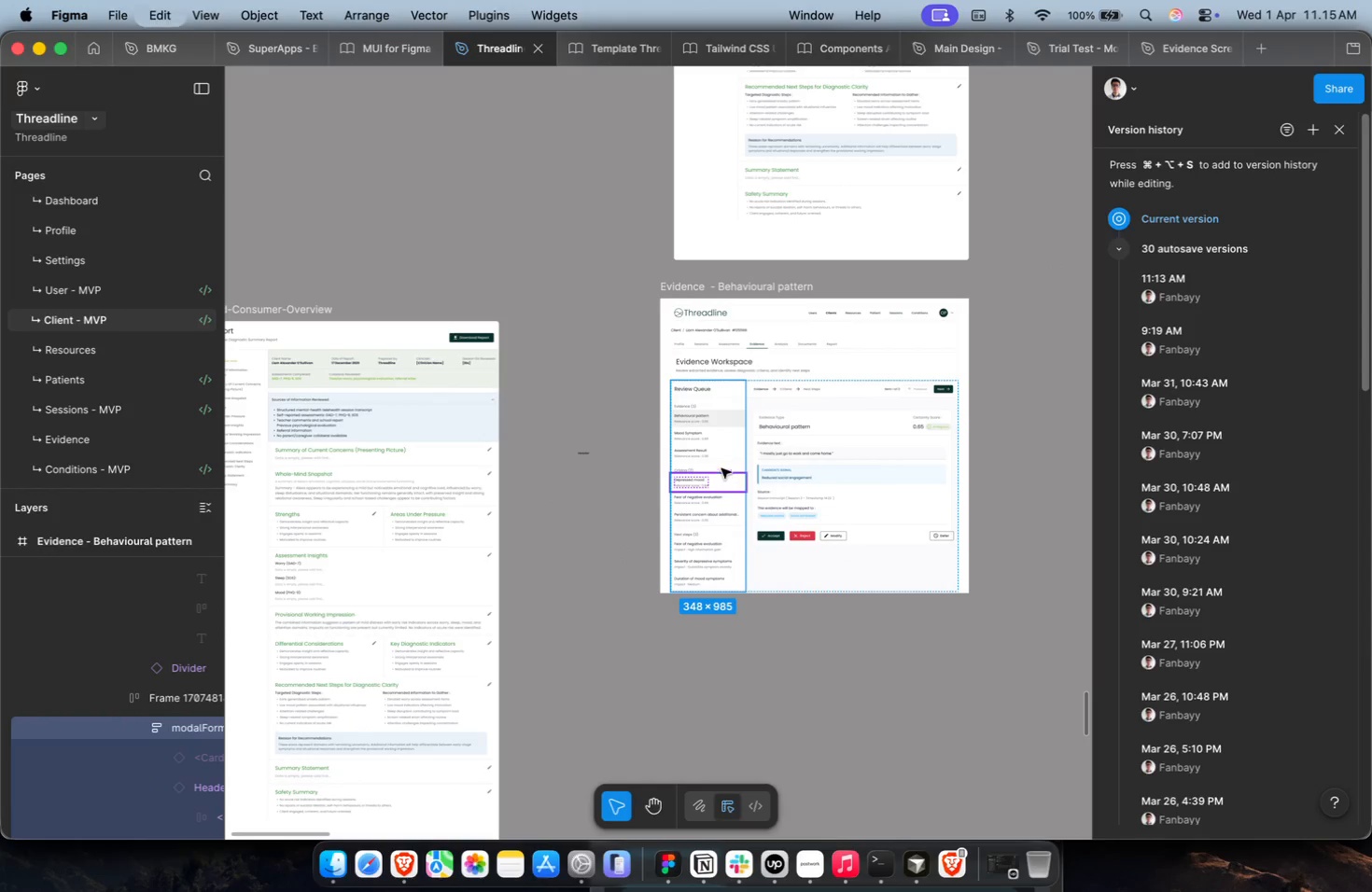 
key(Meta+C)
 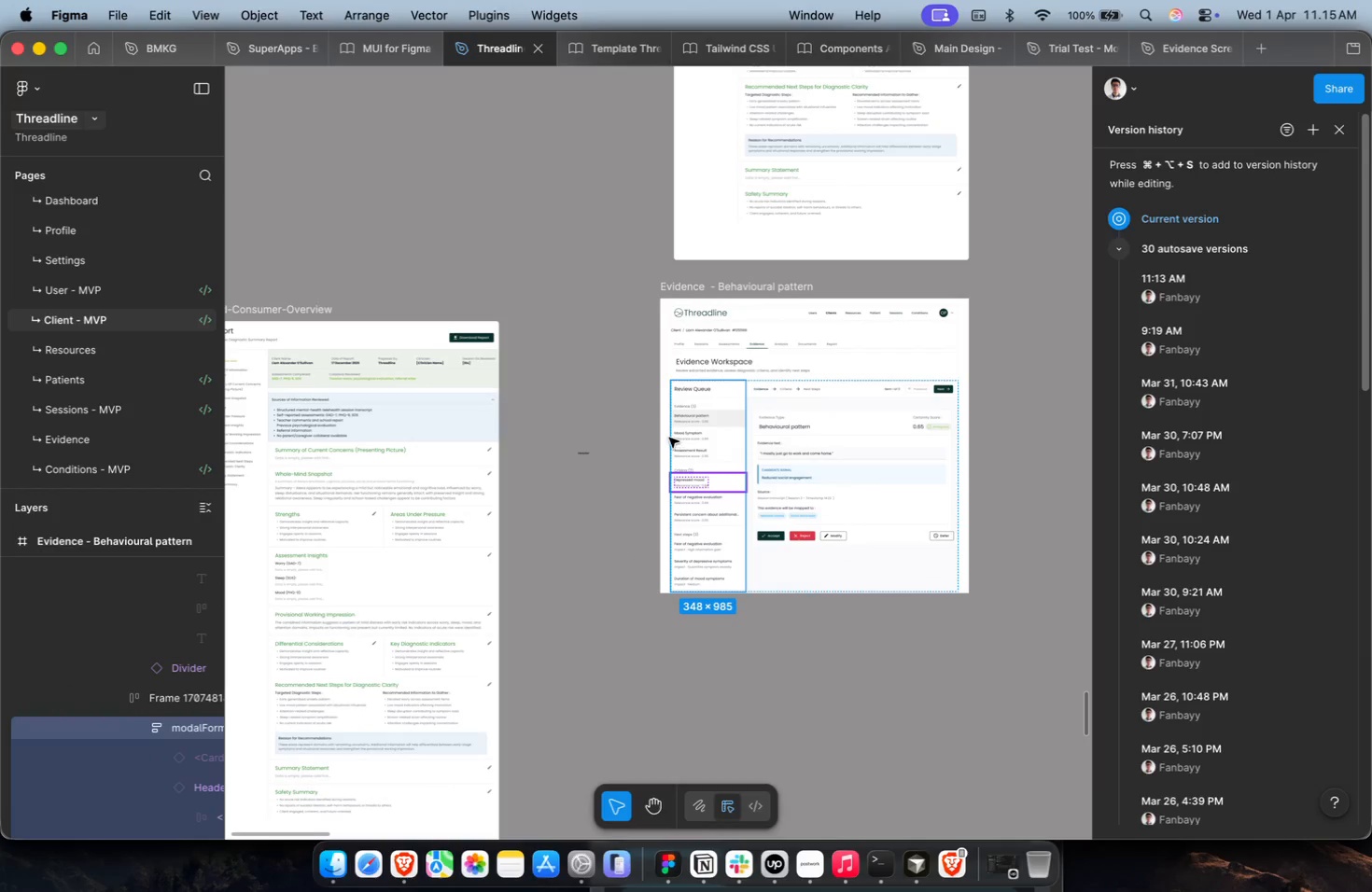 
key(Meta+CommandLeft)
 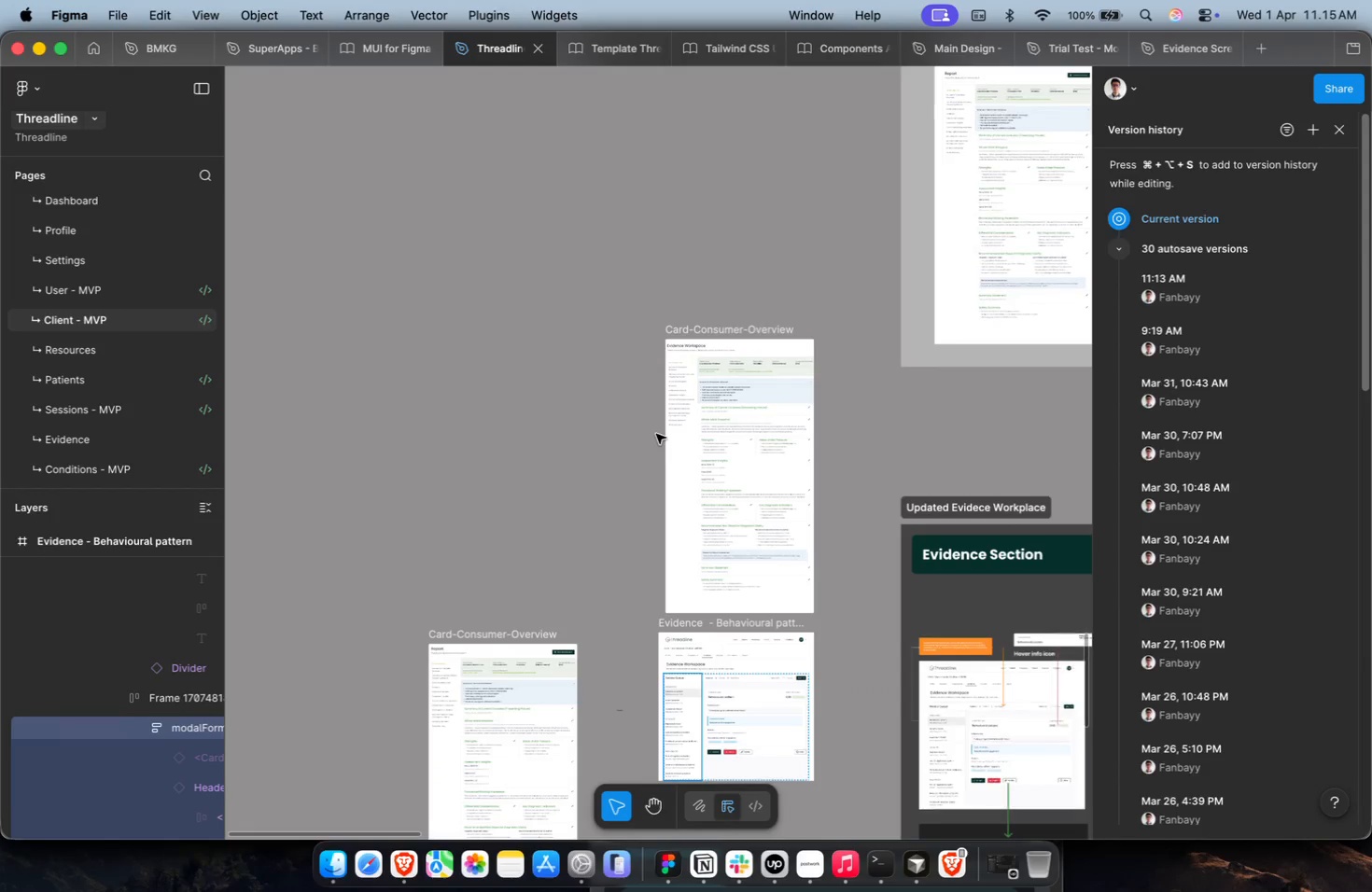 
key(Shift+ShiftLeft)
 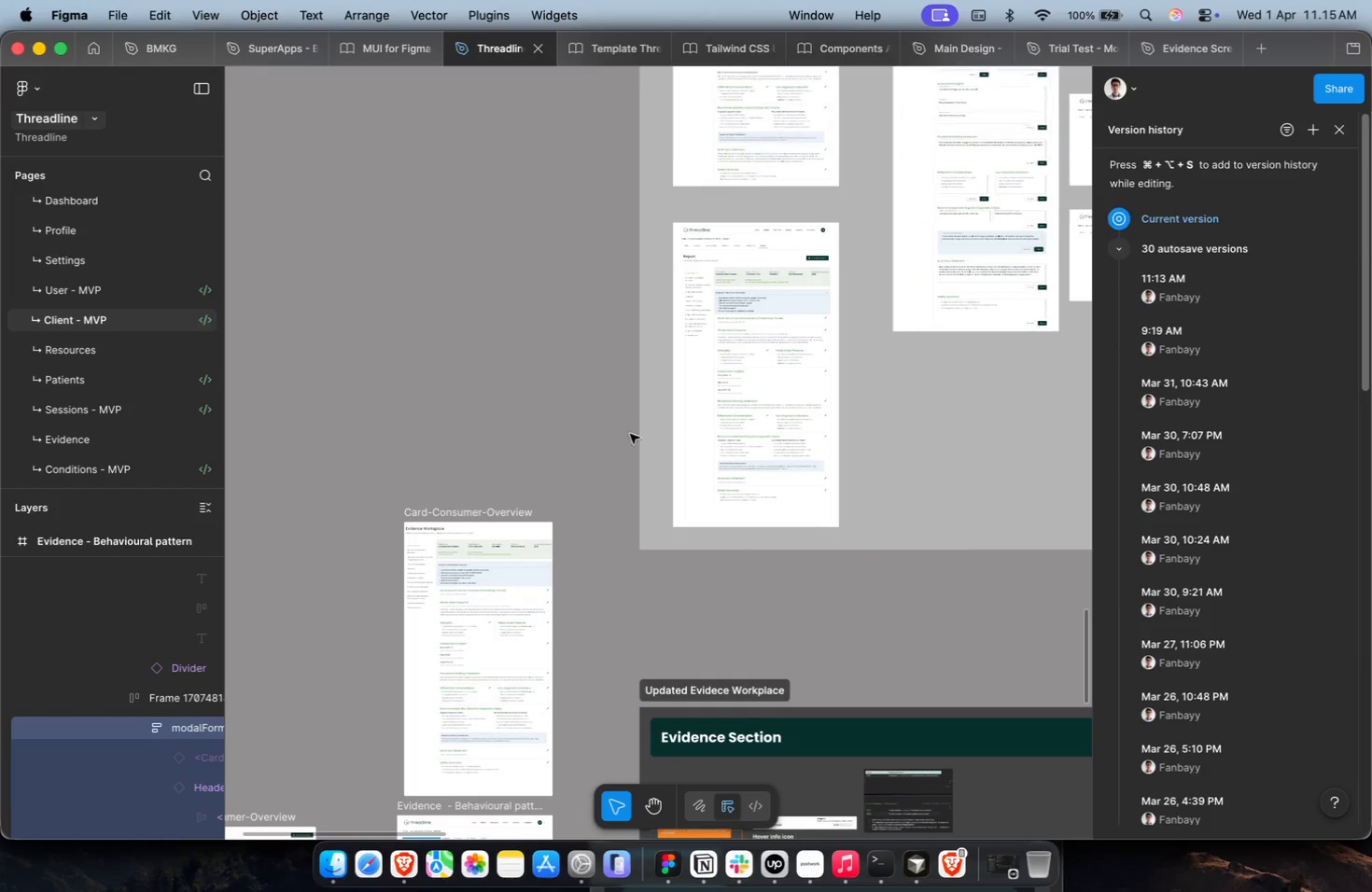 
scroll: coordinate [656, 434], scroll_direction: up, amount: 20.0
 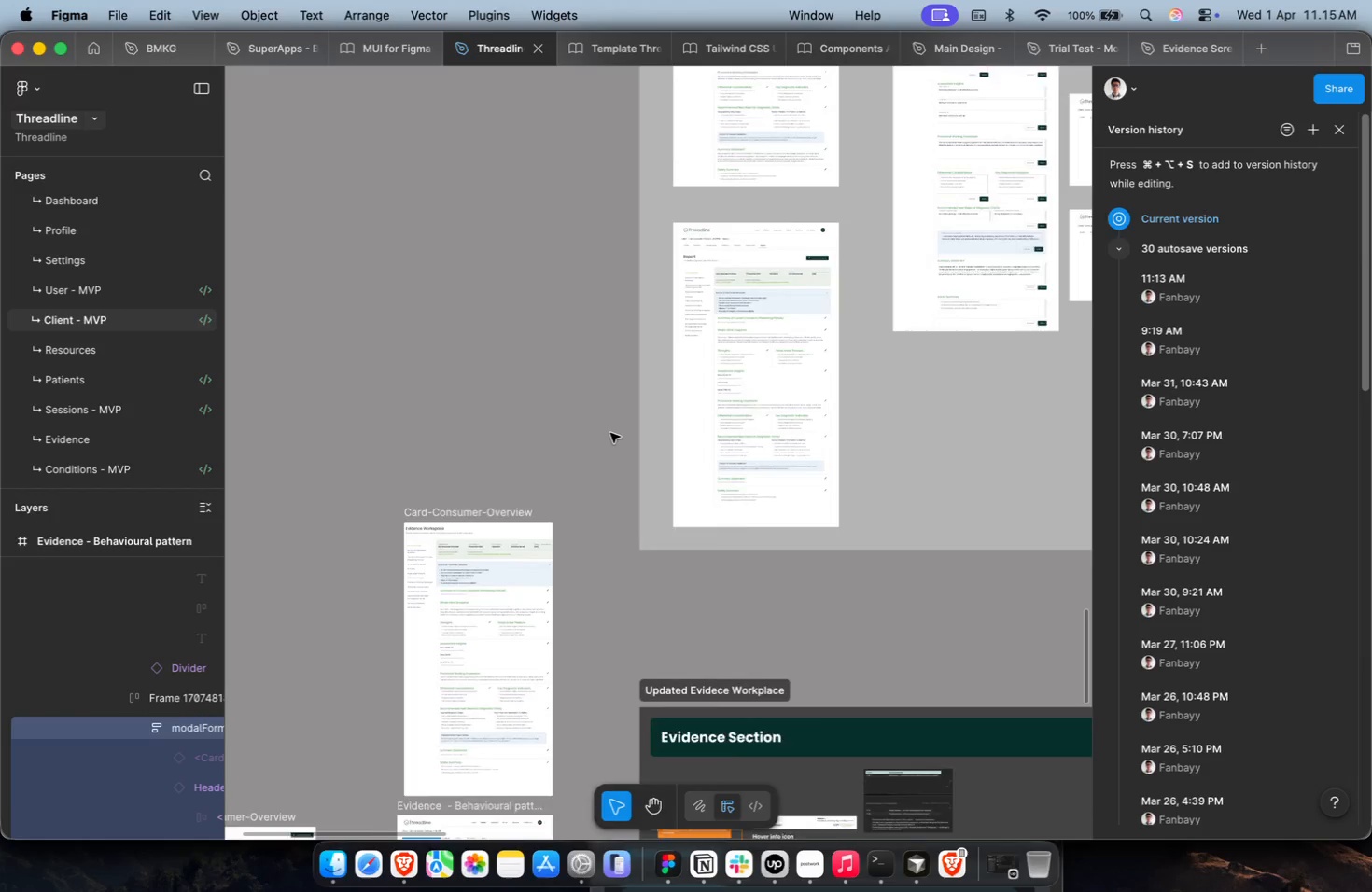 
key(Shift+ShiftLeft)
 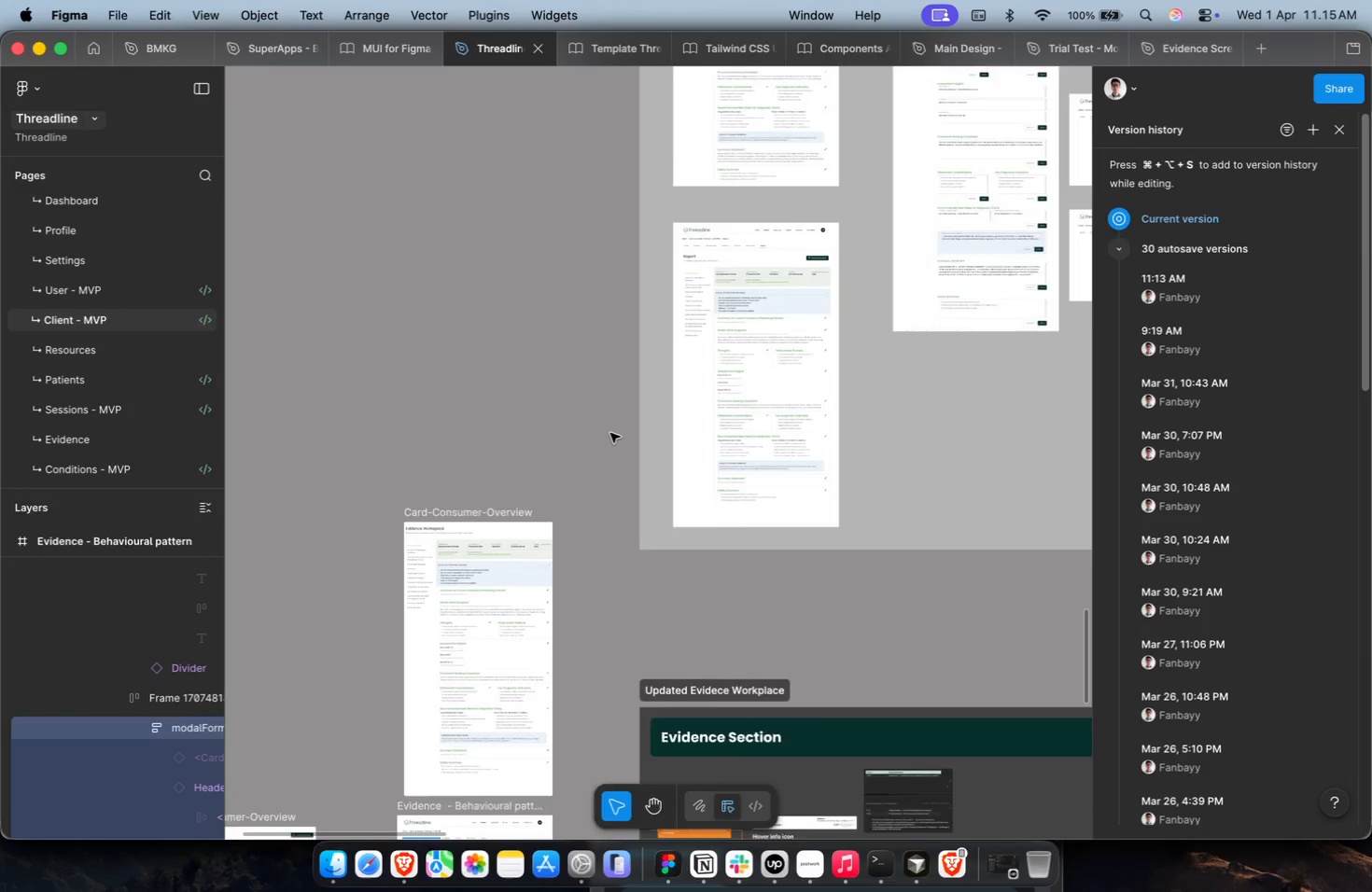 
left_click([628, 456])
 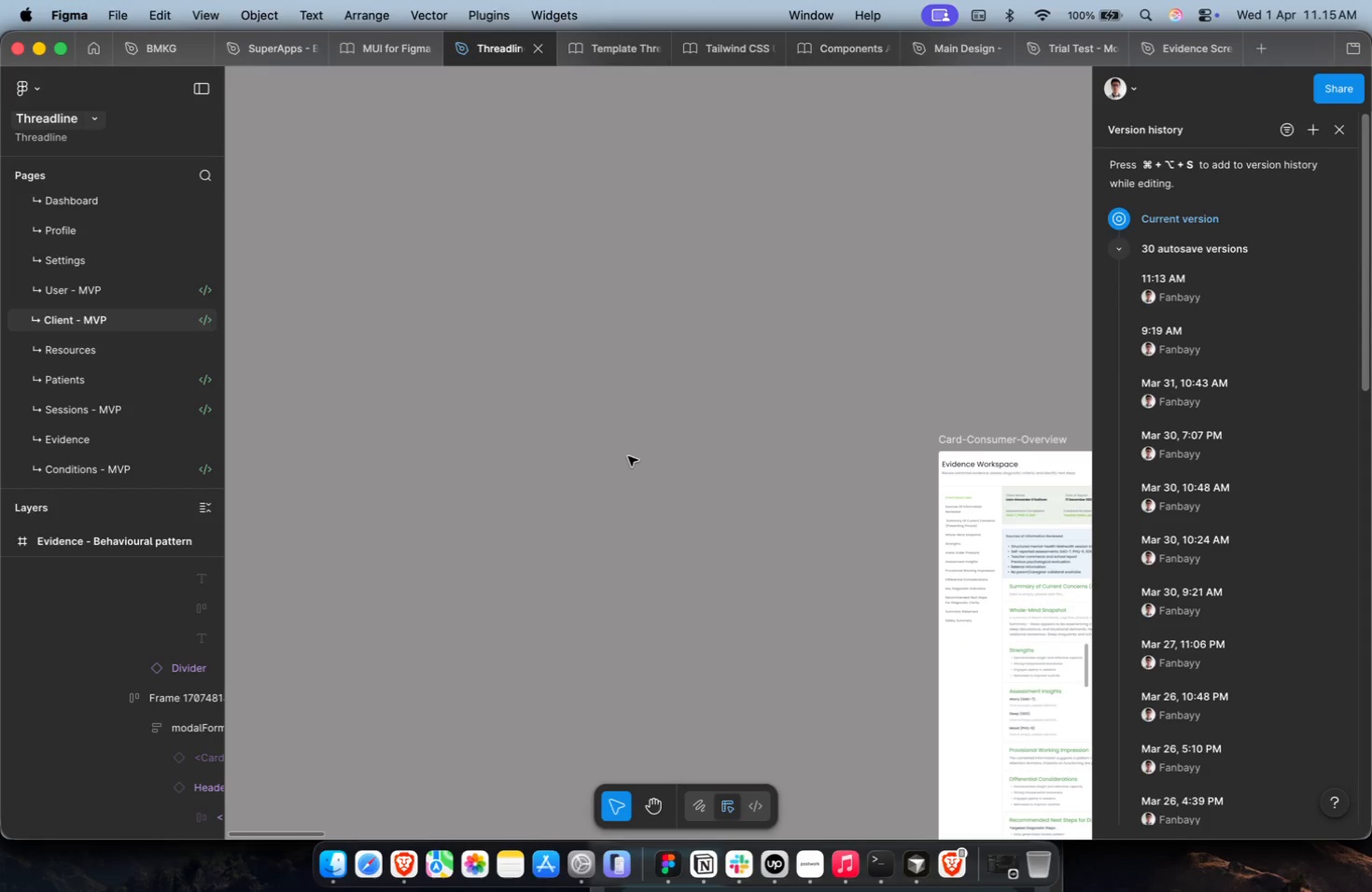 
scroll: coordinate [612, 455], scroll_direction: up, amount: 14.0
 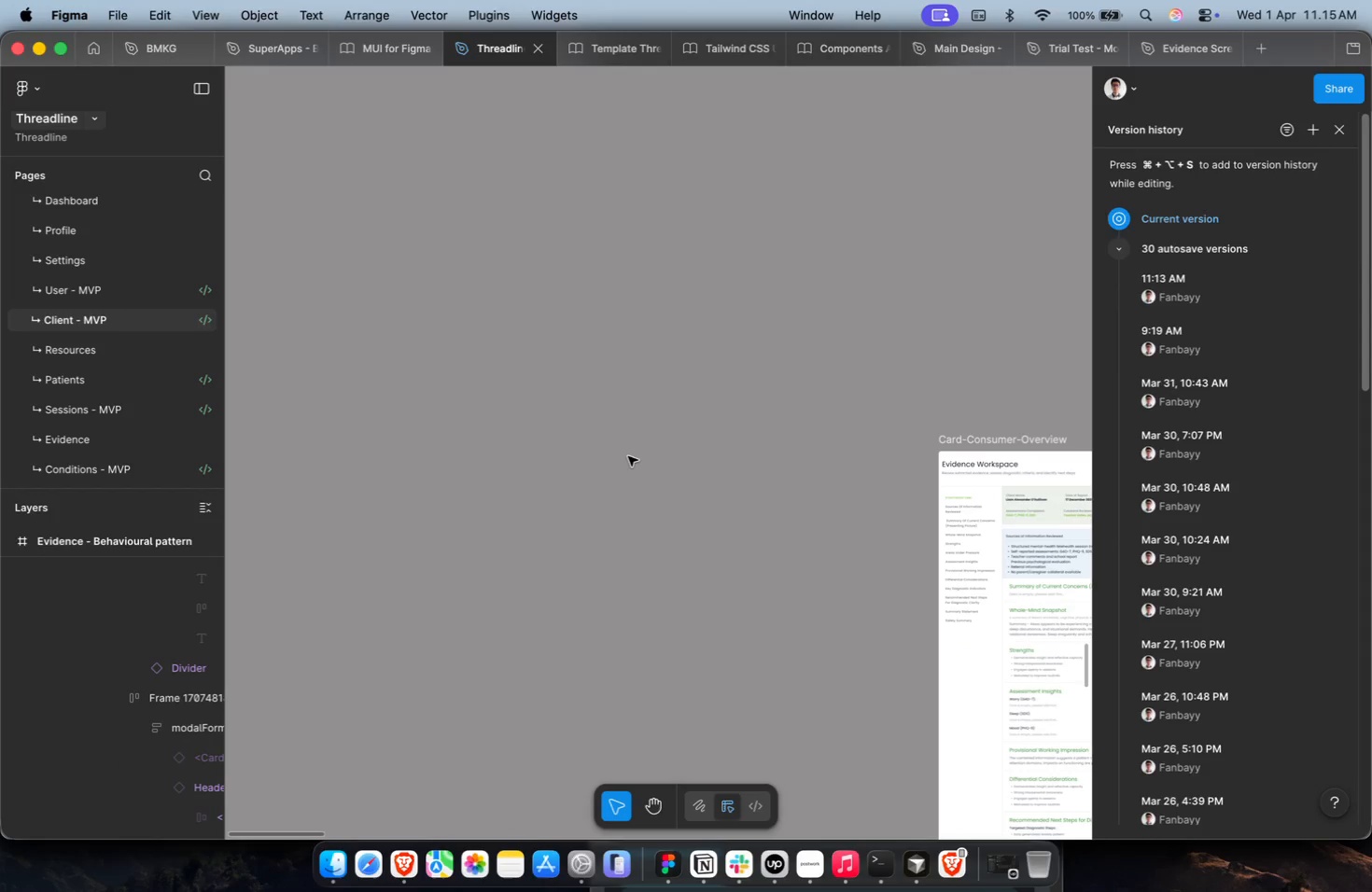 
key(Meta+V)
 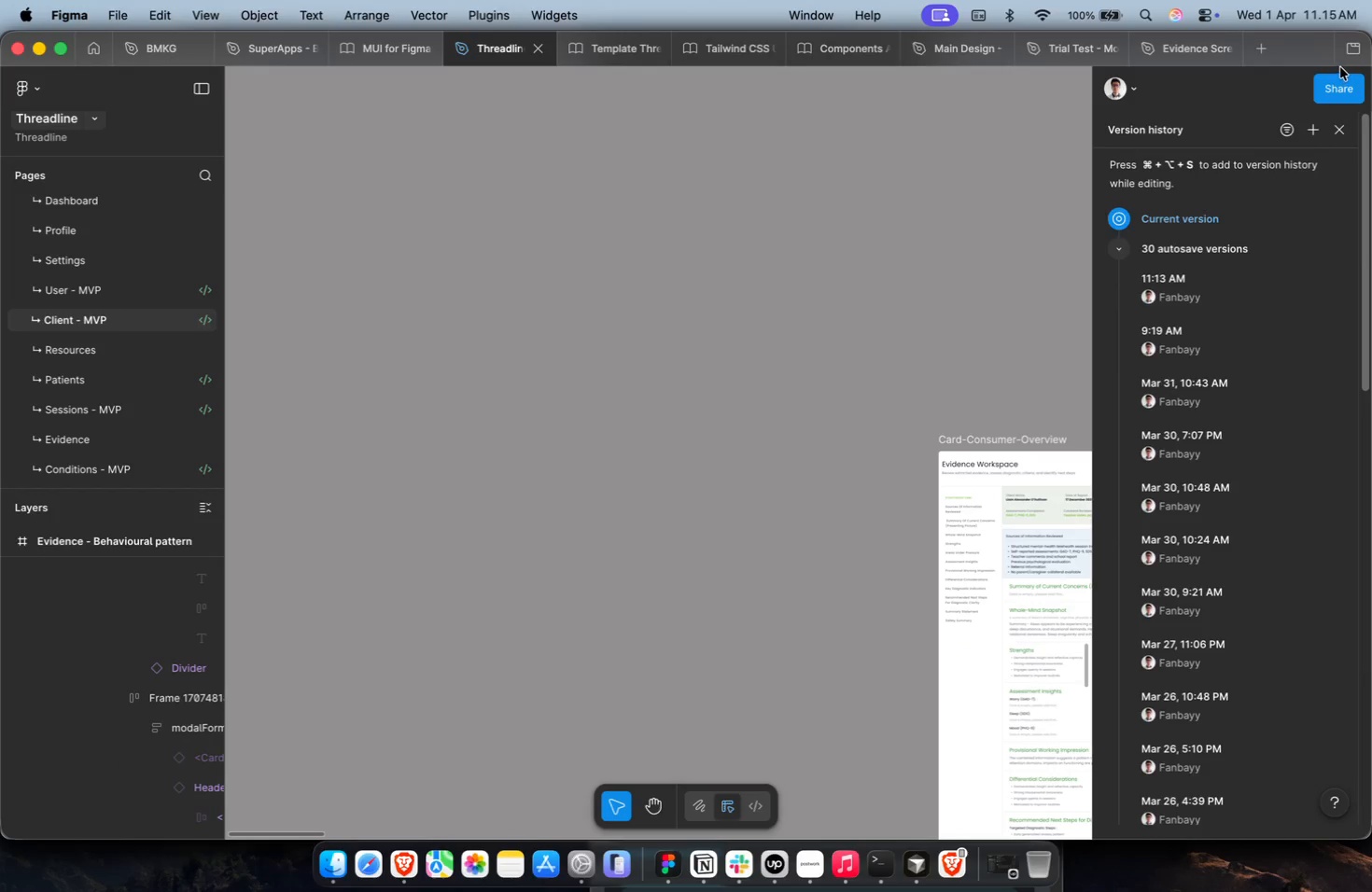 
left_click([1341, 132])
 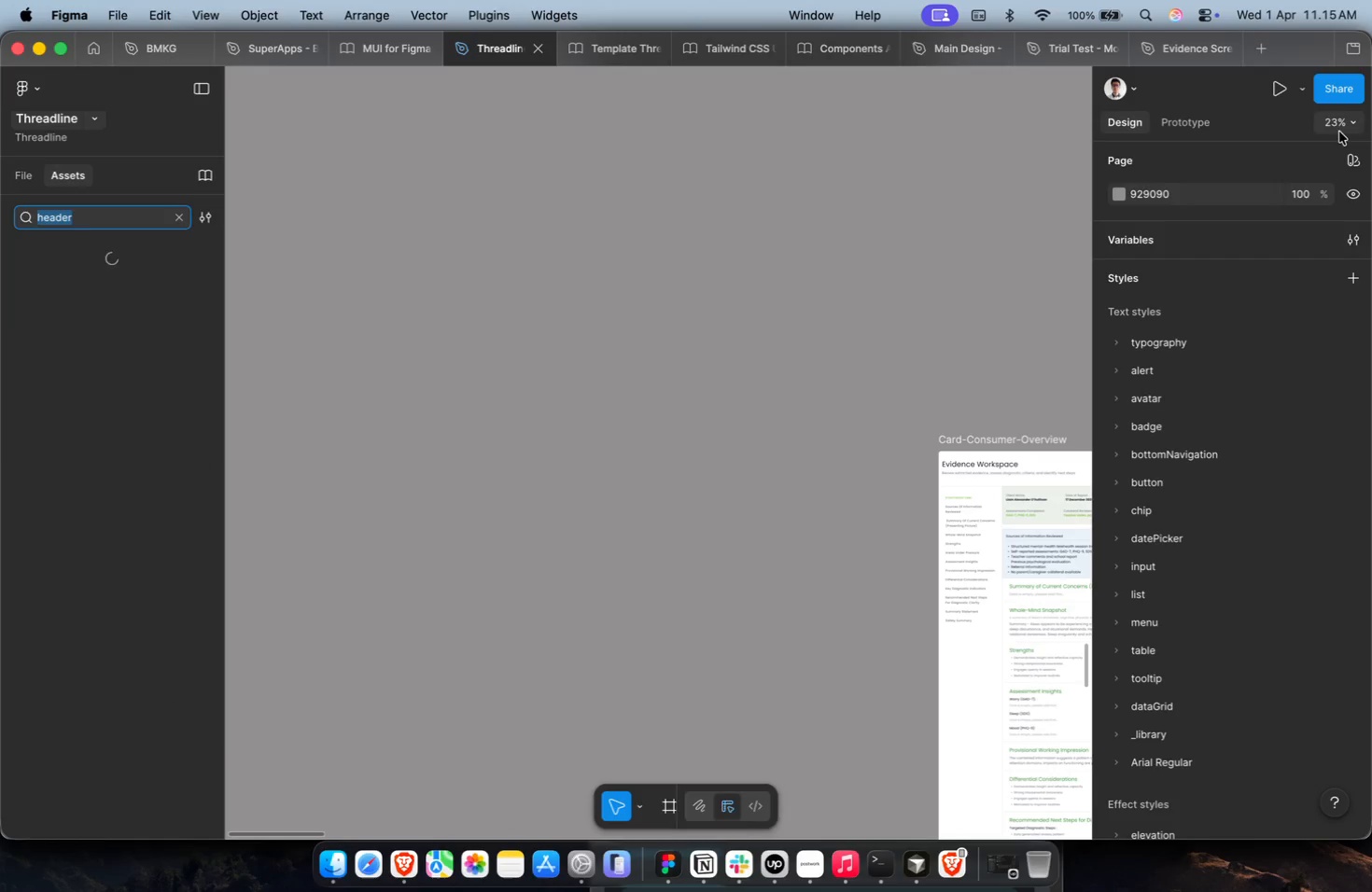 
key(Meta+CommandLeft)
 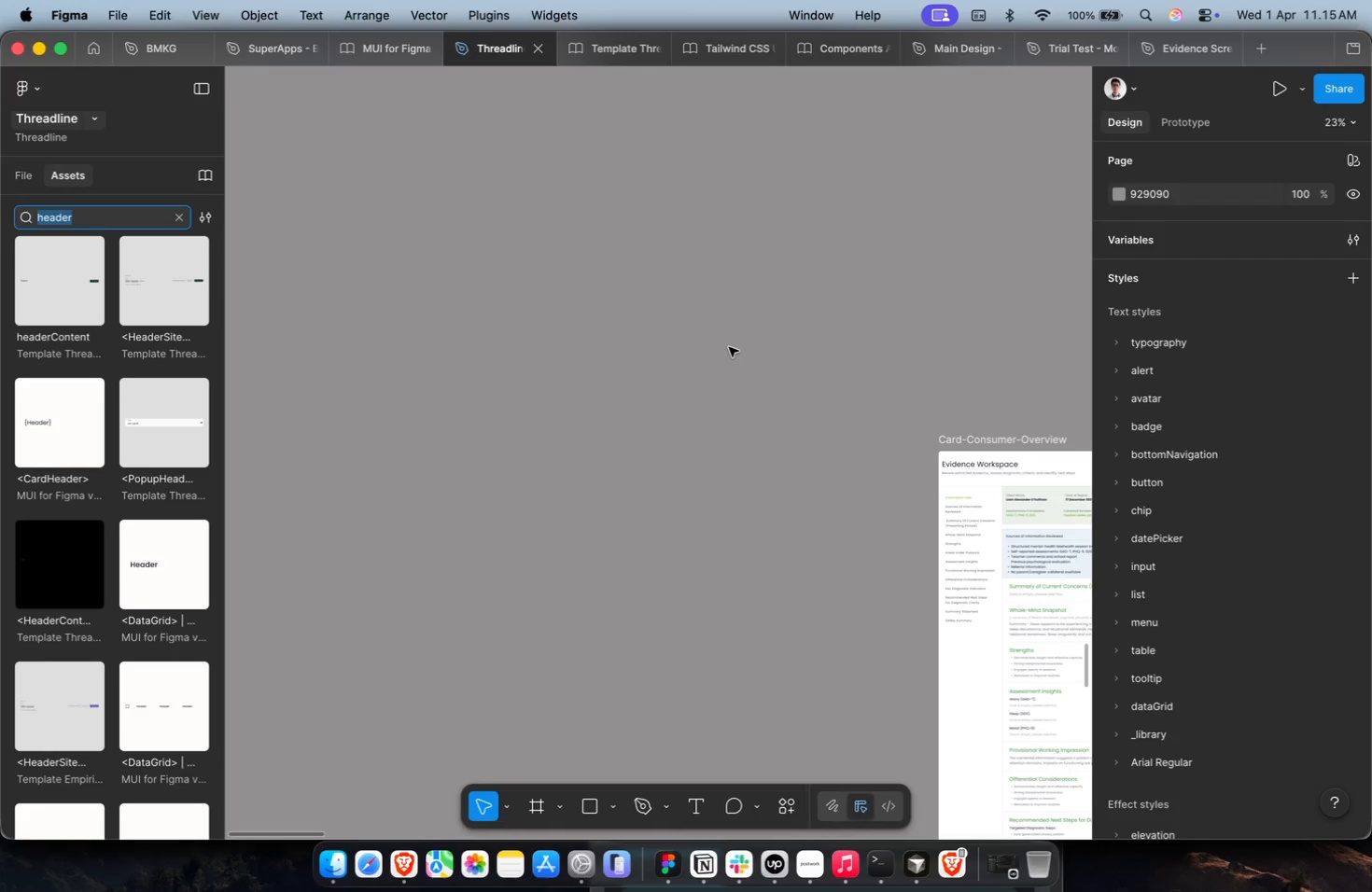 
scroll: coordinate [729, 347], scroll_direction: down, amount: 4.0
 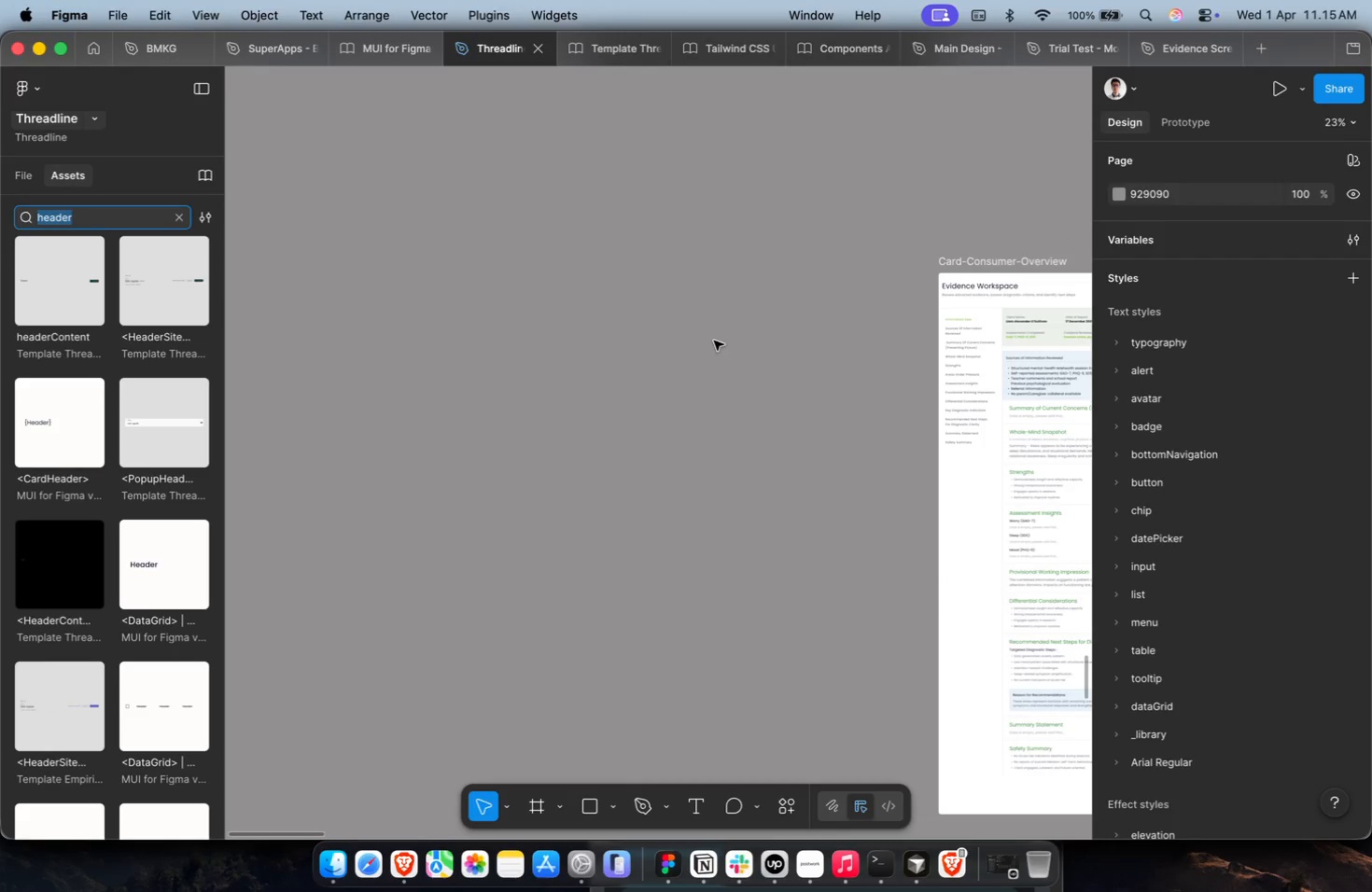 
left_click([707, 330])
 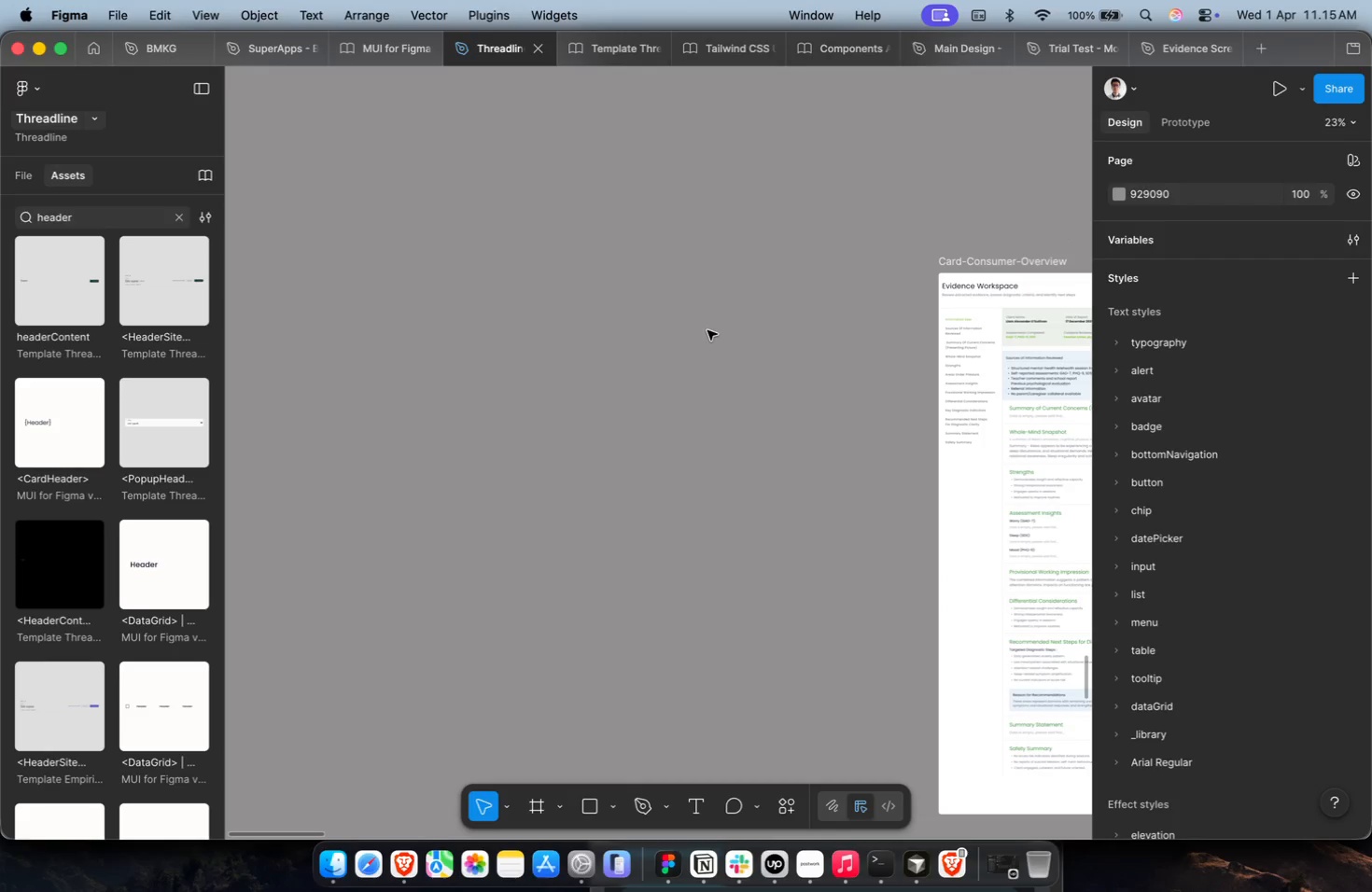 
key(Meta+V)
 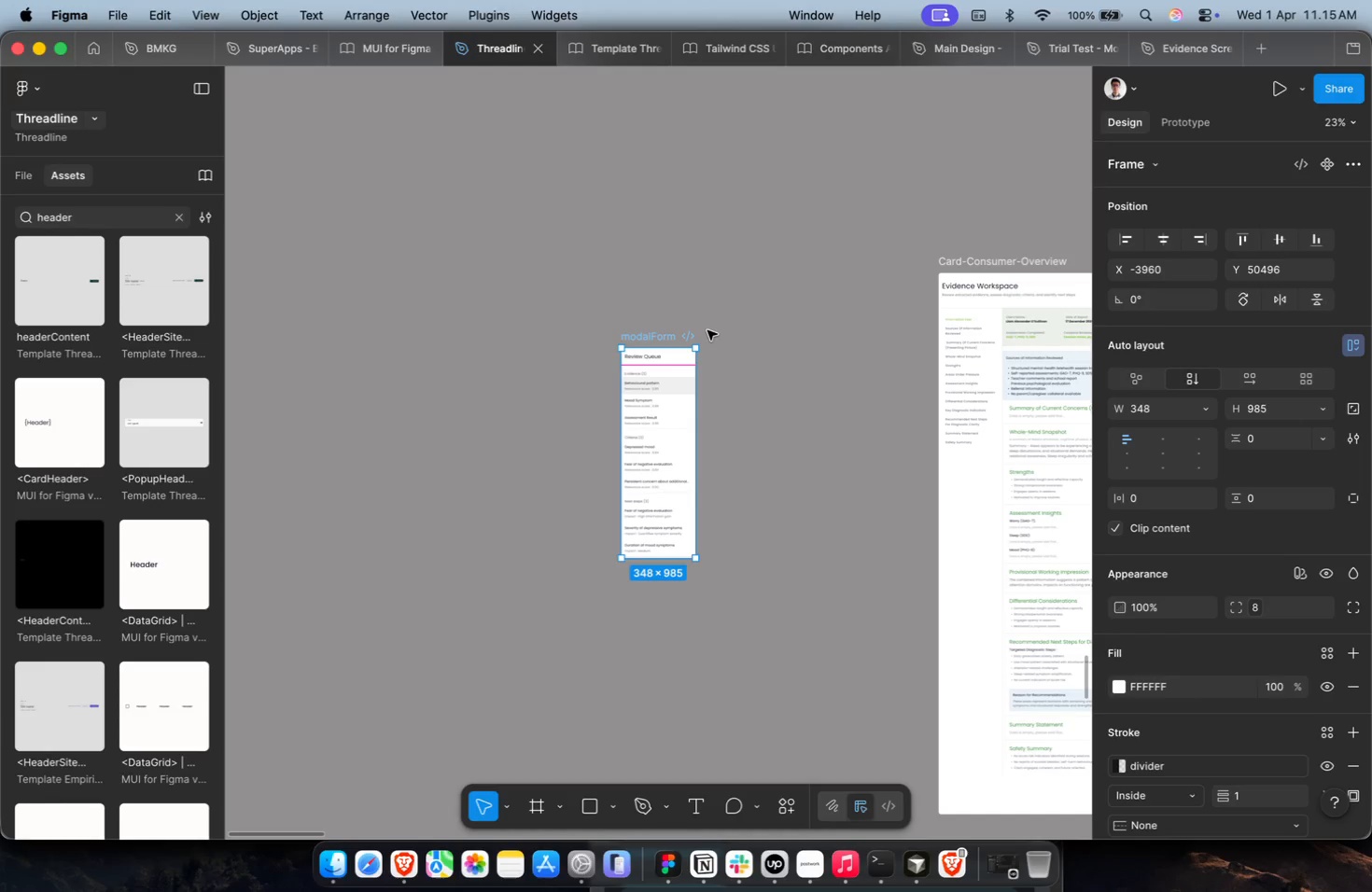 
wait(10.14)
 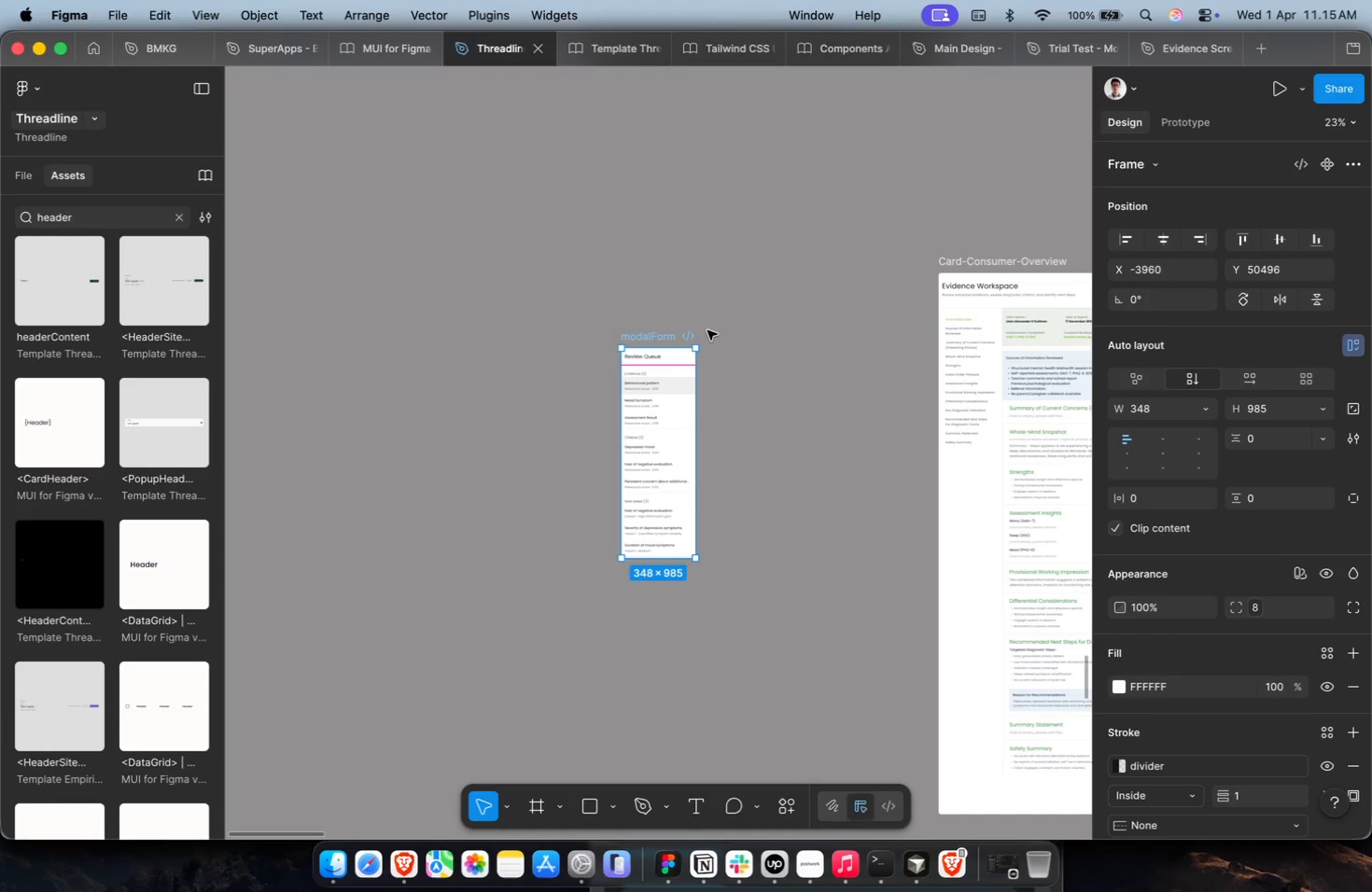 
left_click_drag(start_coordinate=[665, 393], to_coordinate=[800, 403])
 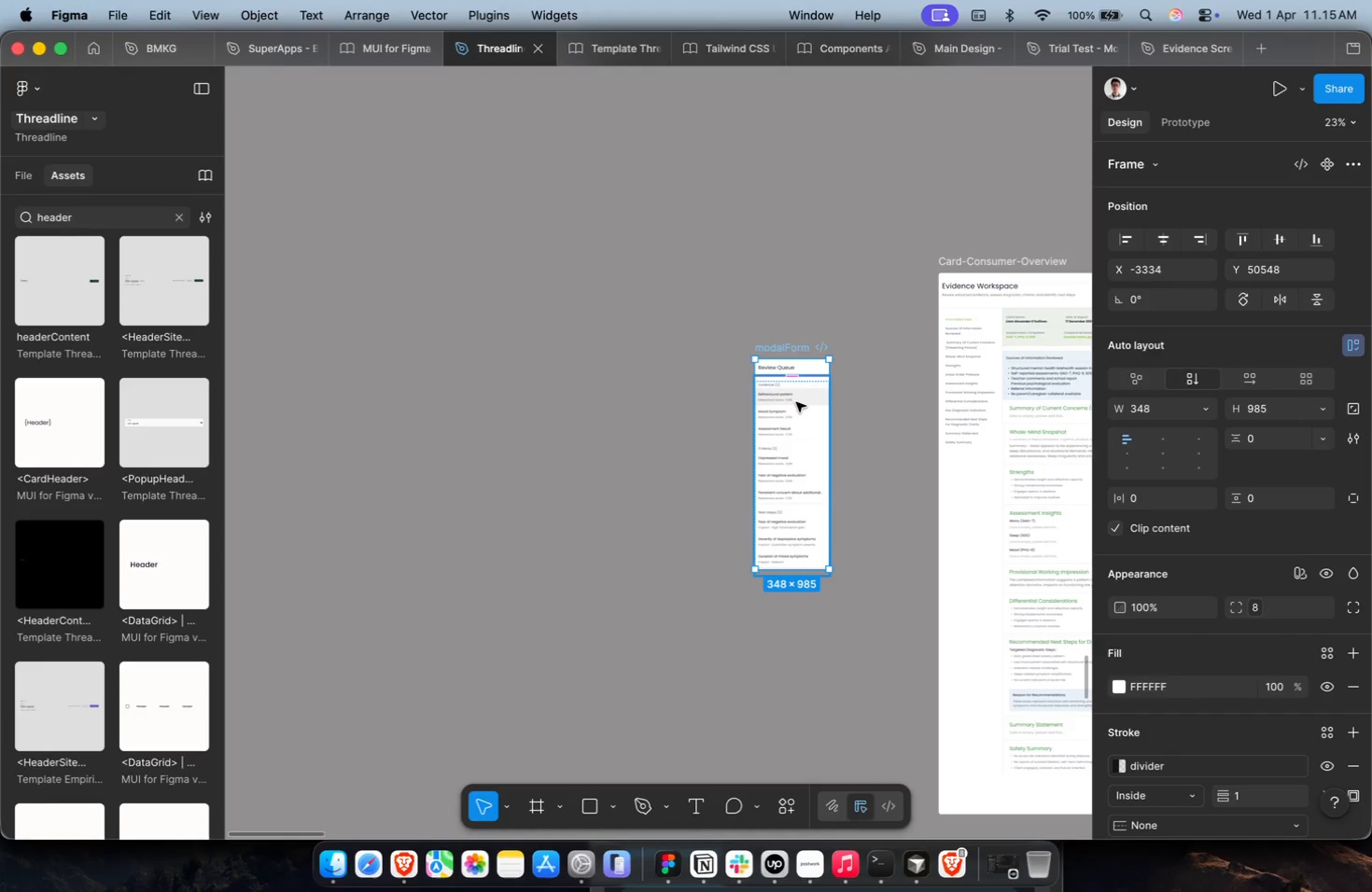 
hold_key(key=ShiftLeft, duration=0.41)
scroll: coordinate [791, 403], scroll_direction: down, amount: 2.0
 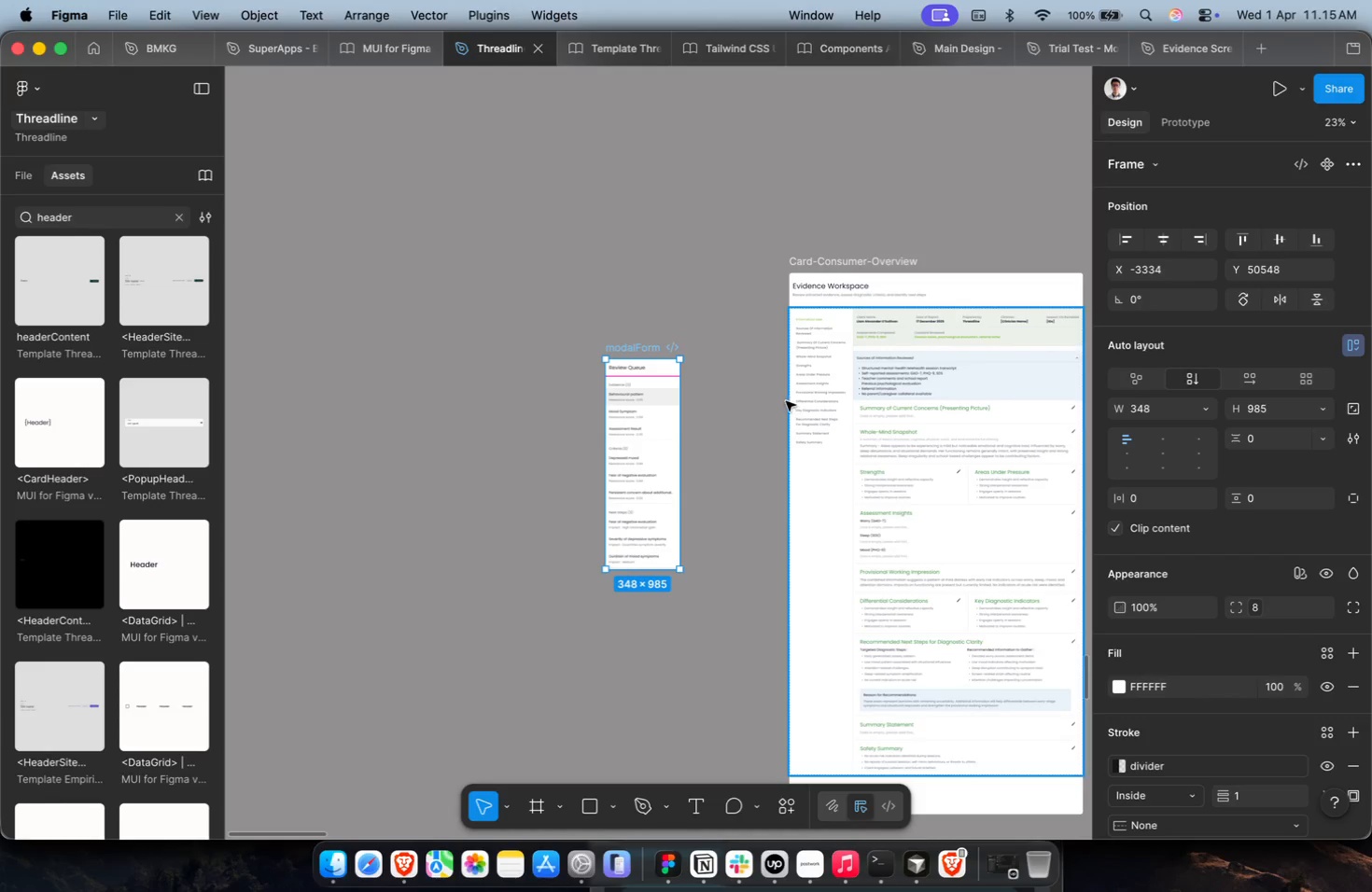 
hold_key(key=CommandLeft, duration=0.65)
scroll: coordinate [777, 398], scroll_direction: up, amount: 2.0
 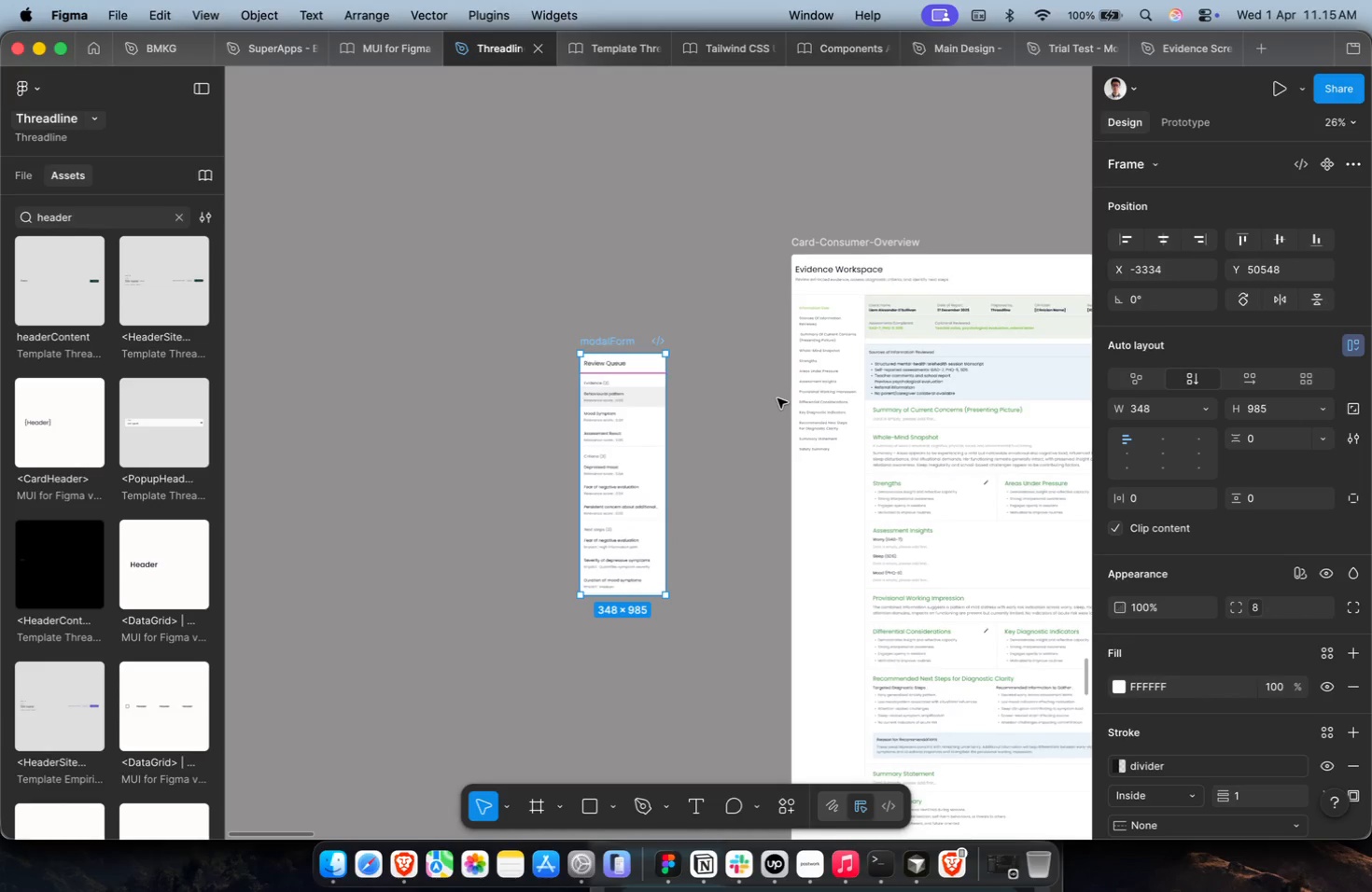 
key(Shift+ShiftLeft)
 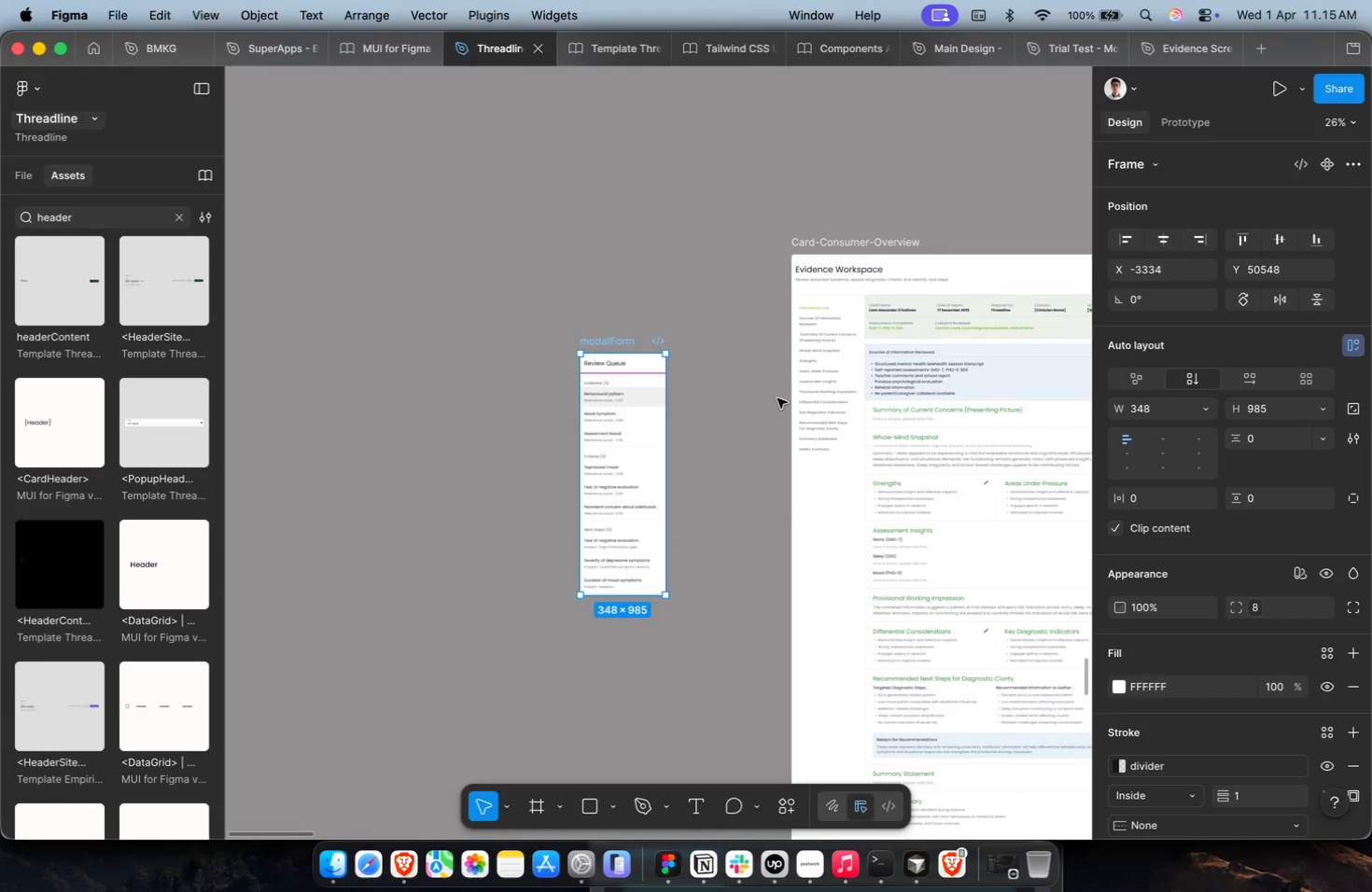 
scroll: coordinate [777, 398], scroll_direction: down, amount: 1.0
 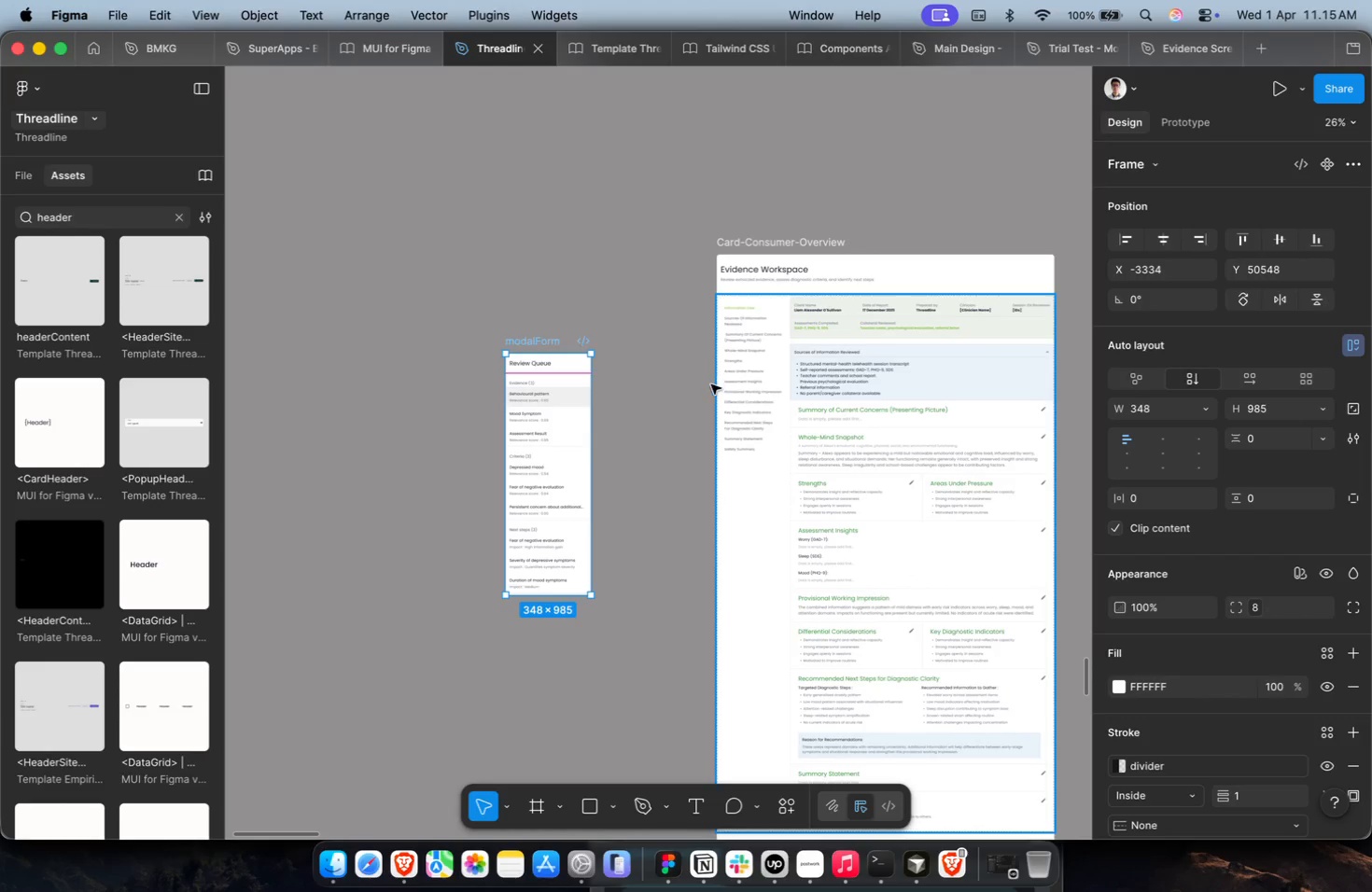 
key(Shift+ShiftLeft)
 